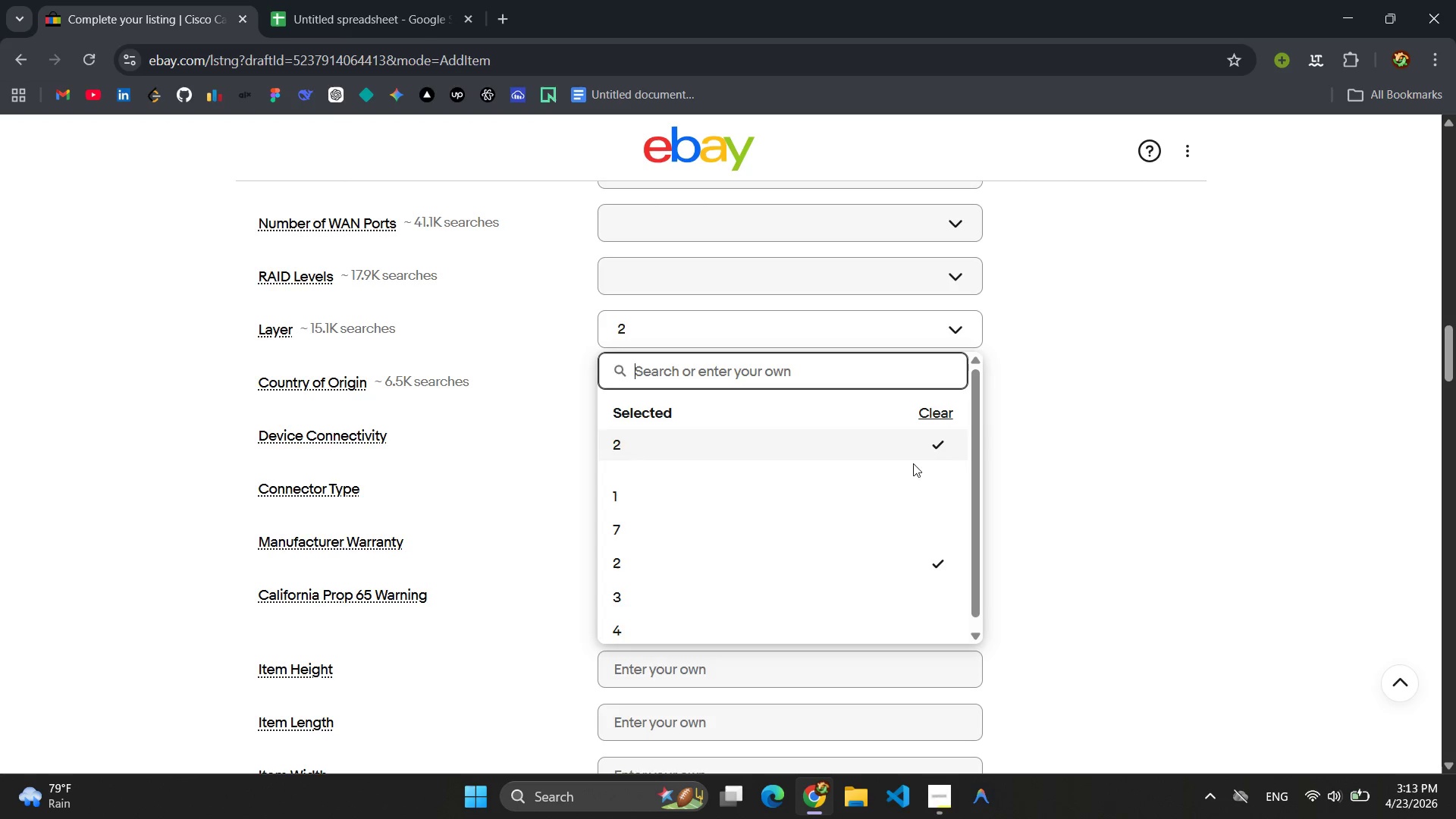 
left_click([933, 416])
 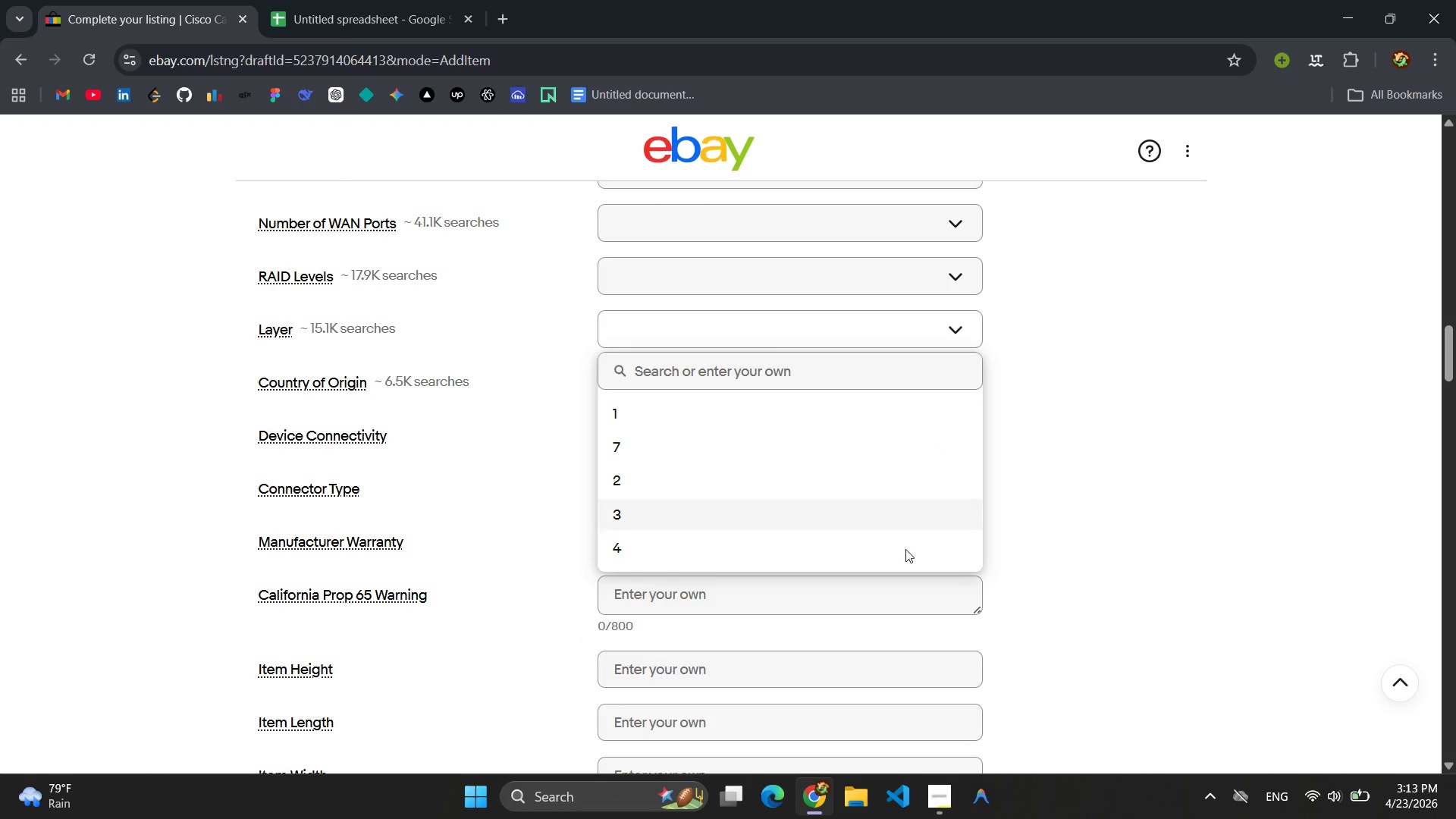 
scroll: coordinate [670, 490], scroll_direction: down, amount: 5.0
 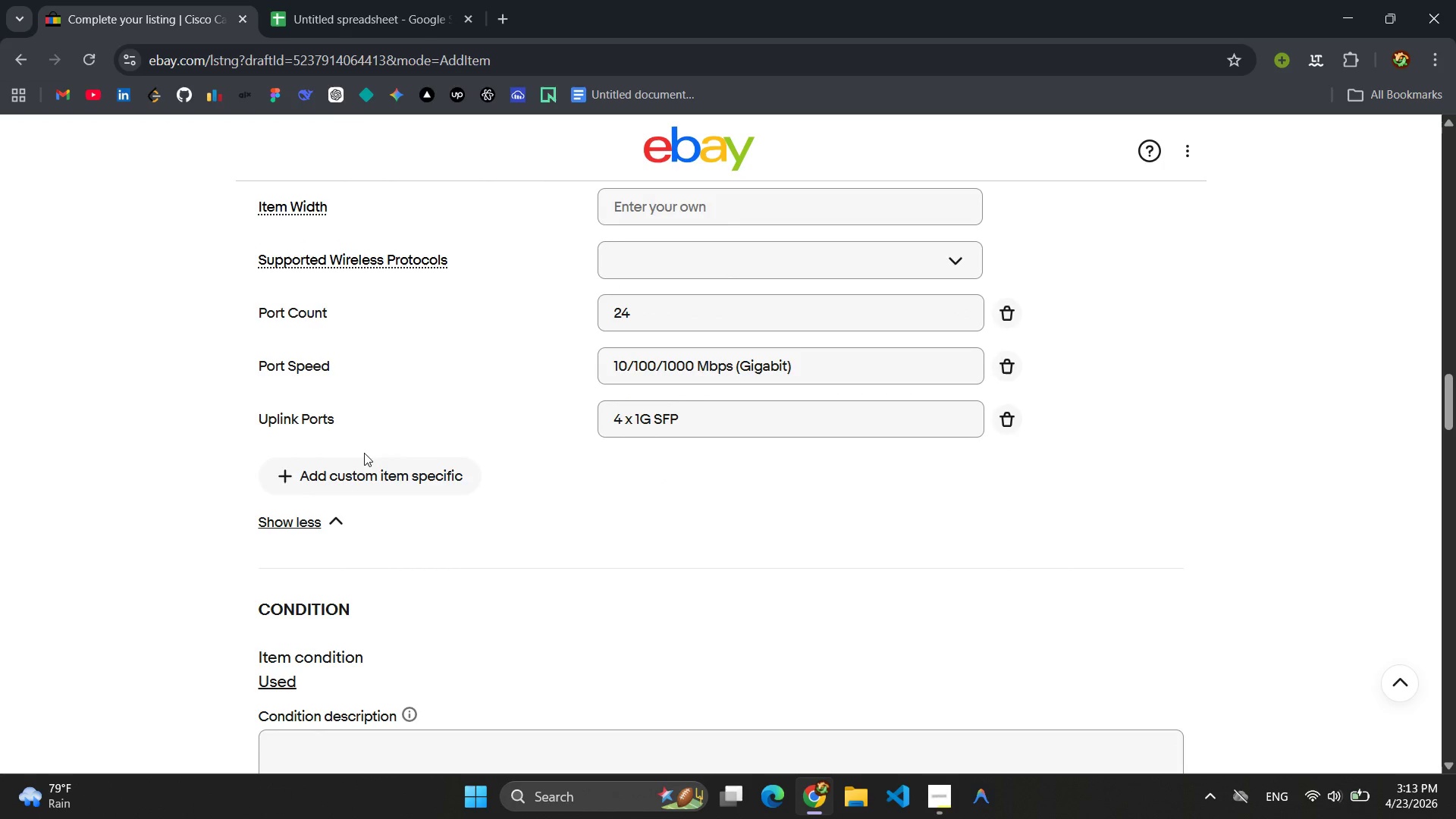 
left_click([356, 466])
 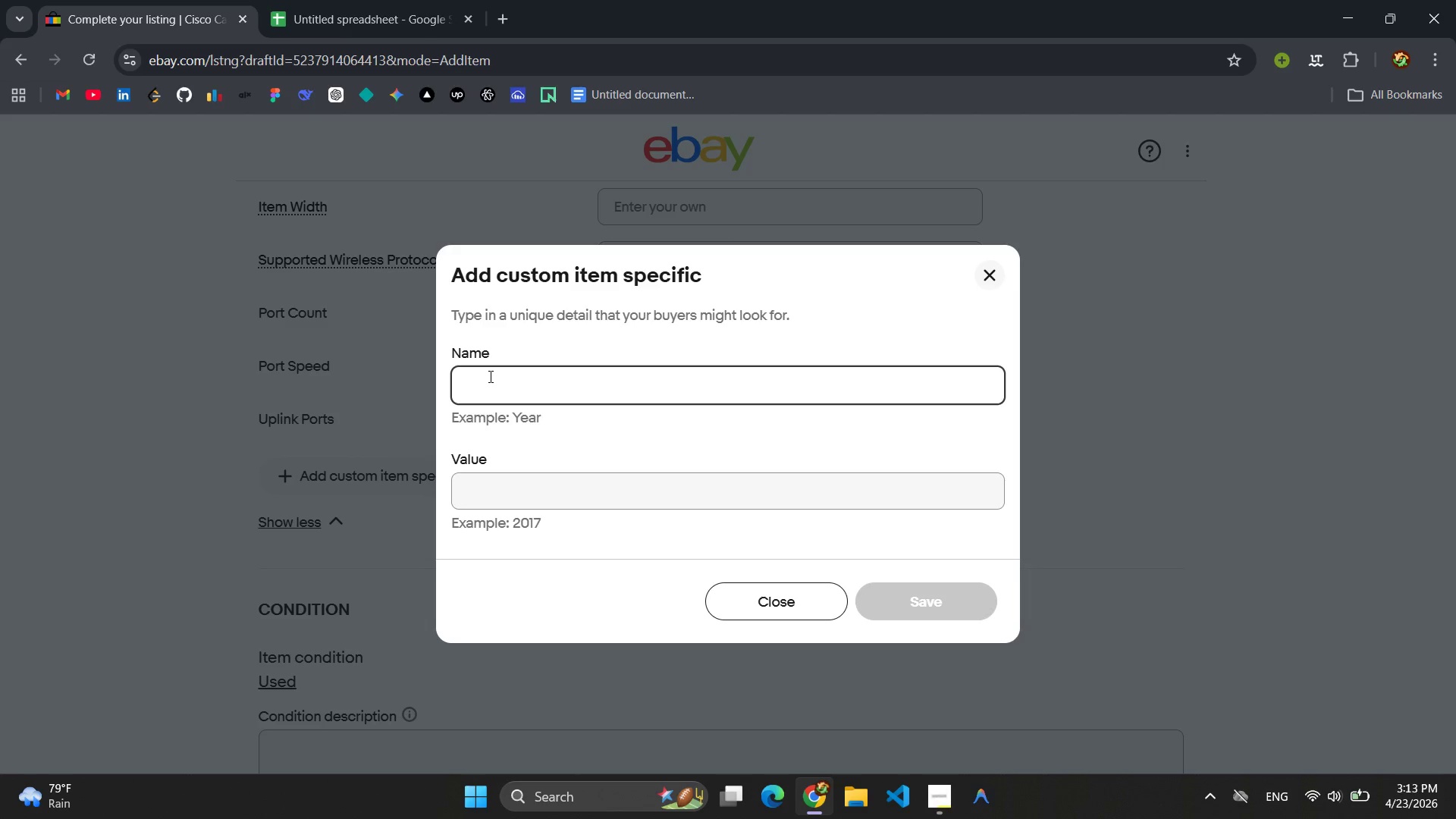 
type(Layer Tye)
key(Backspace)
type(pe)
 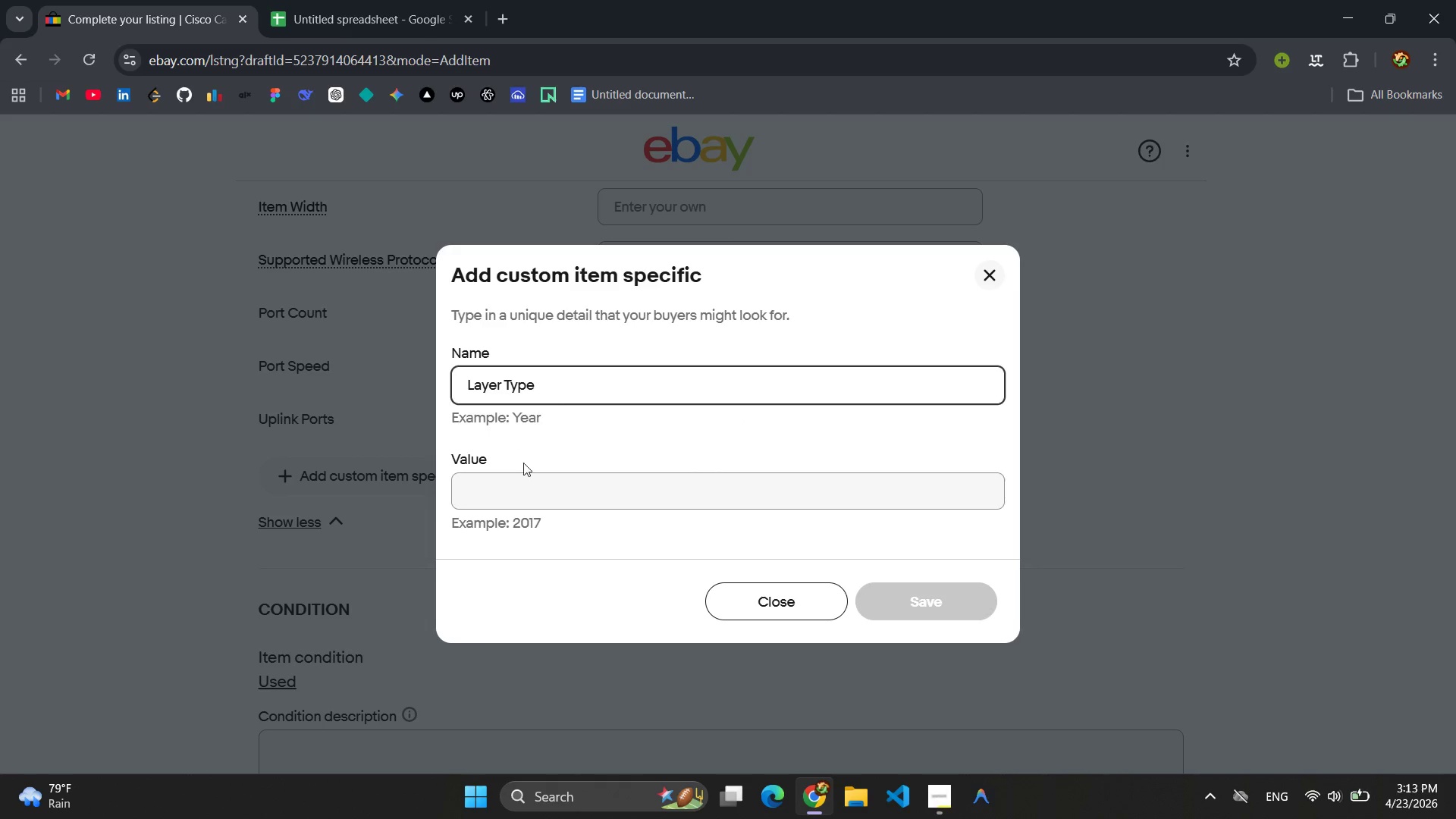 
left_click([516, 487])
 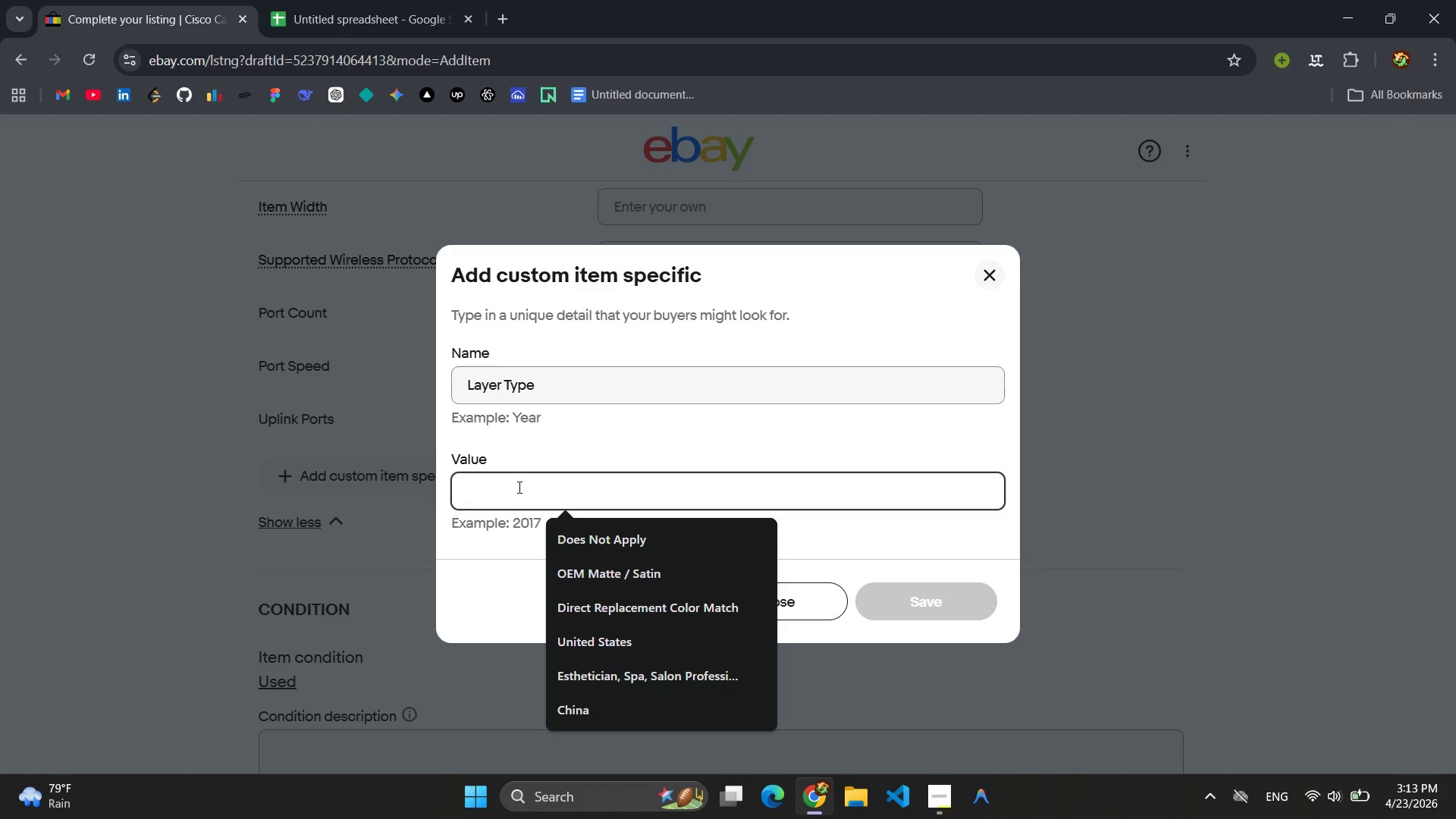 
type(Layer 2 / l)
key(Backspace)
type(Layer 3 Lite)
 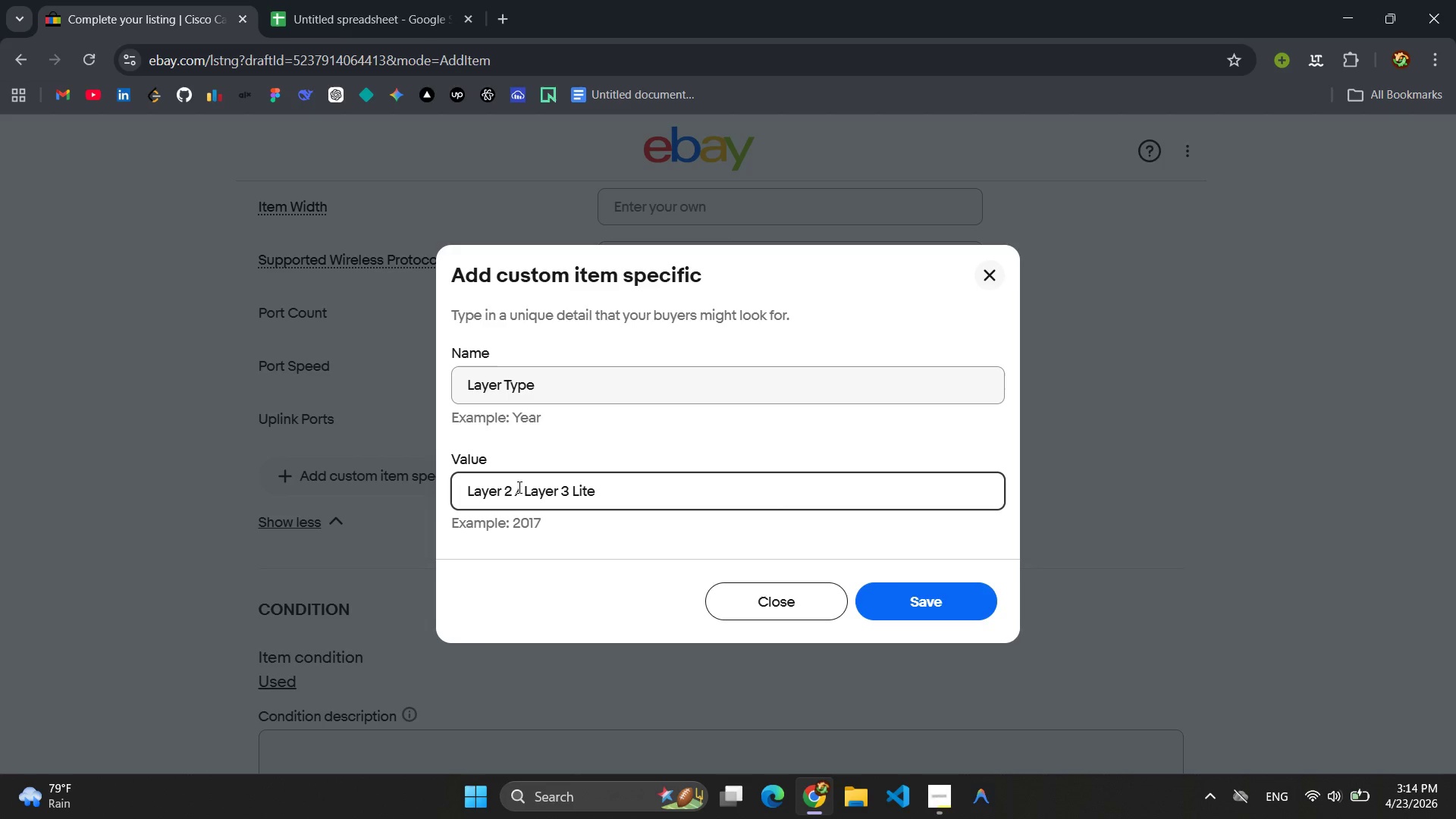 
key(Control+ControlLeft)
 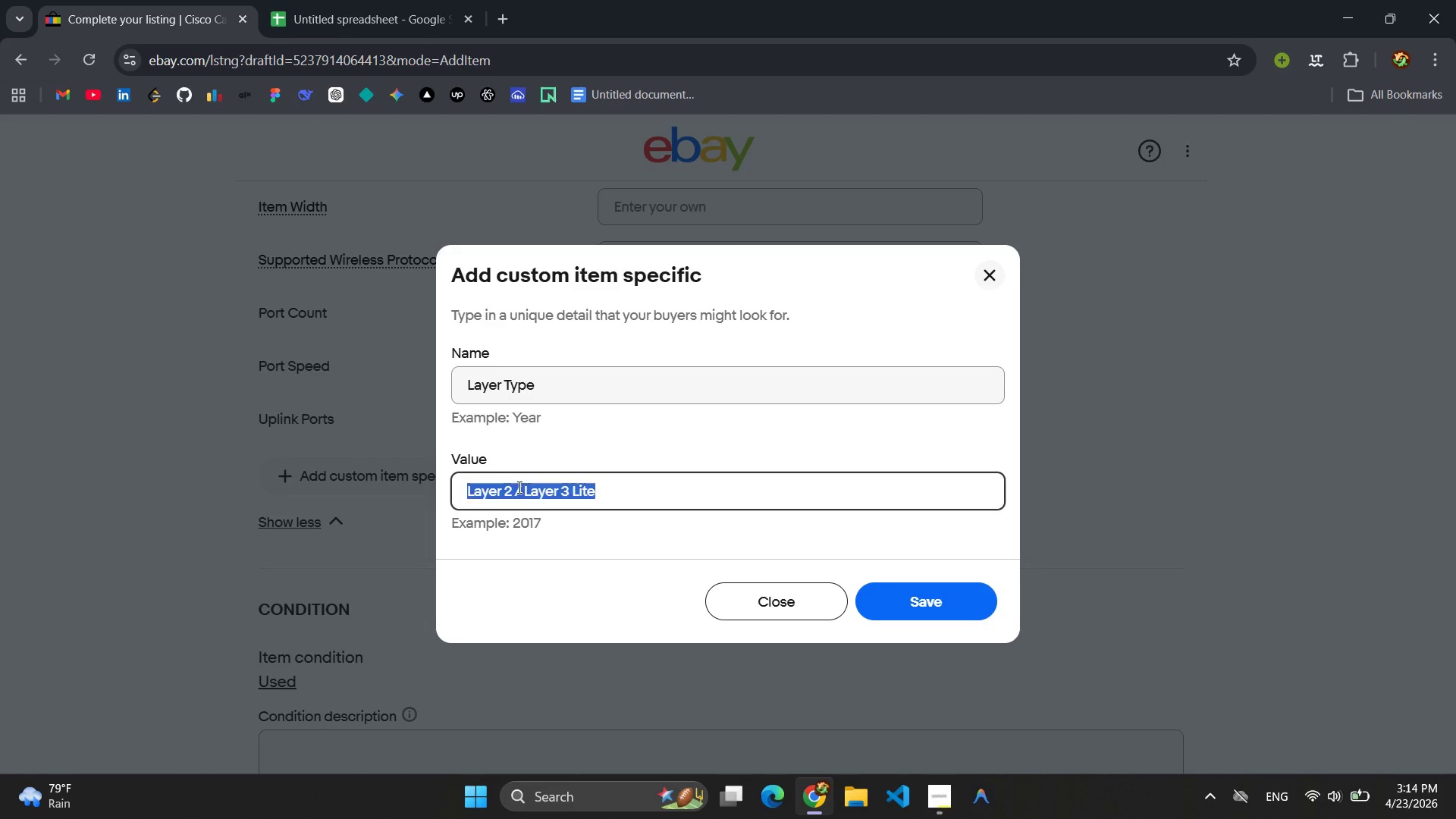 
key(Control+A)
 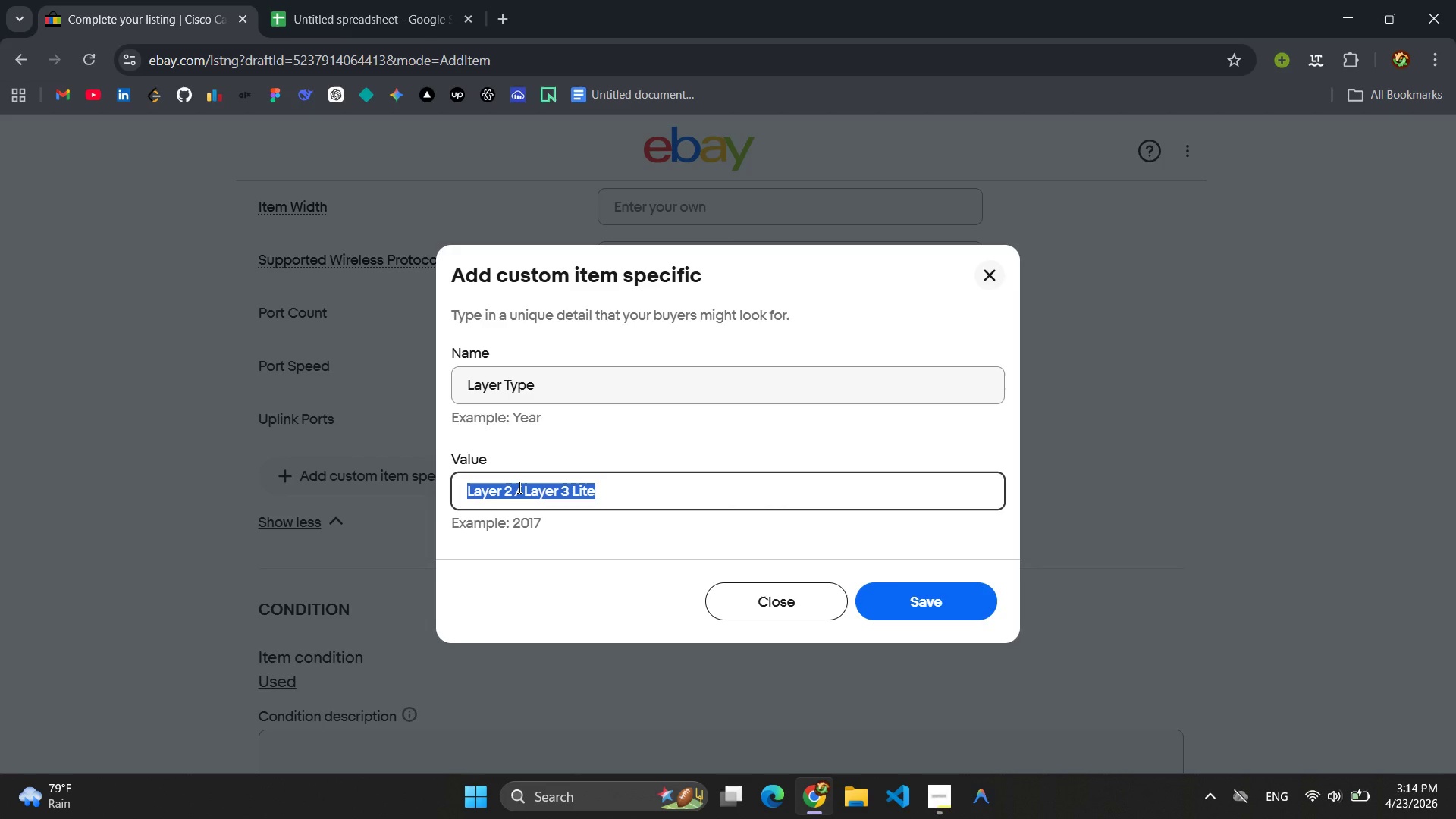 
key(Control+C)
 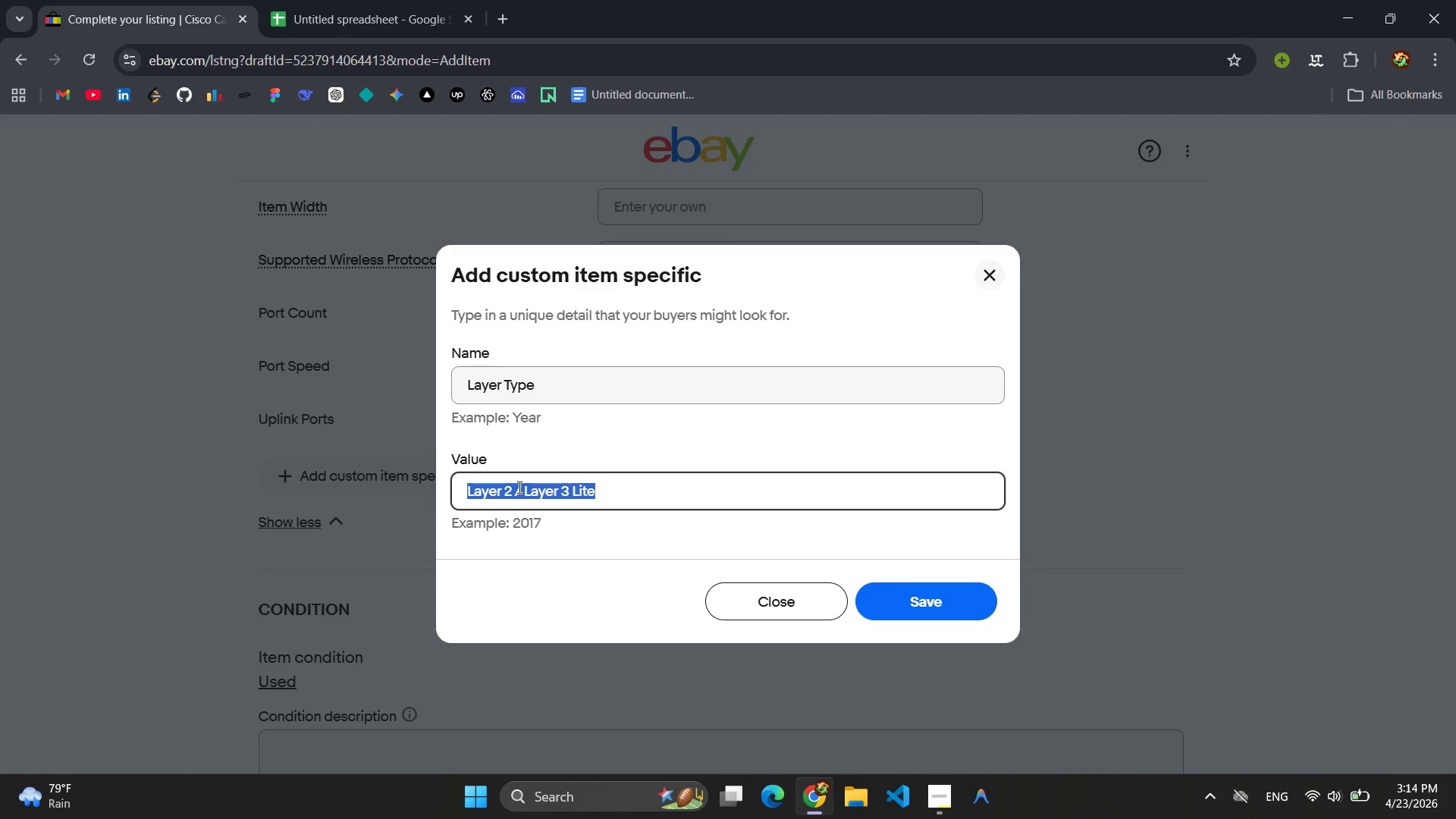 
key(Enter)
 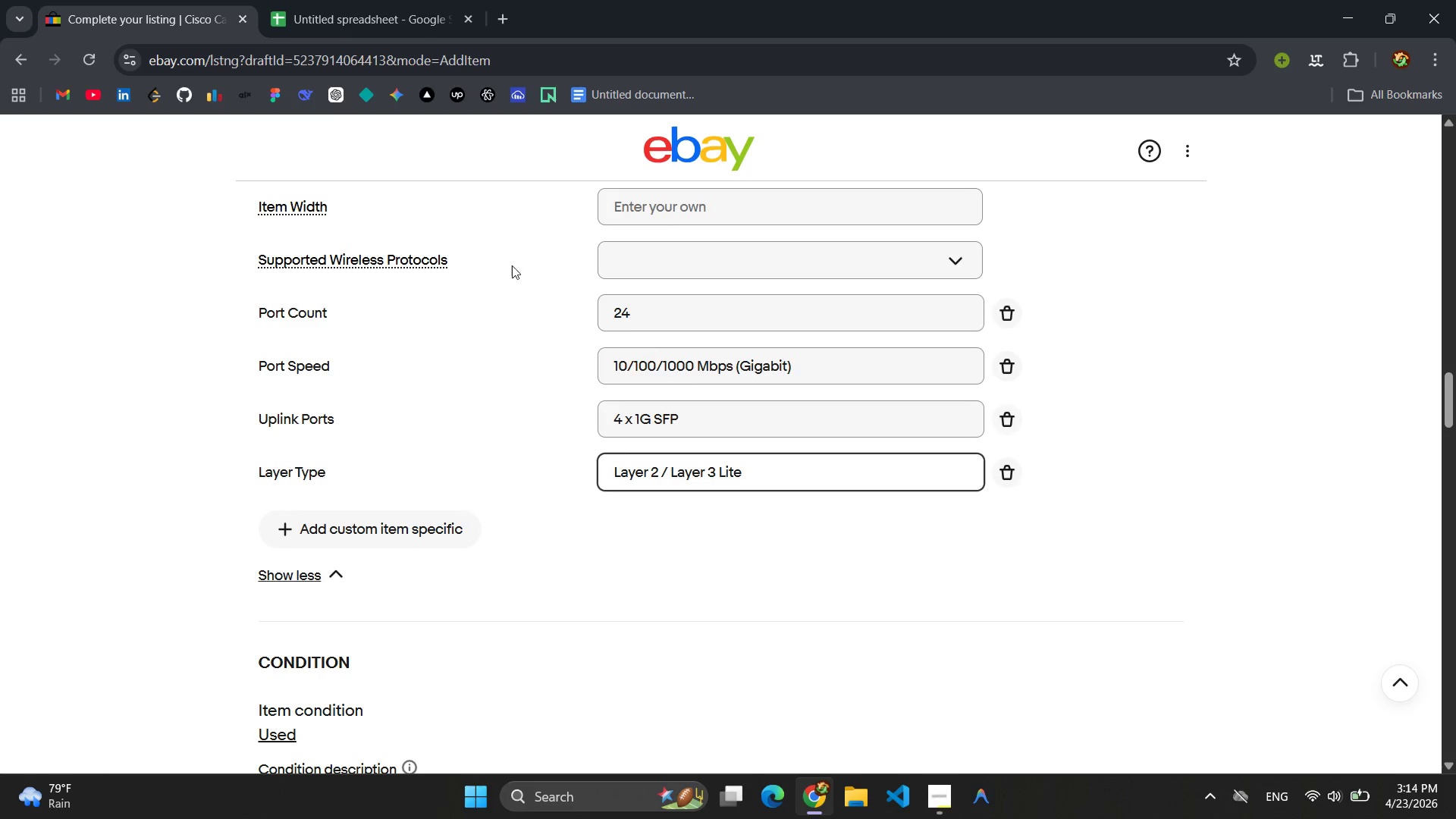 
left_click([352, 2])
 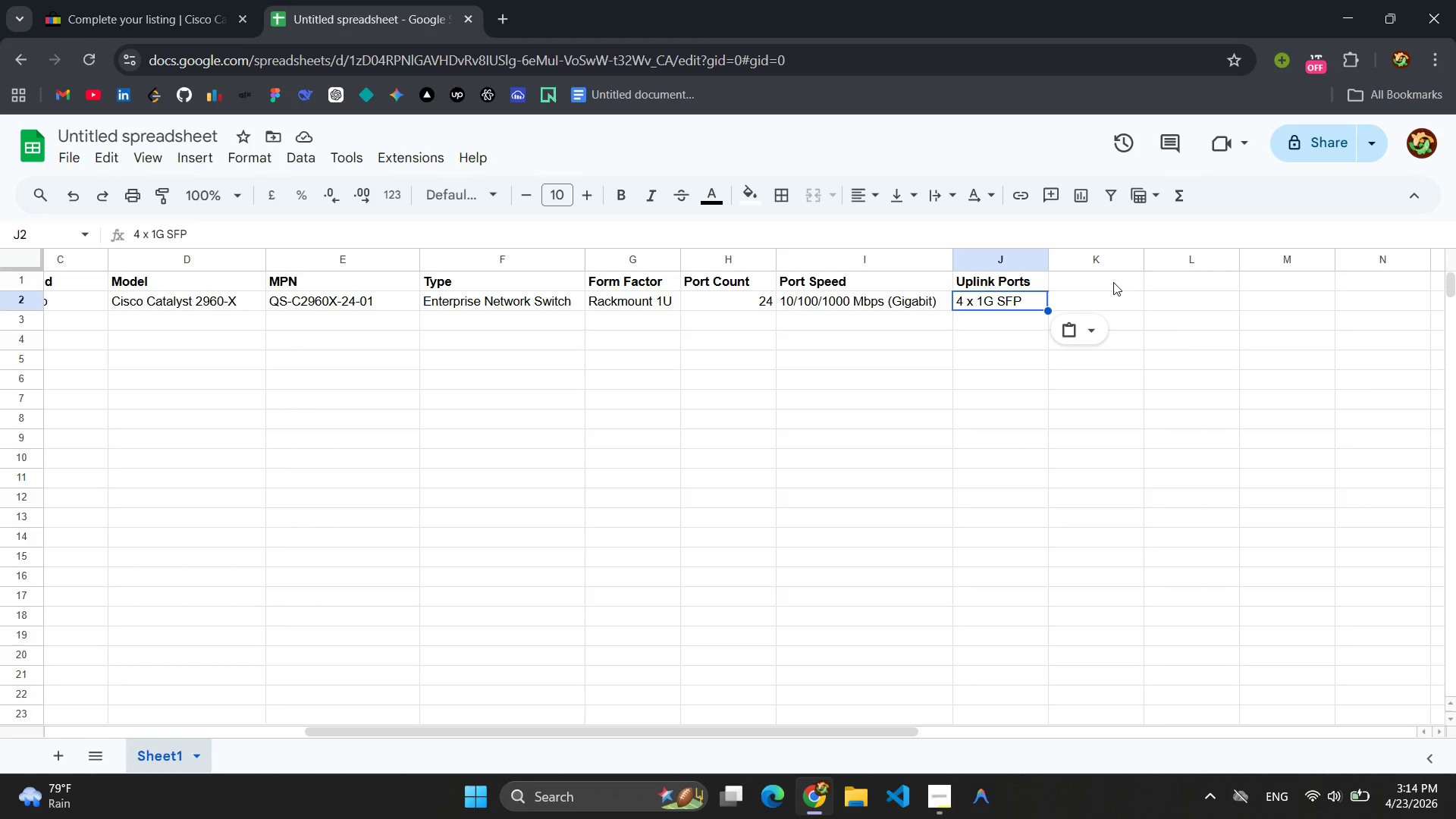 
left_click([1113, 282])
 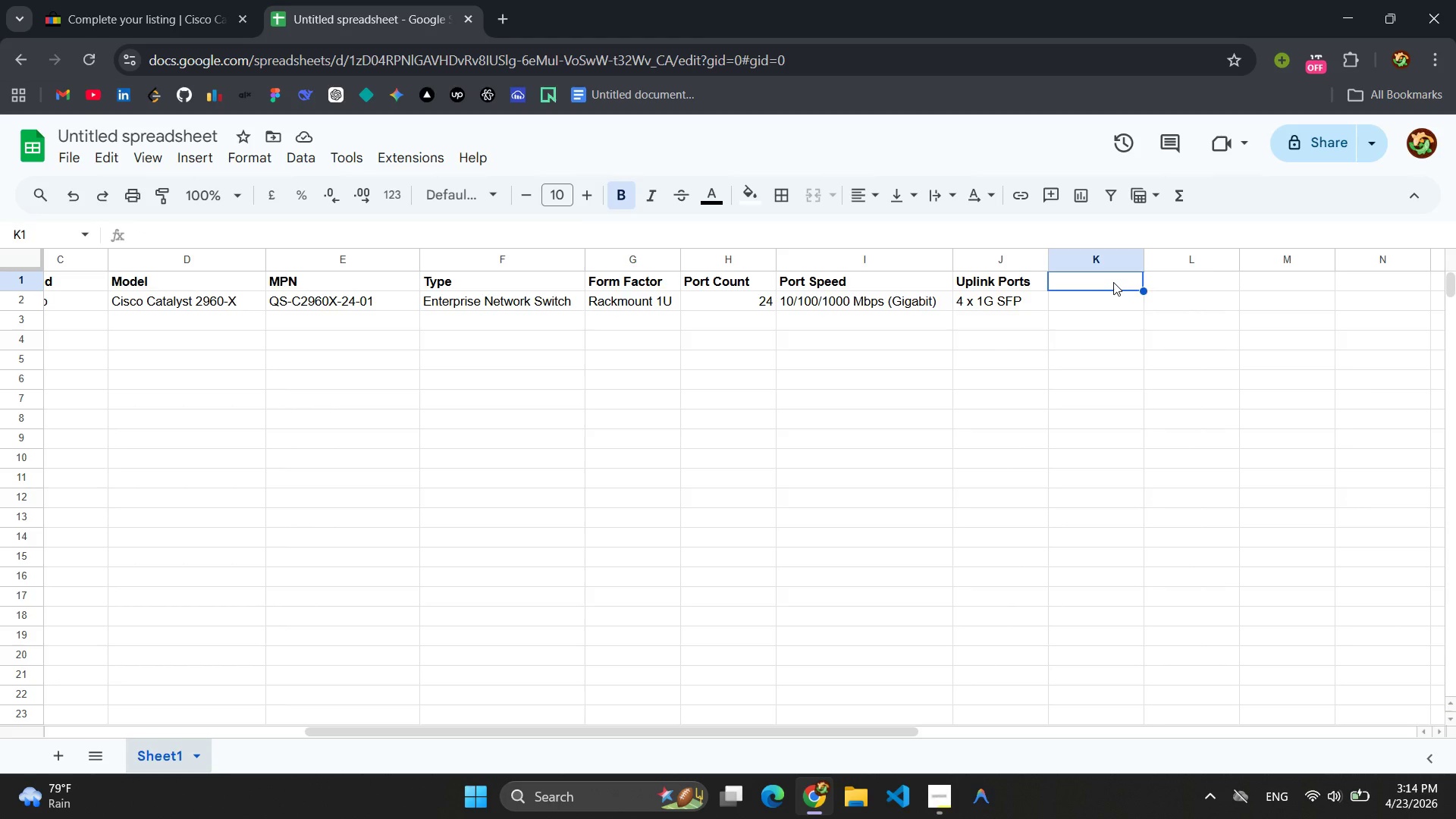 
type(Layer Type)
 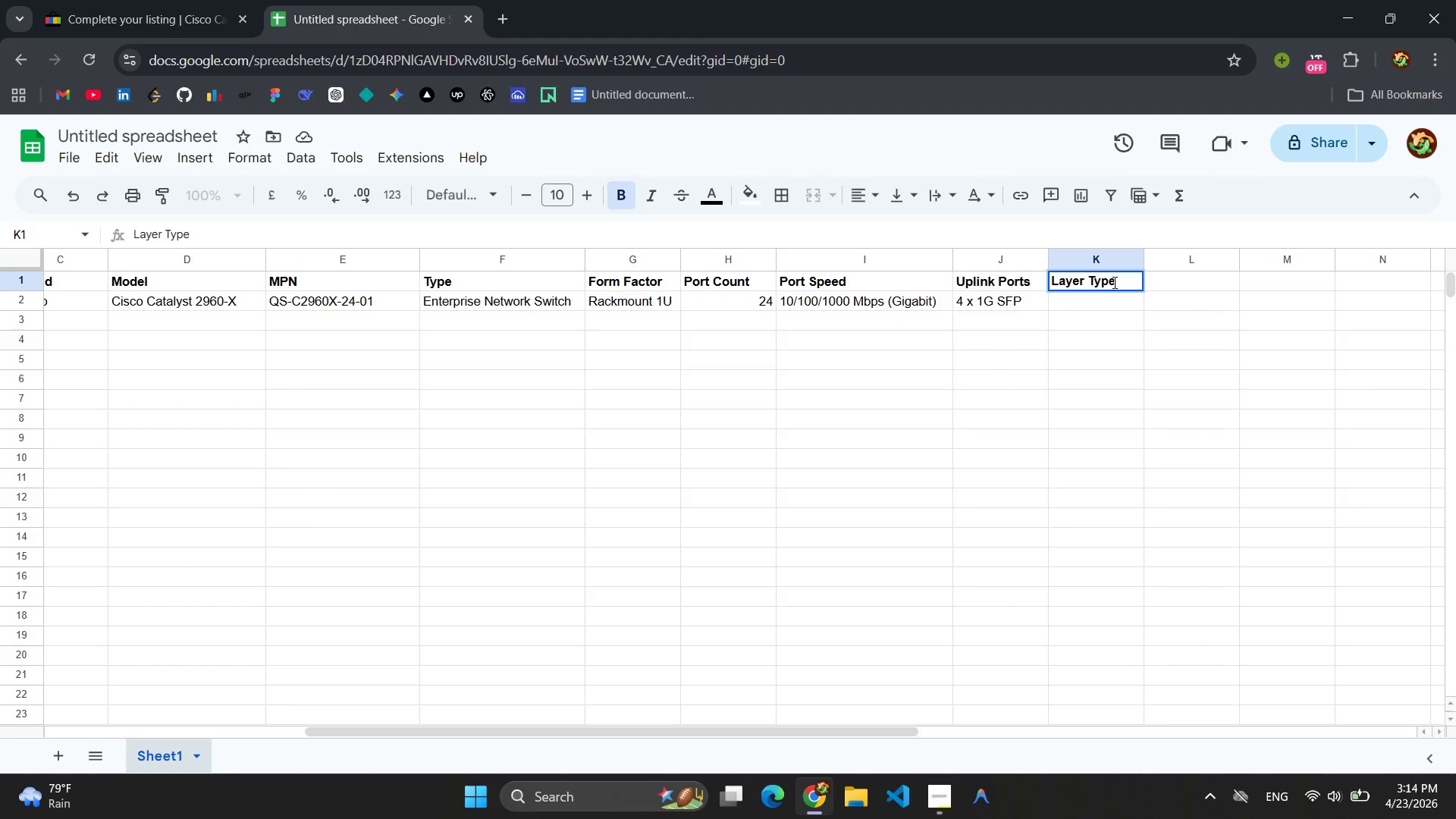 
left_click([1107, 307])
 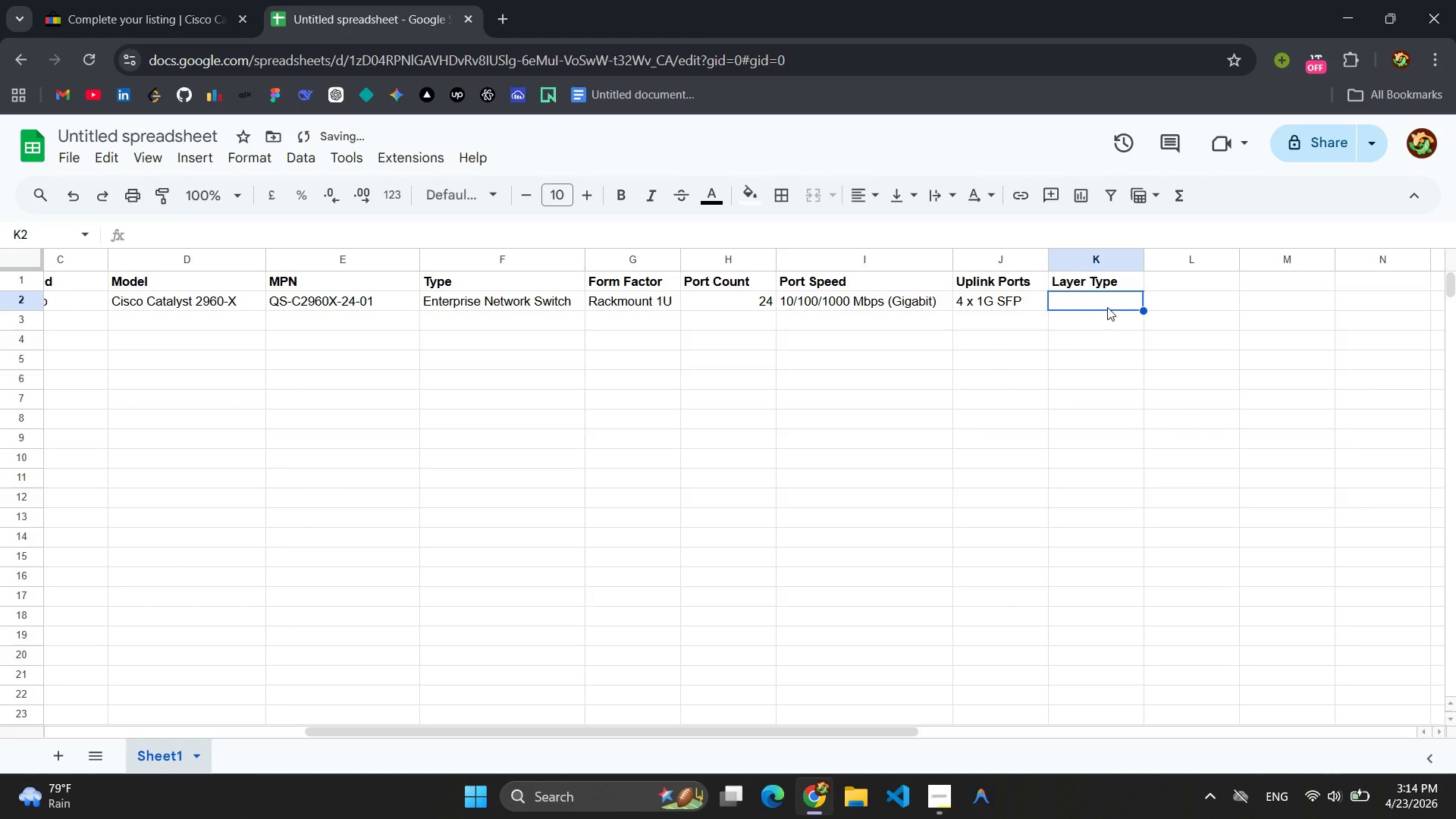 
key(Control+V)
 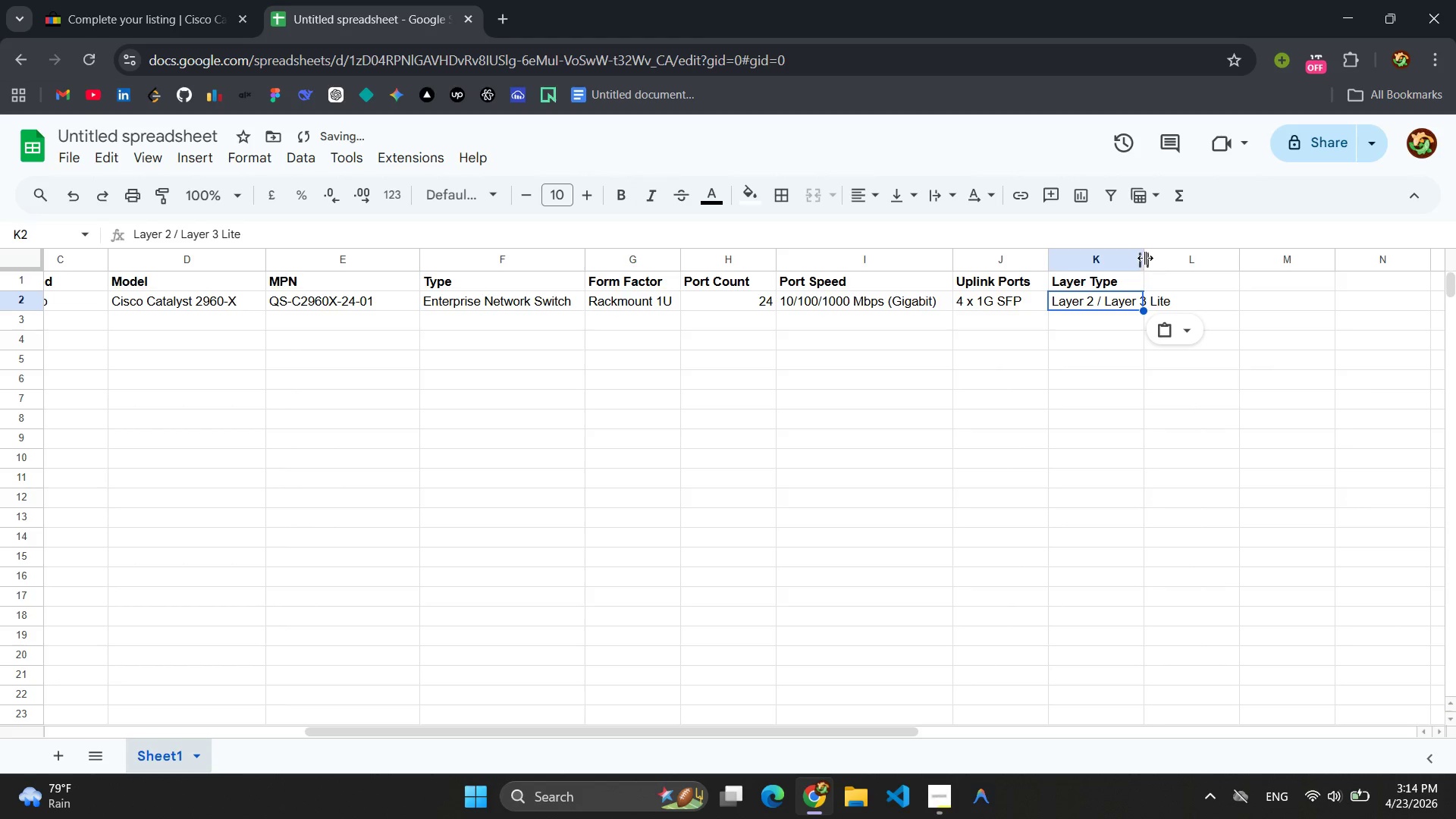 
left_click_drag(start_coordinate=[1145, 258], to_coordinate=[1187, 258])
 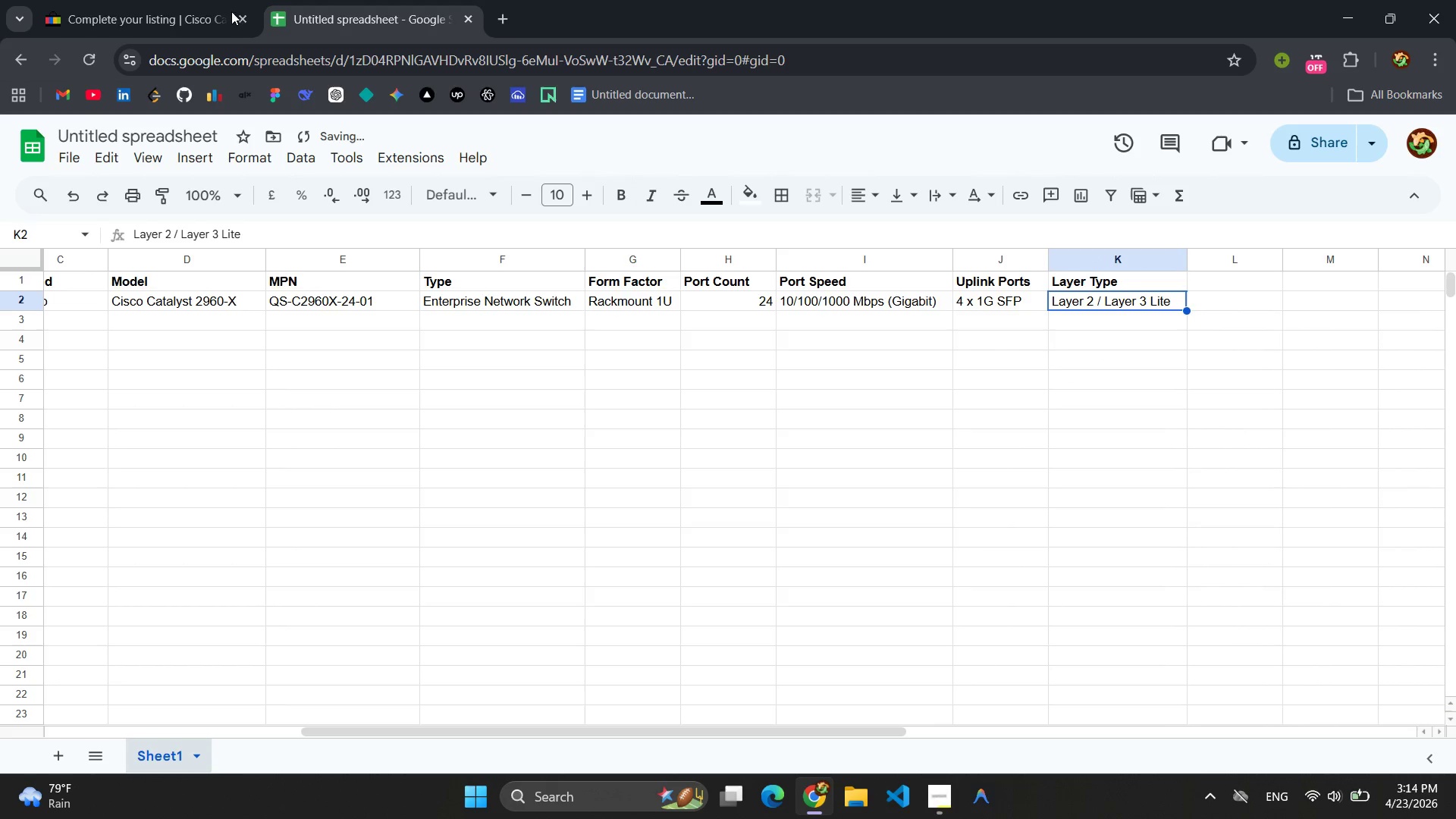 
left_click([86, 0])
 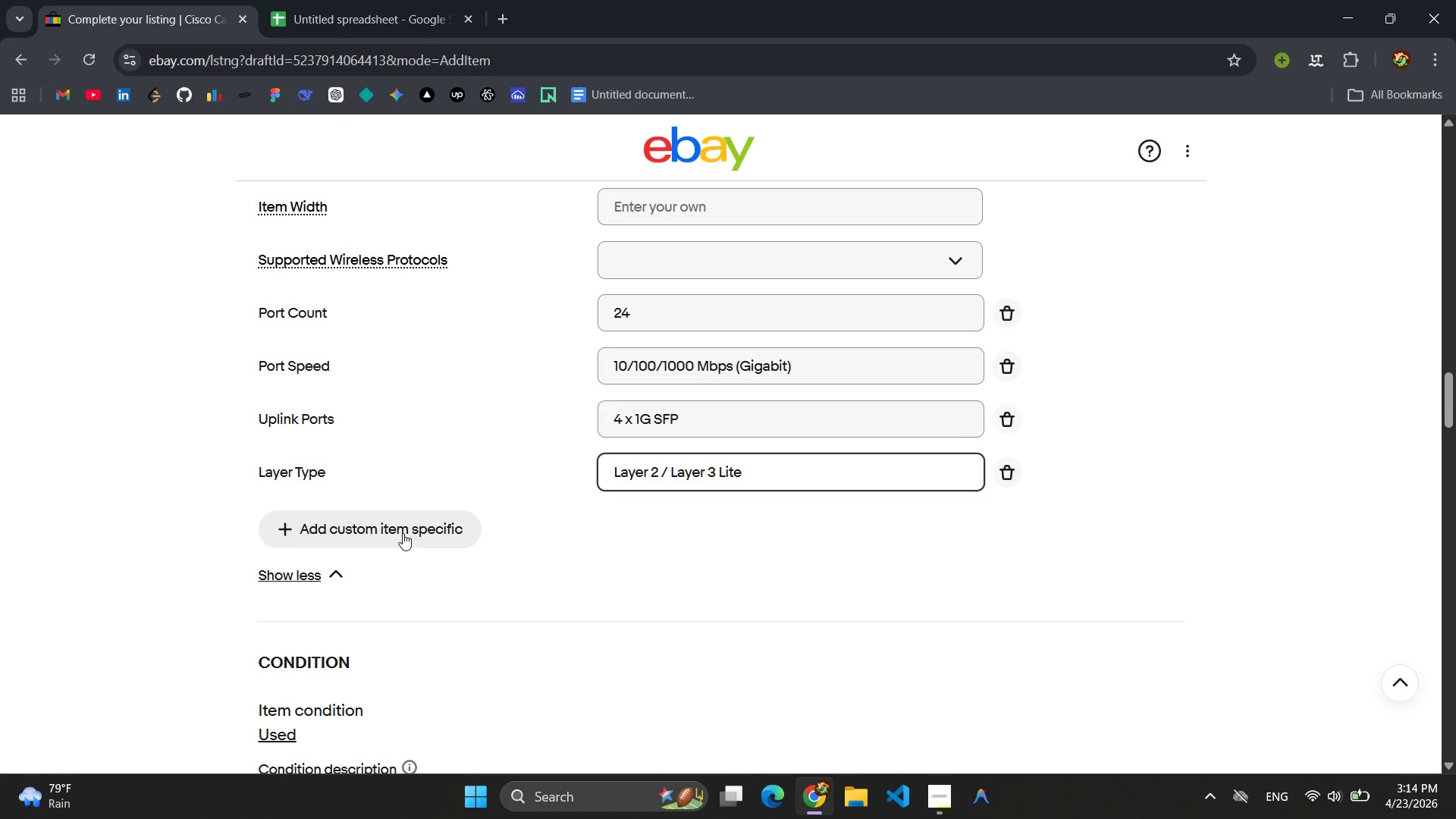 
left_click([403, 533])
 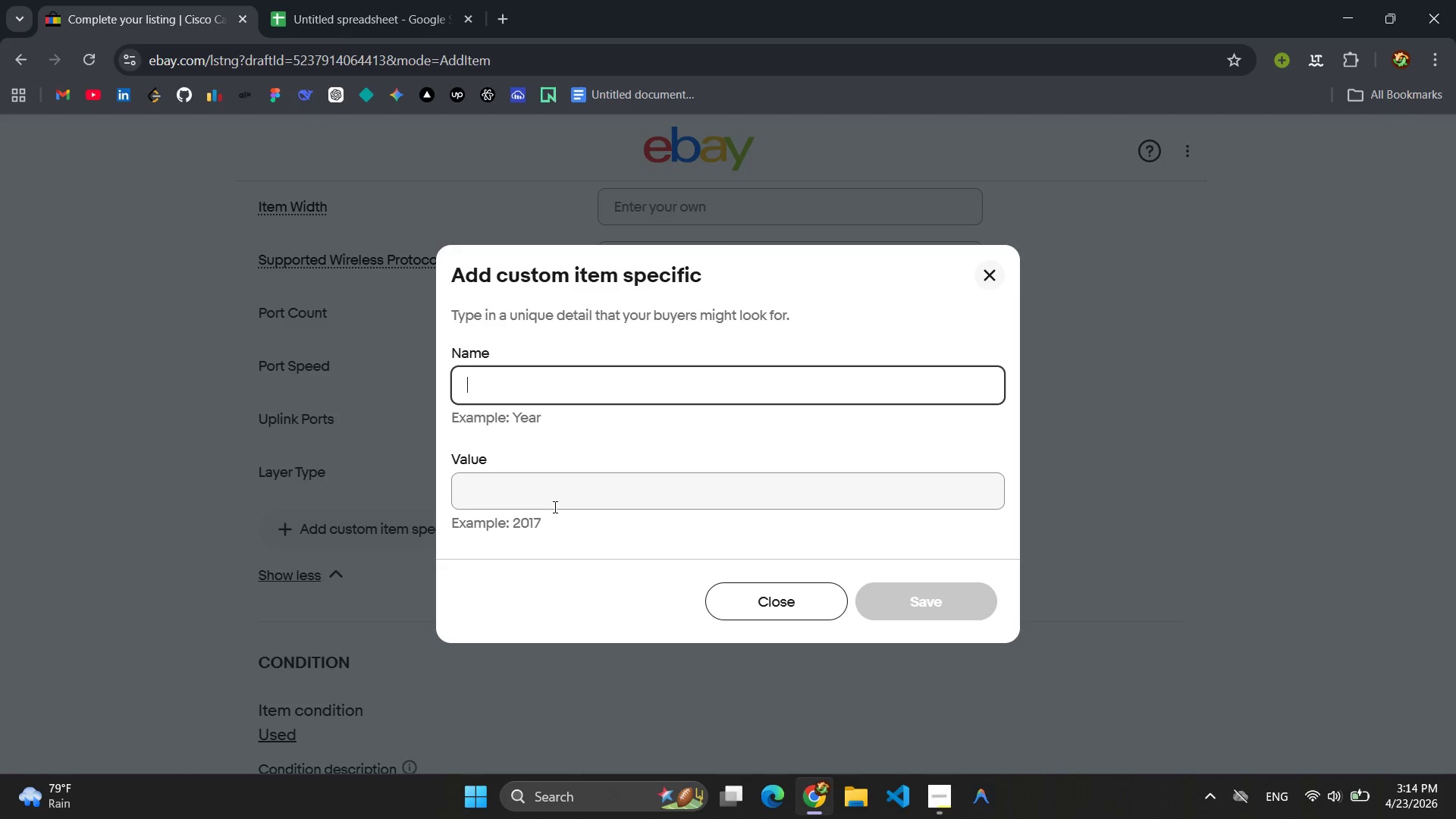 
type(THr)
key(Backspace)
key(Backspace)
type(hrough)
 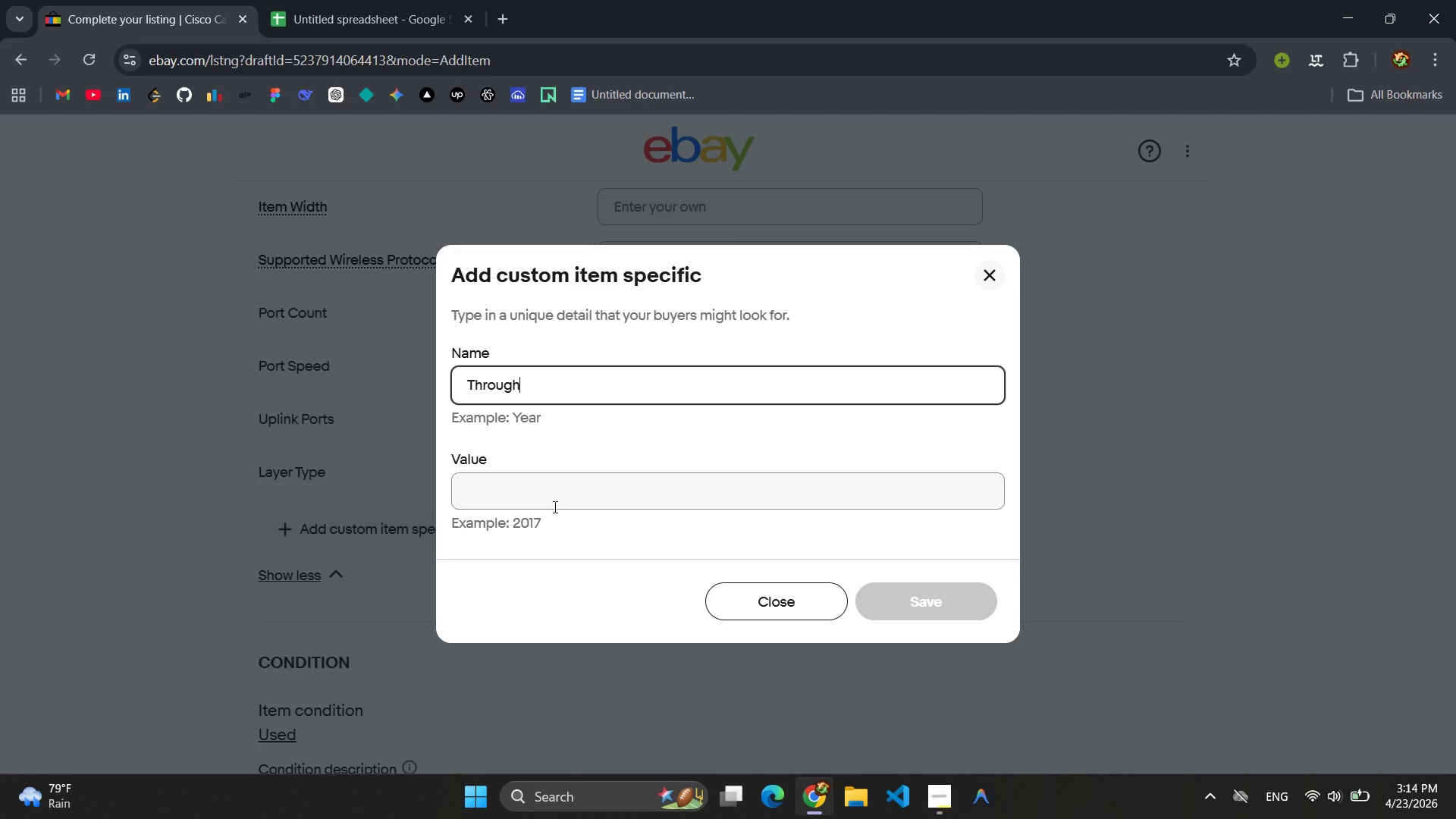 
type(put)
 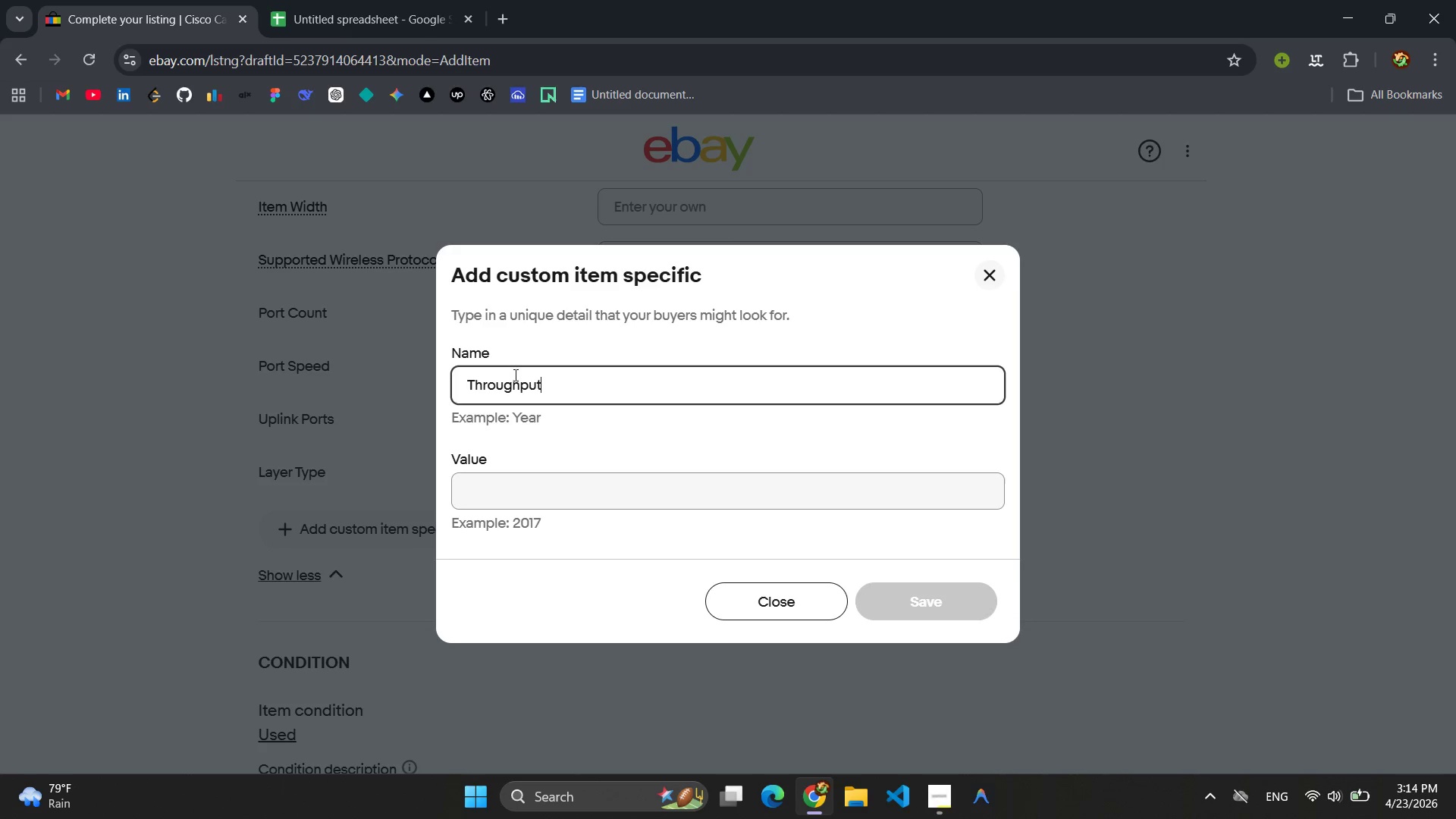 
left_click([543, 388])
 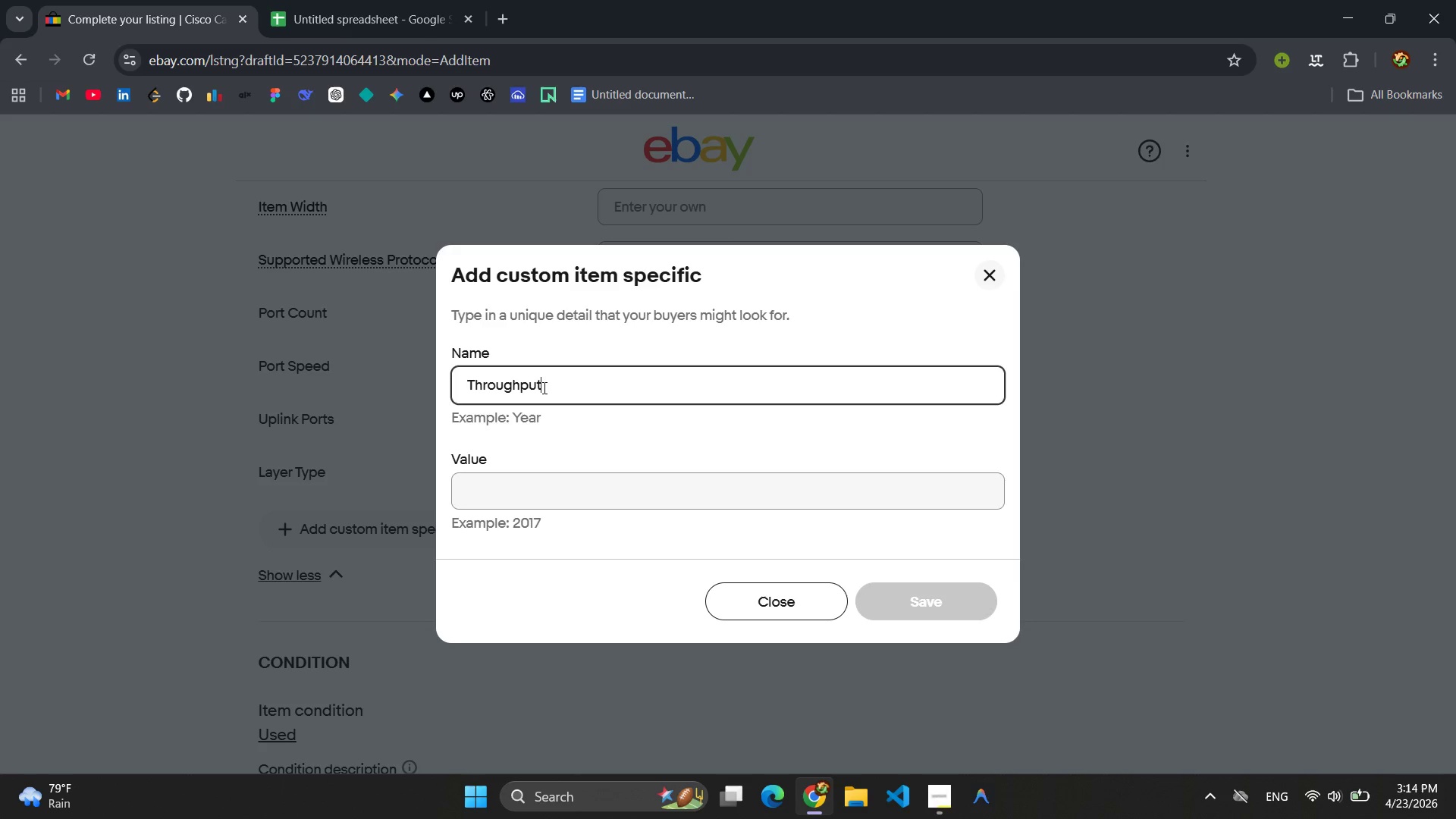 
key(Control+A)
 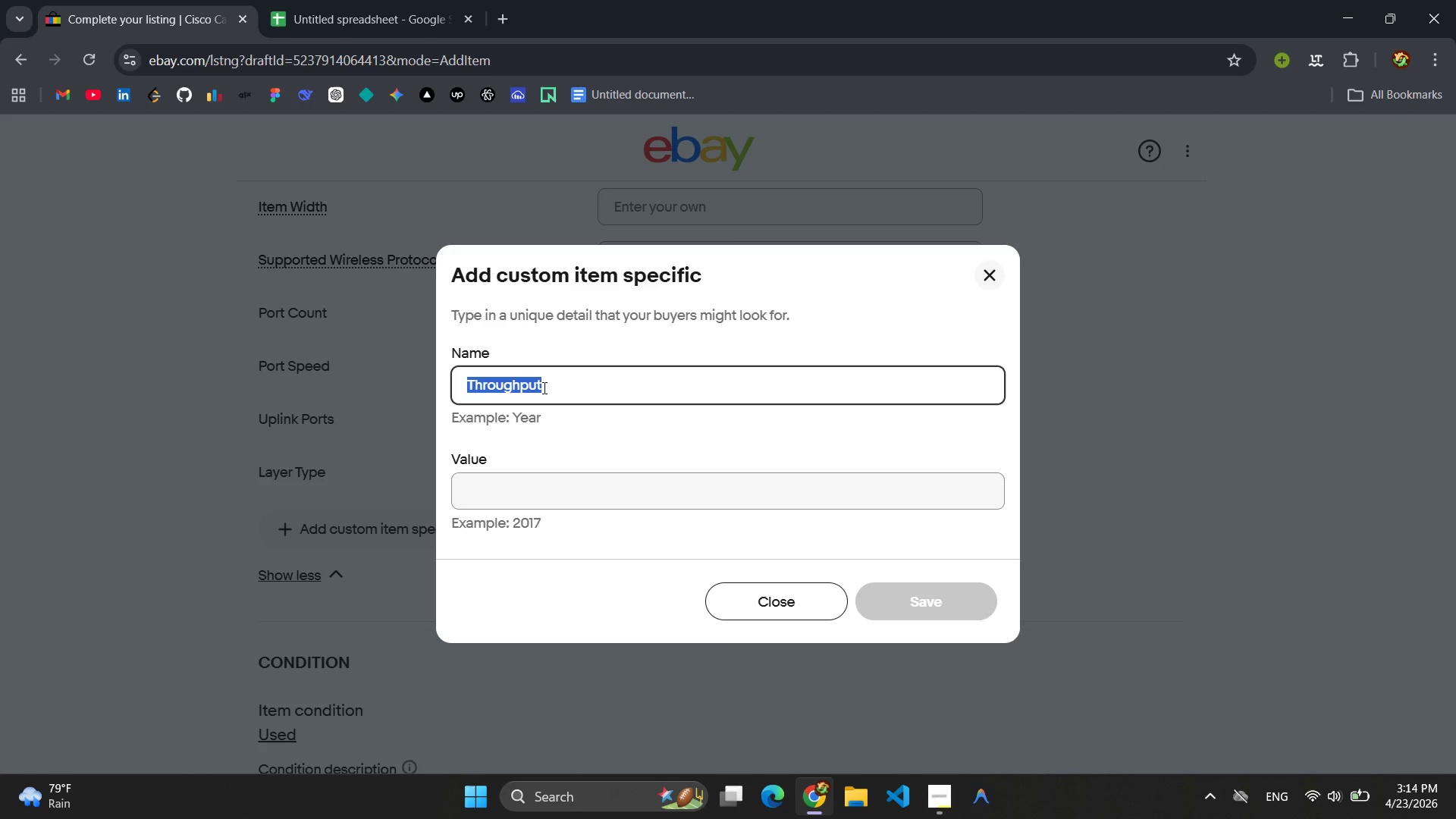 
key(Control+C)
 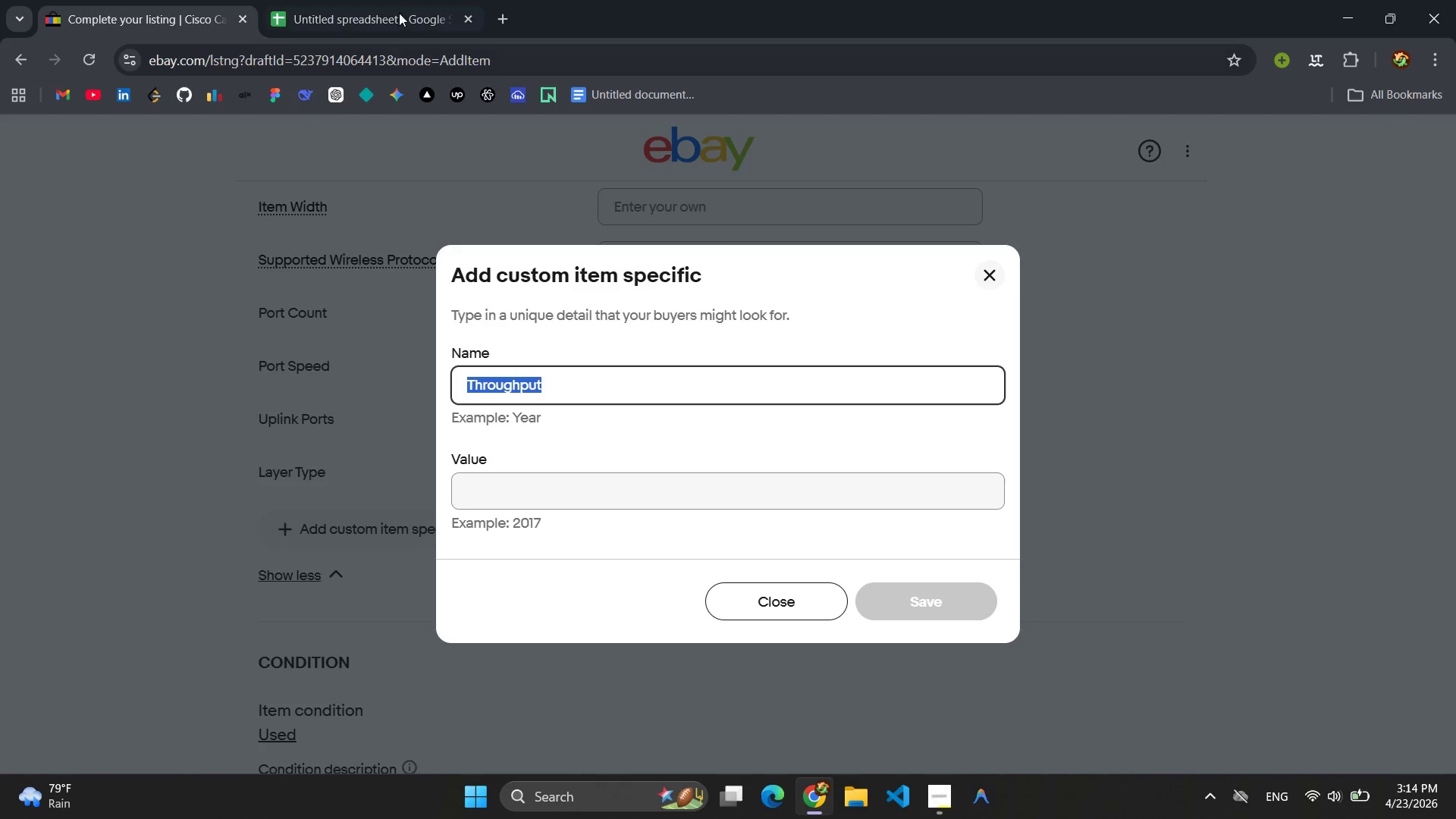 
left_click([398, 9])
 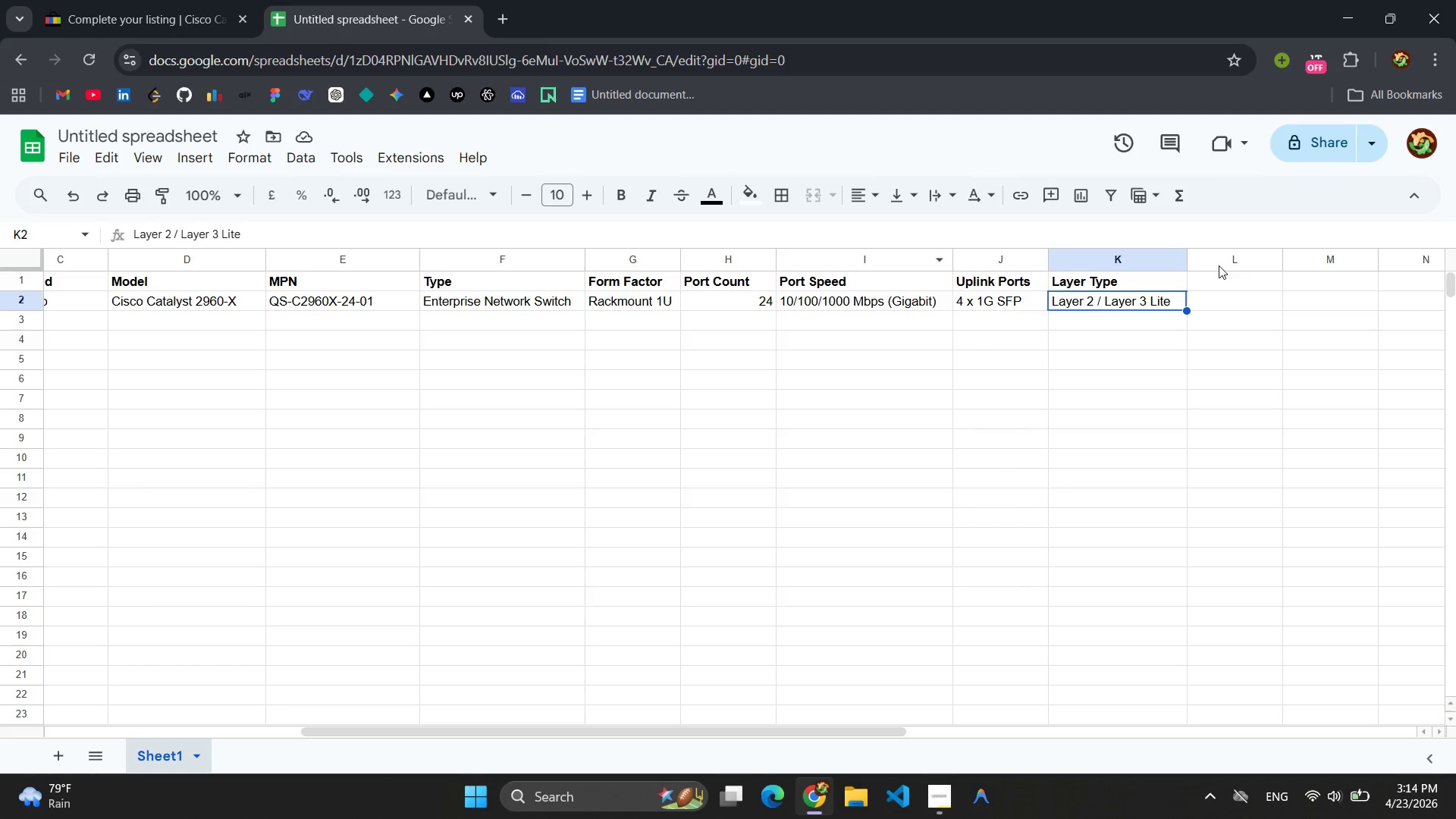 
left_click([1219, 279])
 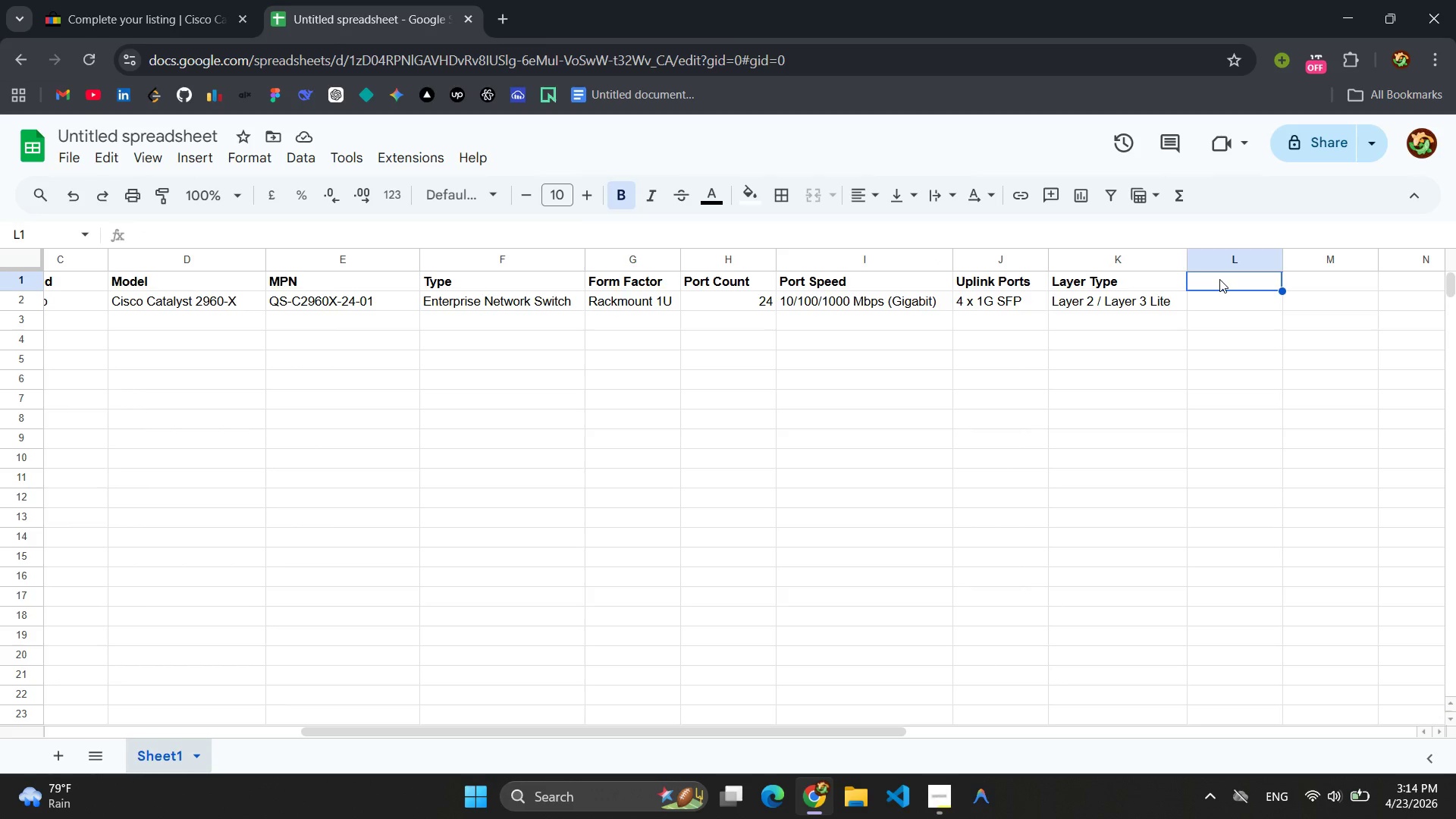 
key(Control+V)
 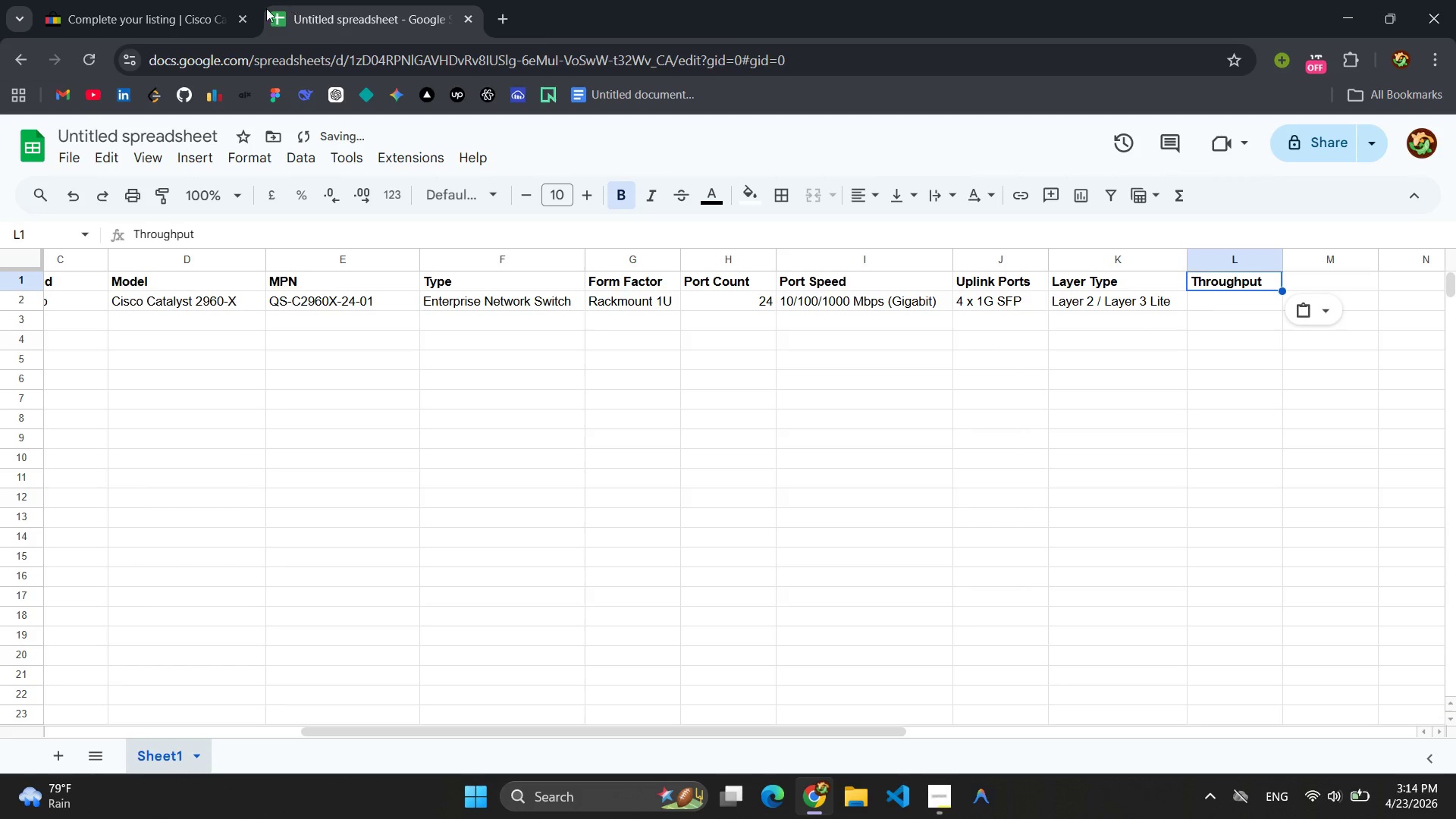 
left_click([154, 19])
 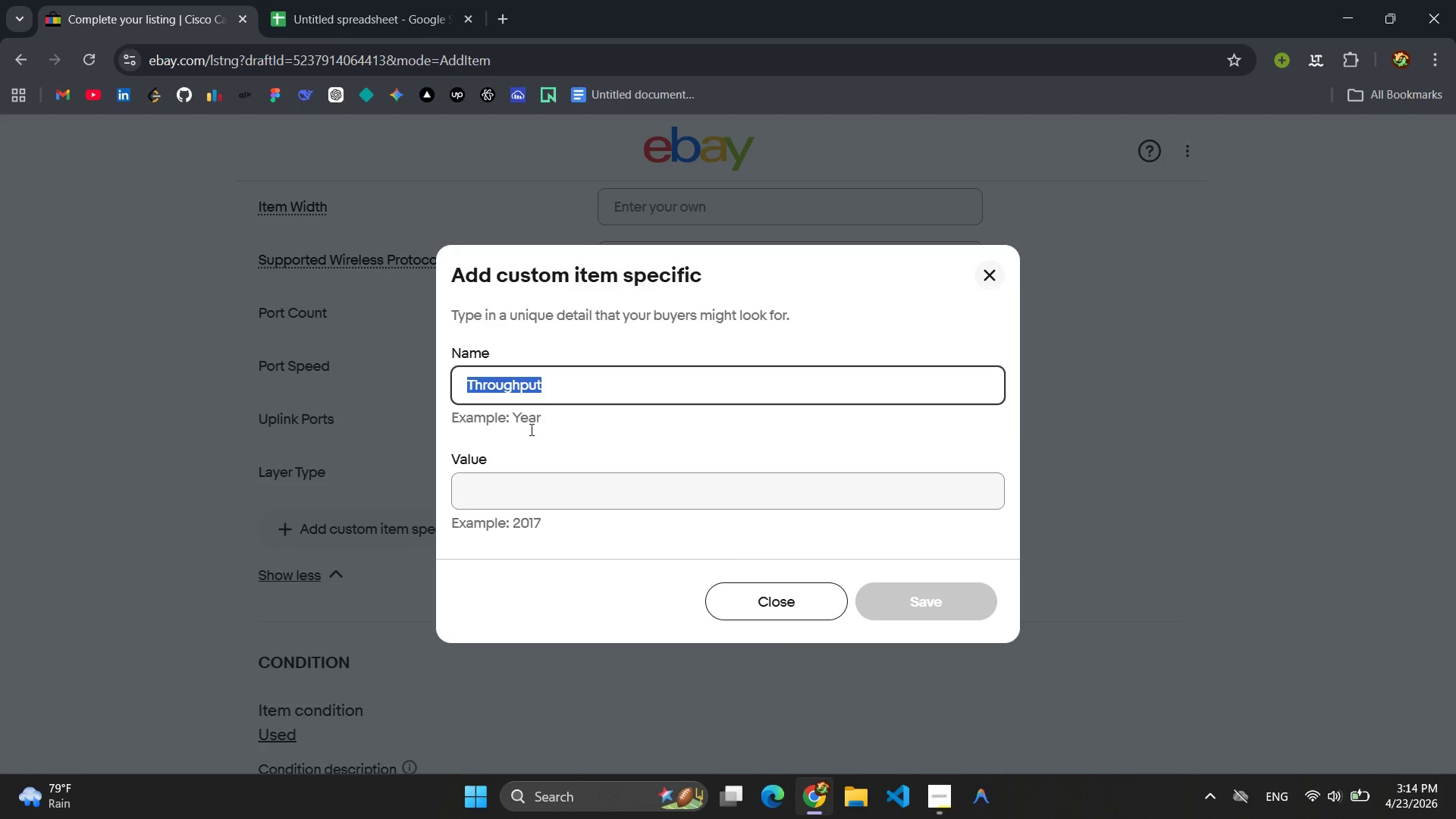 
left_click([523, 485])
 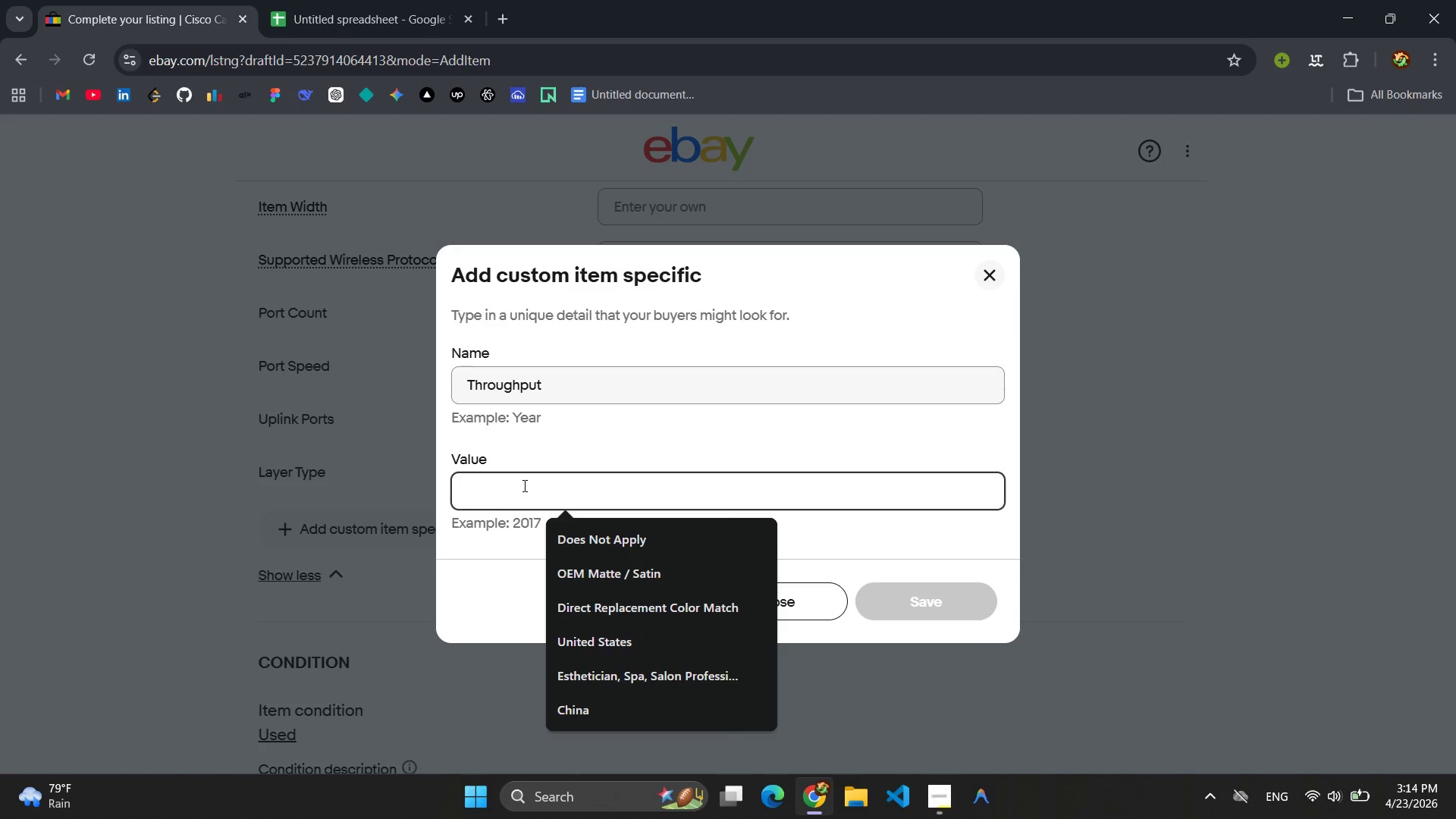 
type(216 Gbps)
 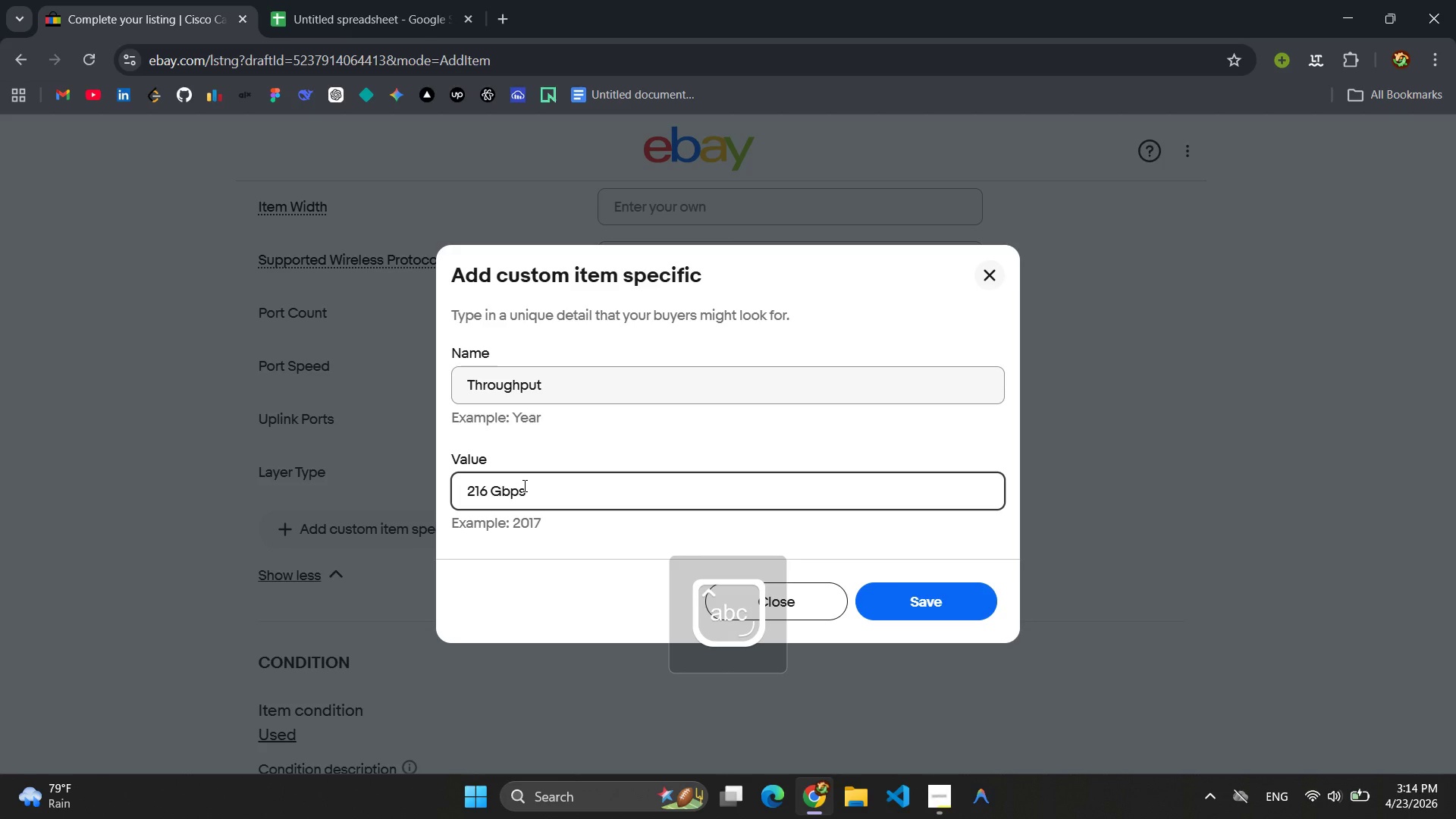 
key(Control+ControlLeft)
 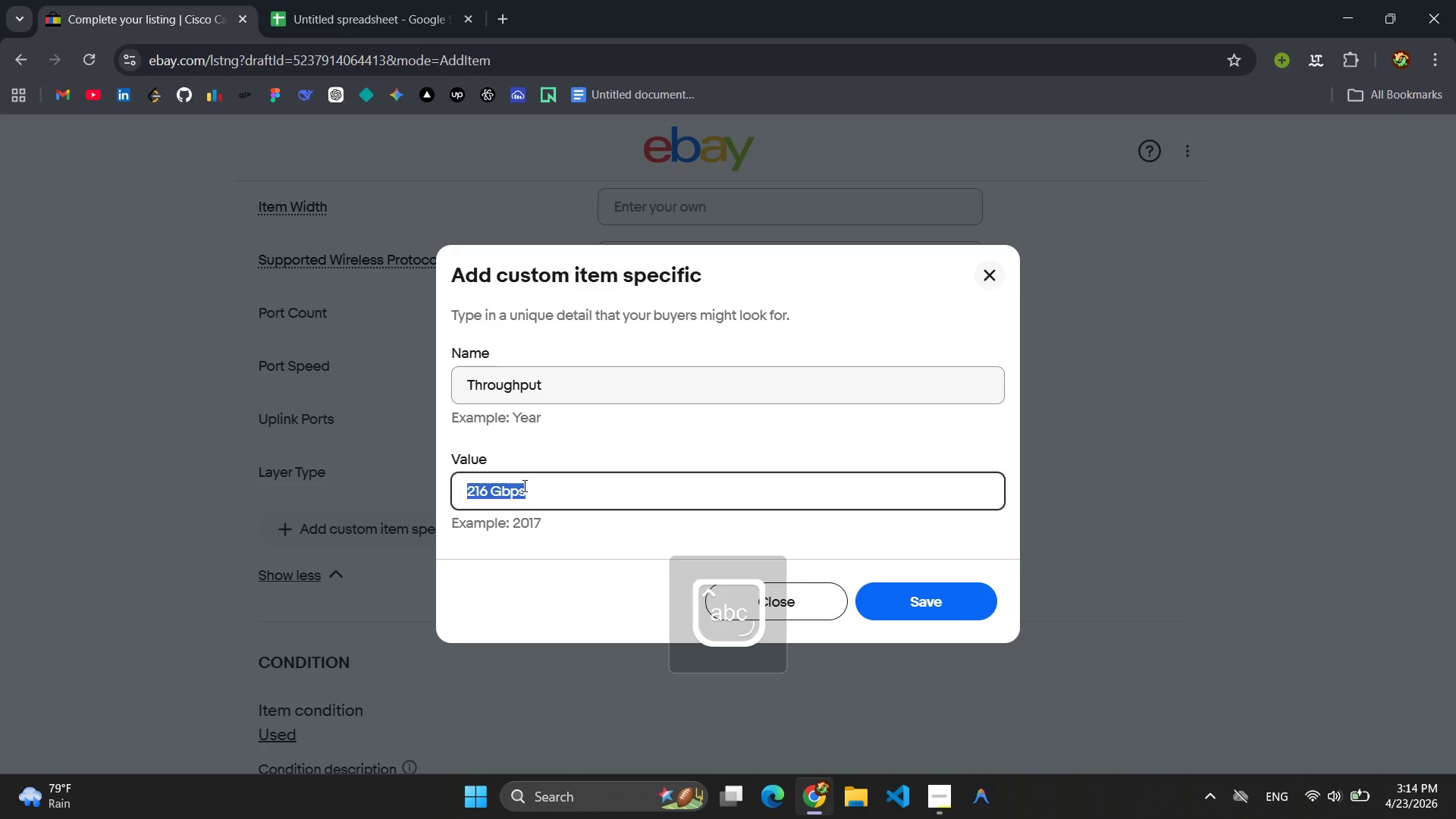 
key(Control+A)
 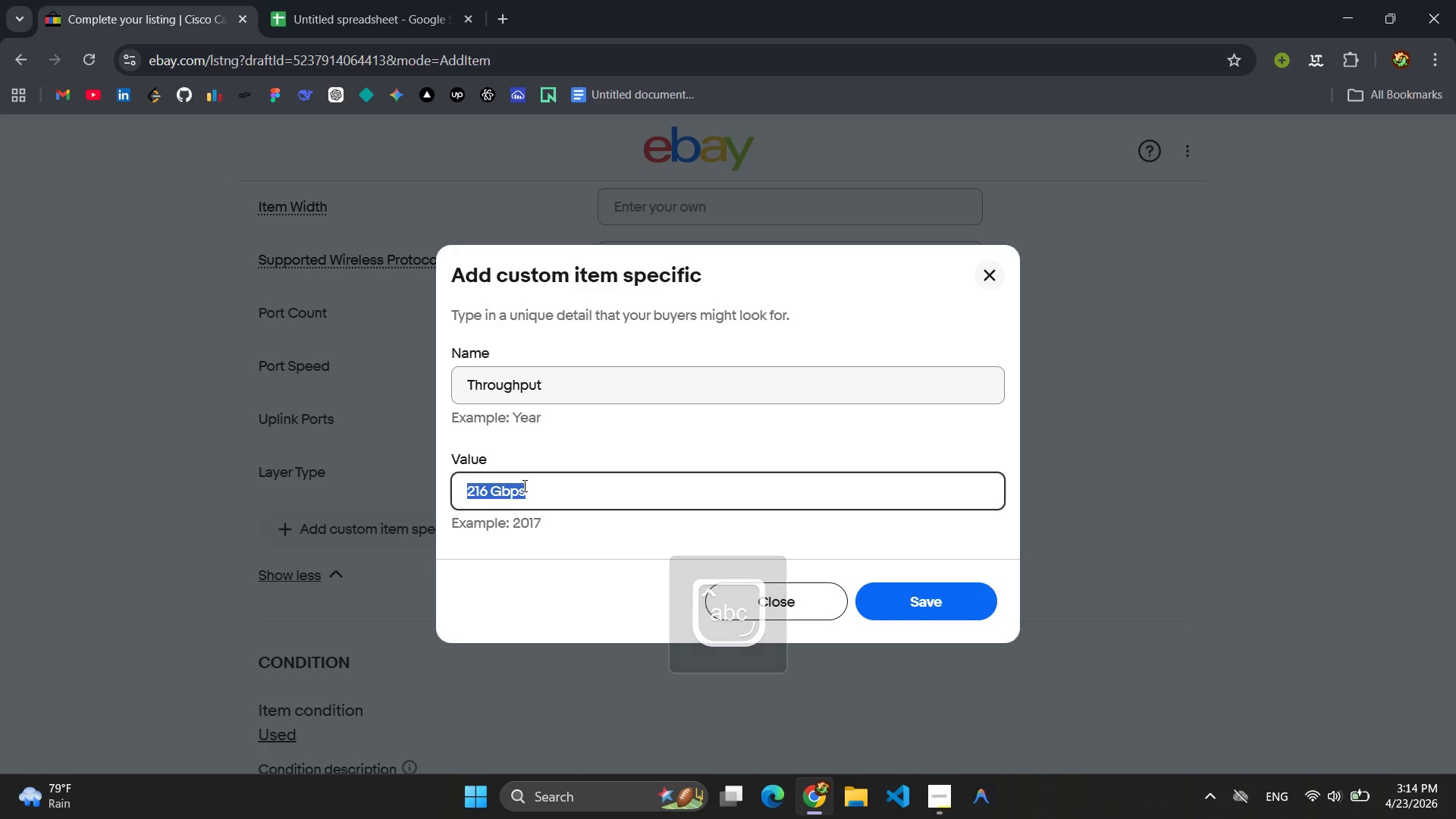 
key(Control+C)
 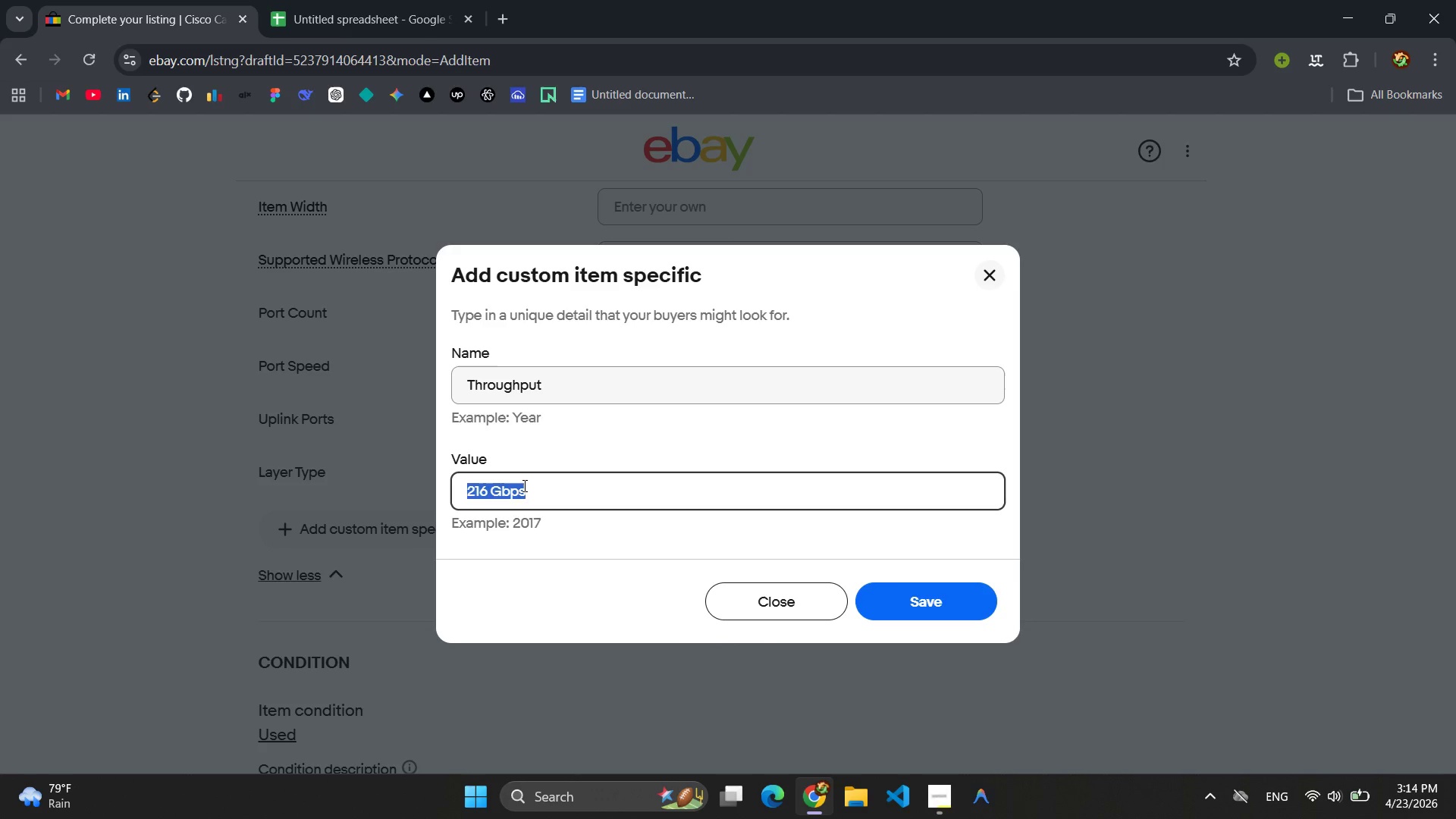 
key(Enter)
 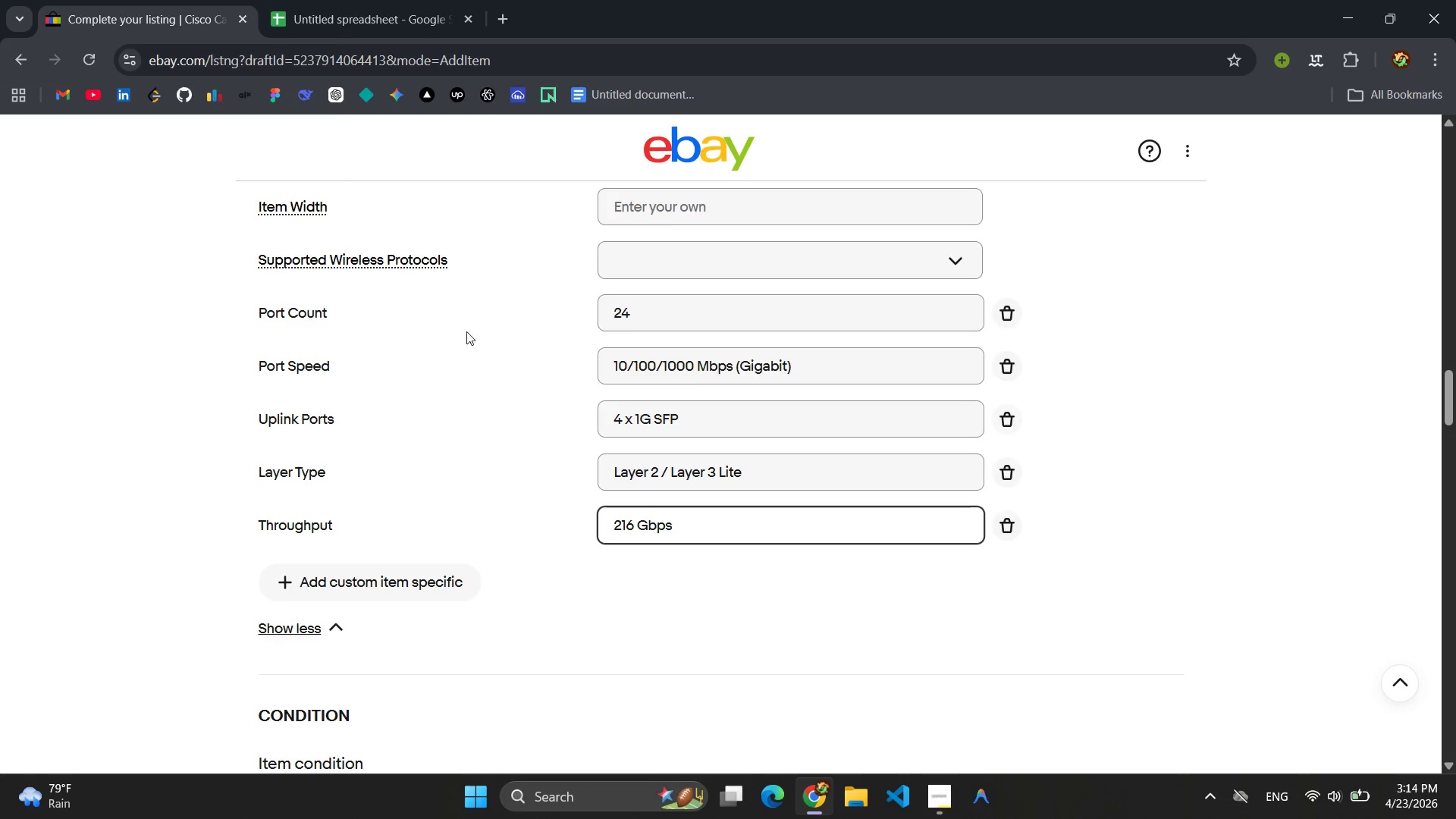 
left_click([325, 0])
 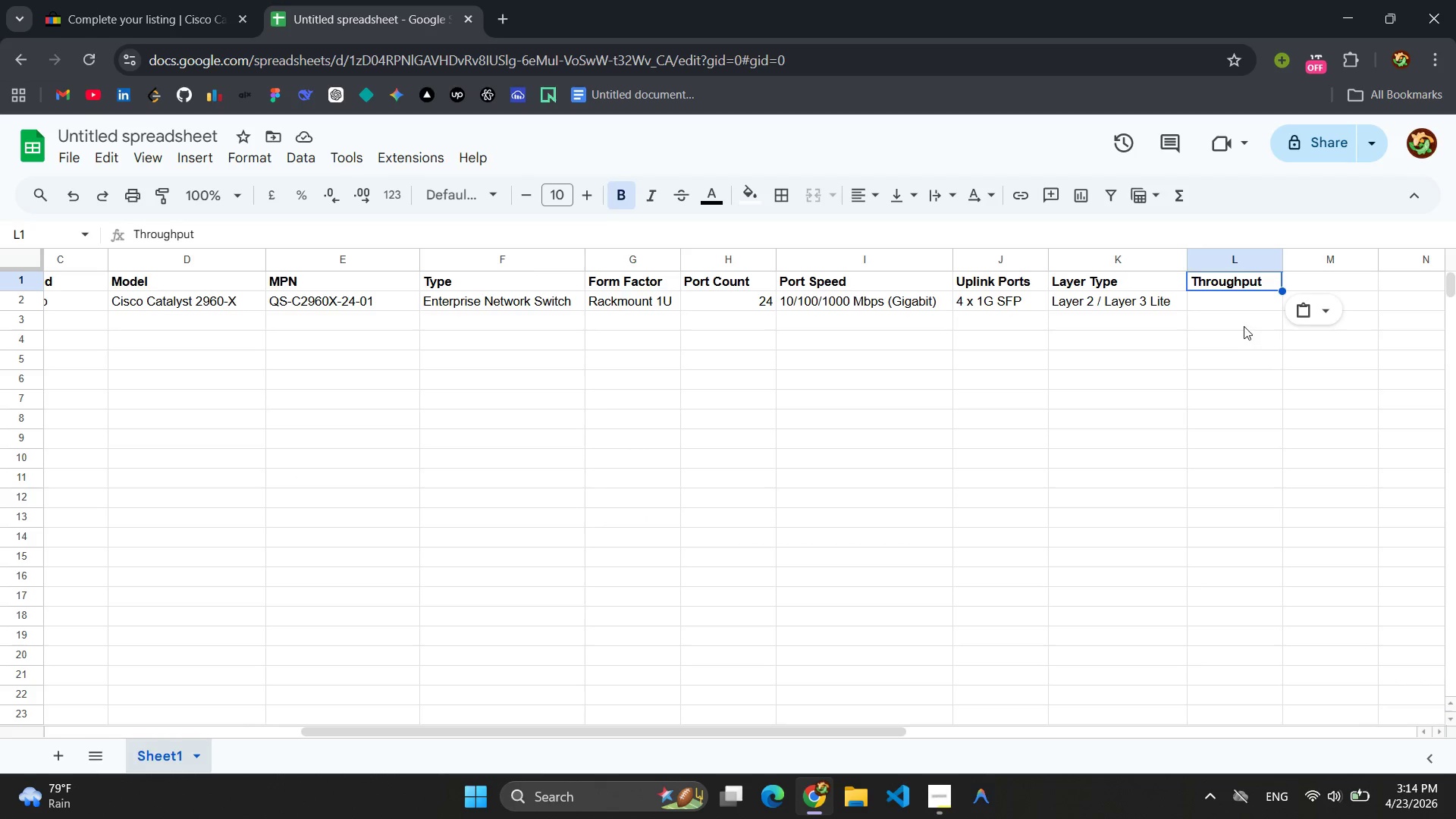 
left_click([1233, 309])
 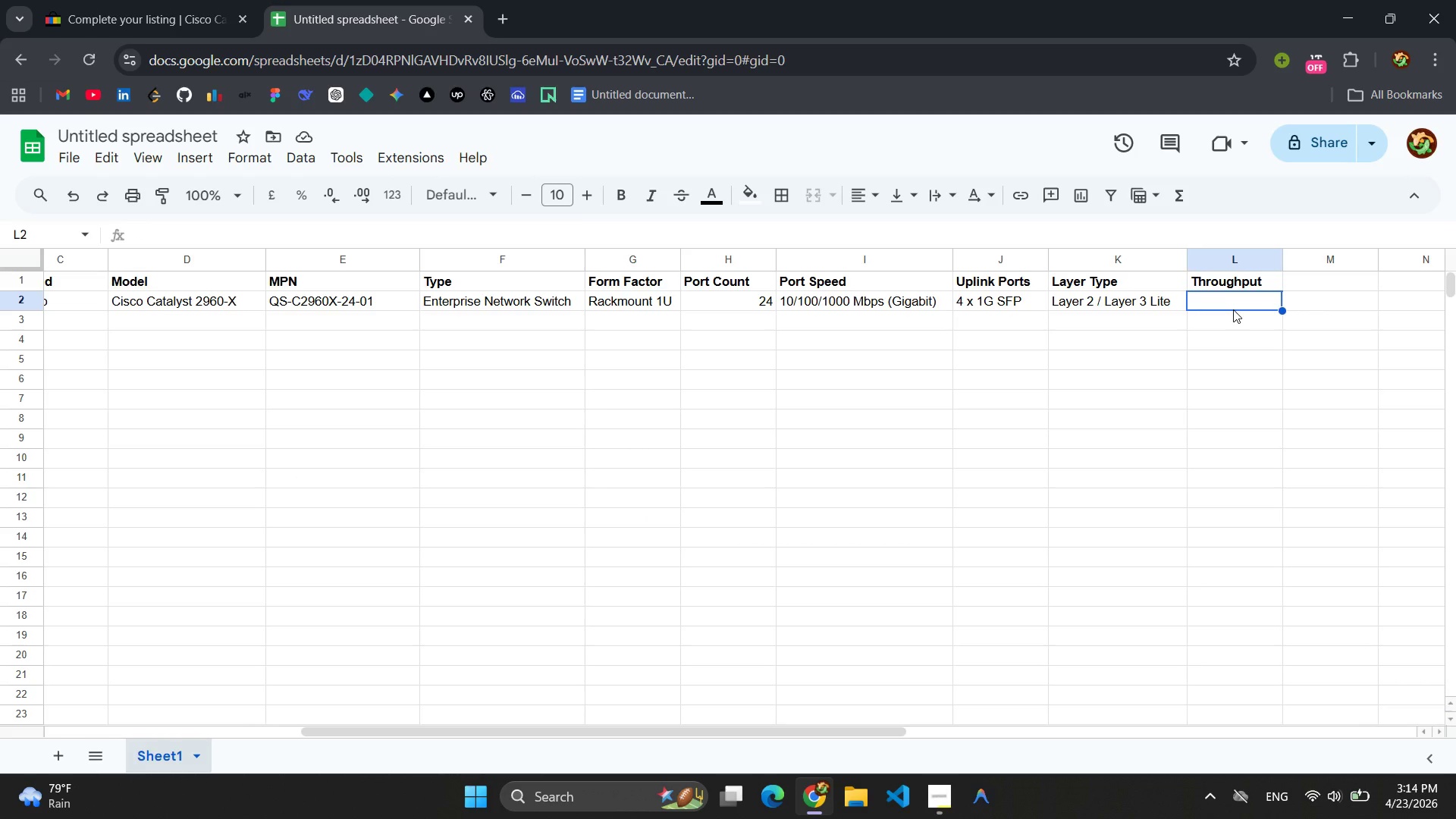 
key(Control+V)
 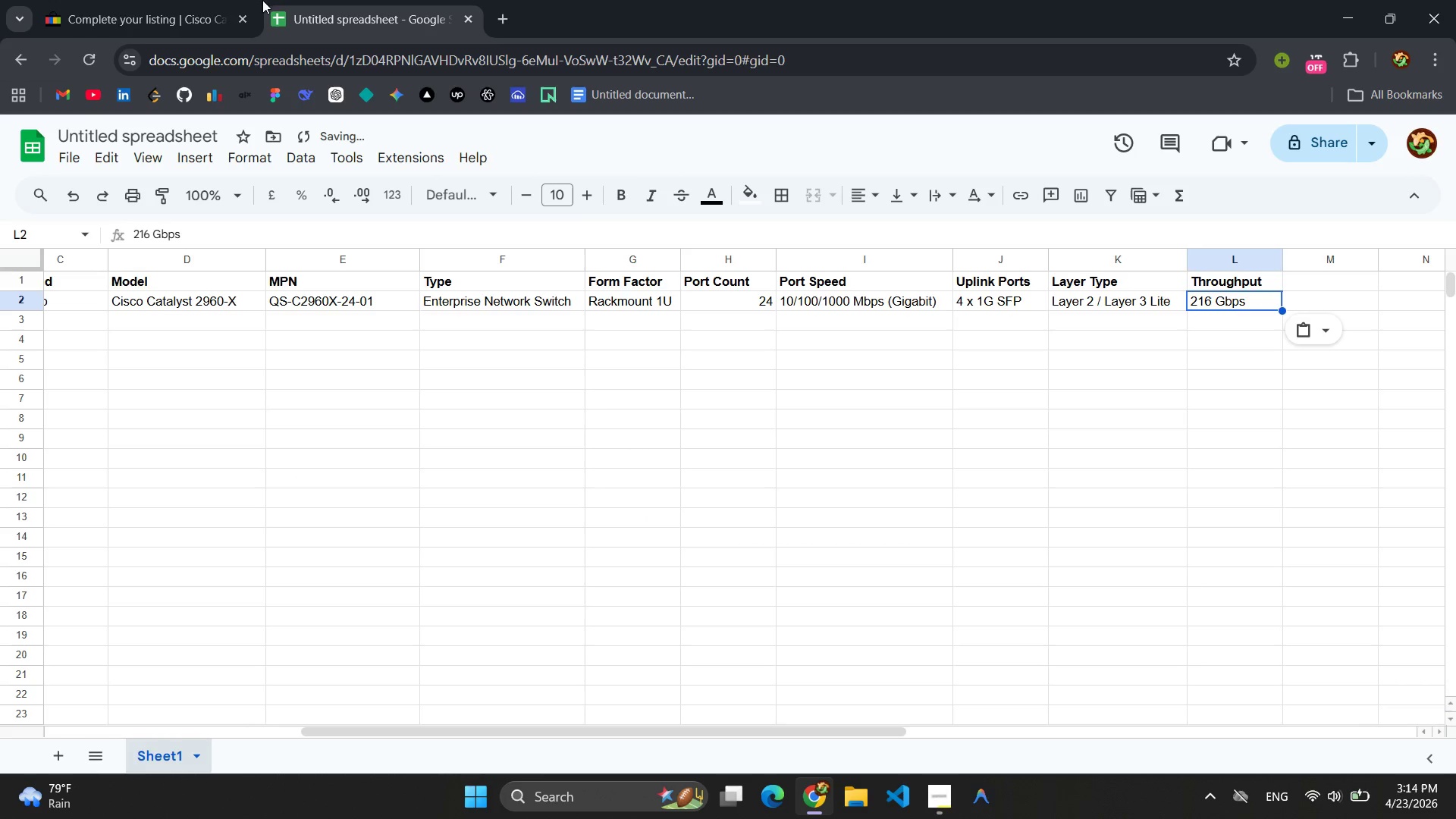 
left_click([171, 4])
 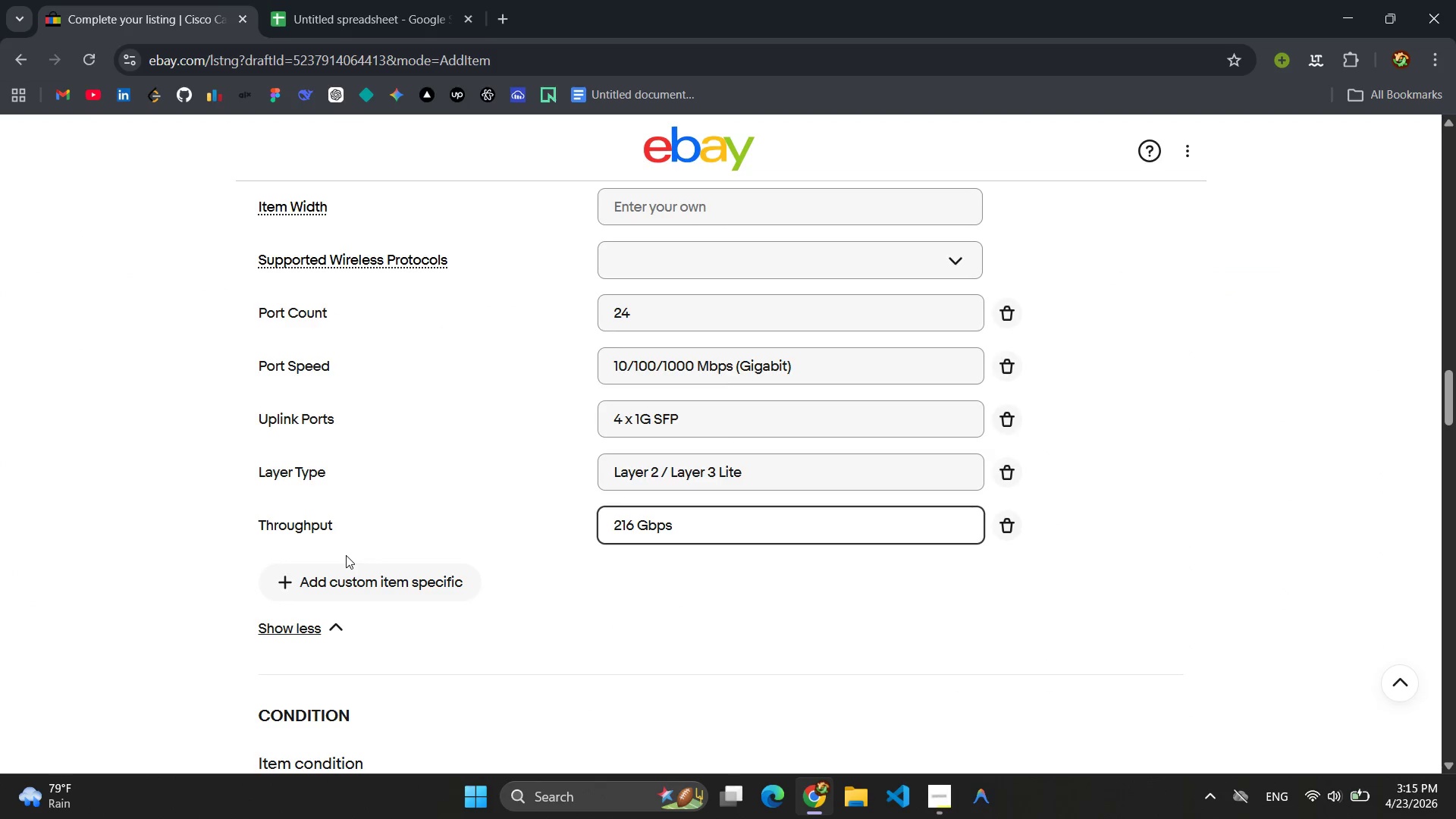 
wait(5.11)
 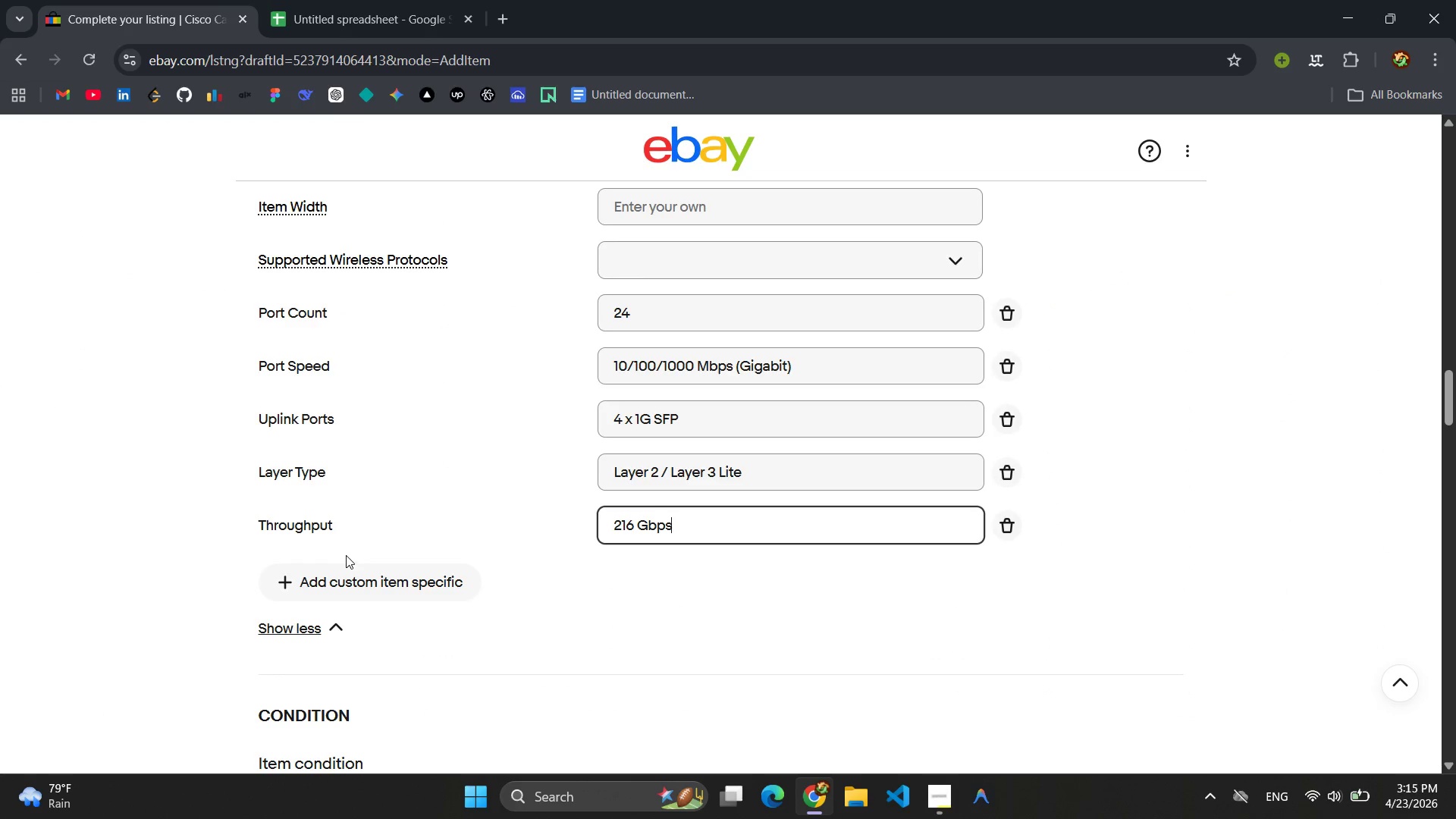 
left_click([347, 582])
 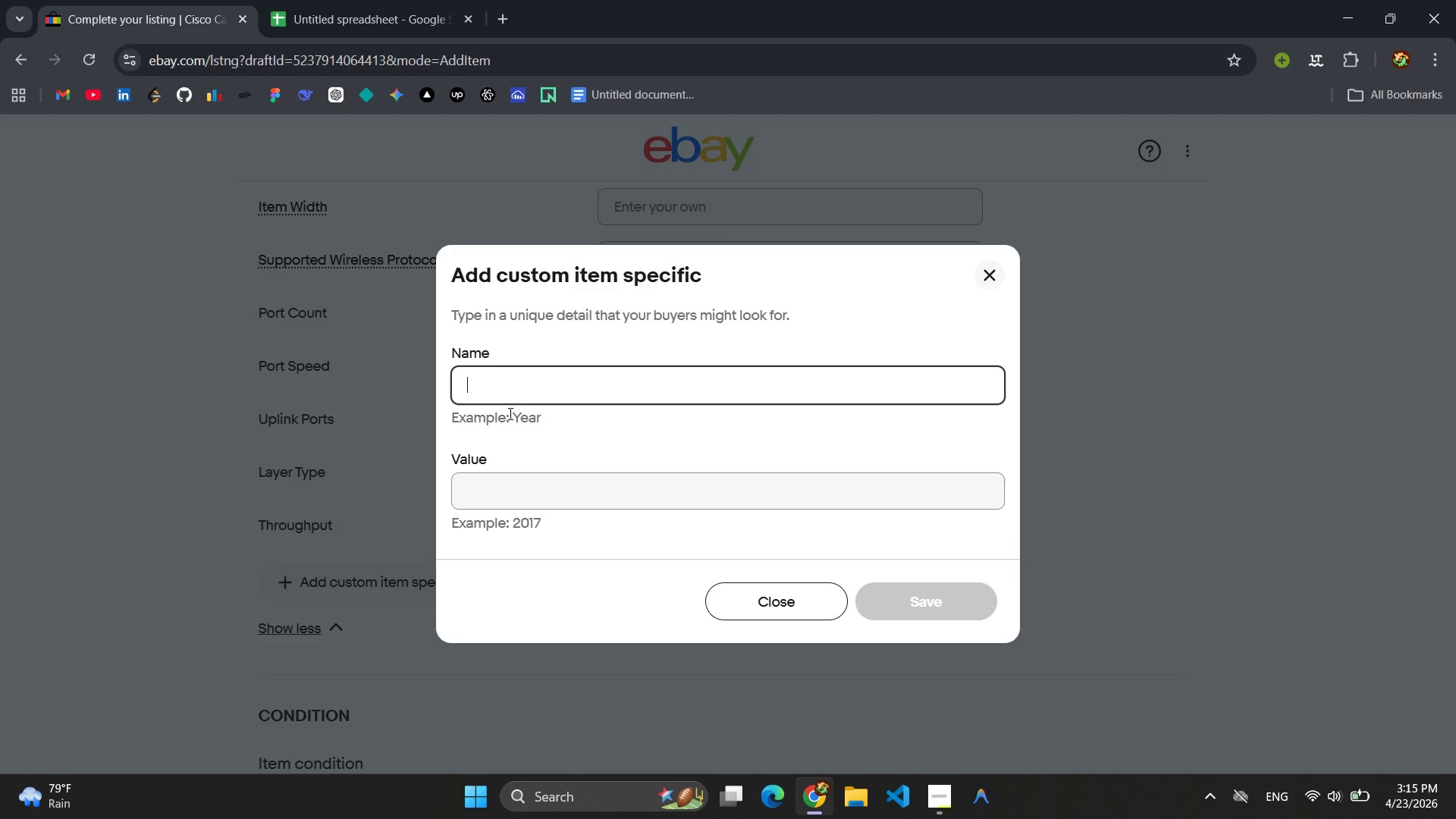 
type(Forwaredig)
key(Backspace)
type(ng Rate)
 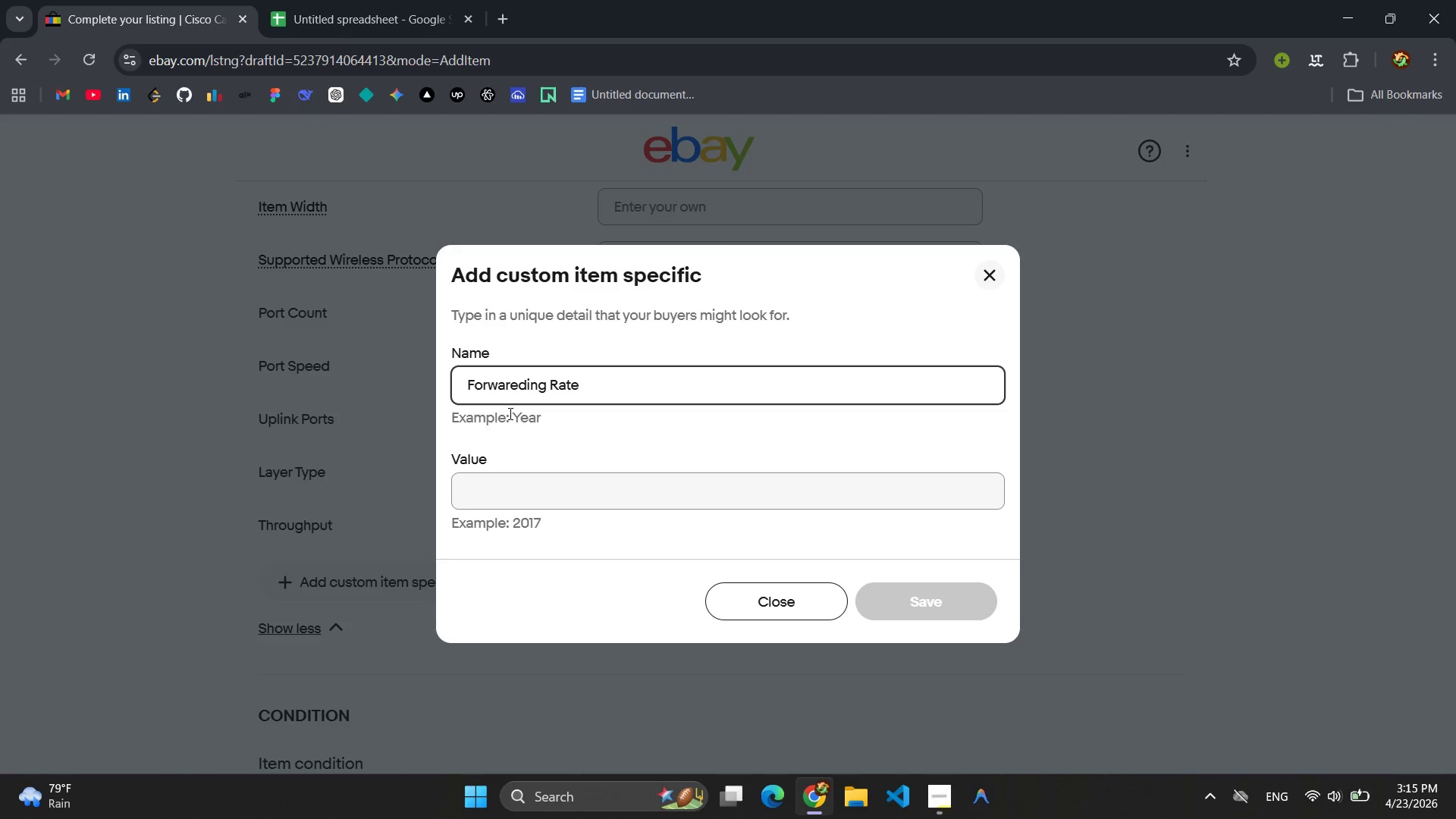 
left_click([517, 388])
 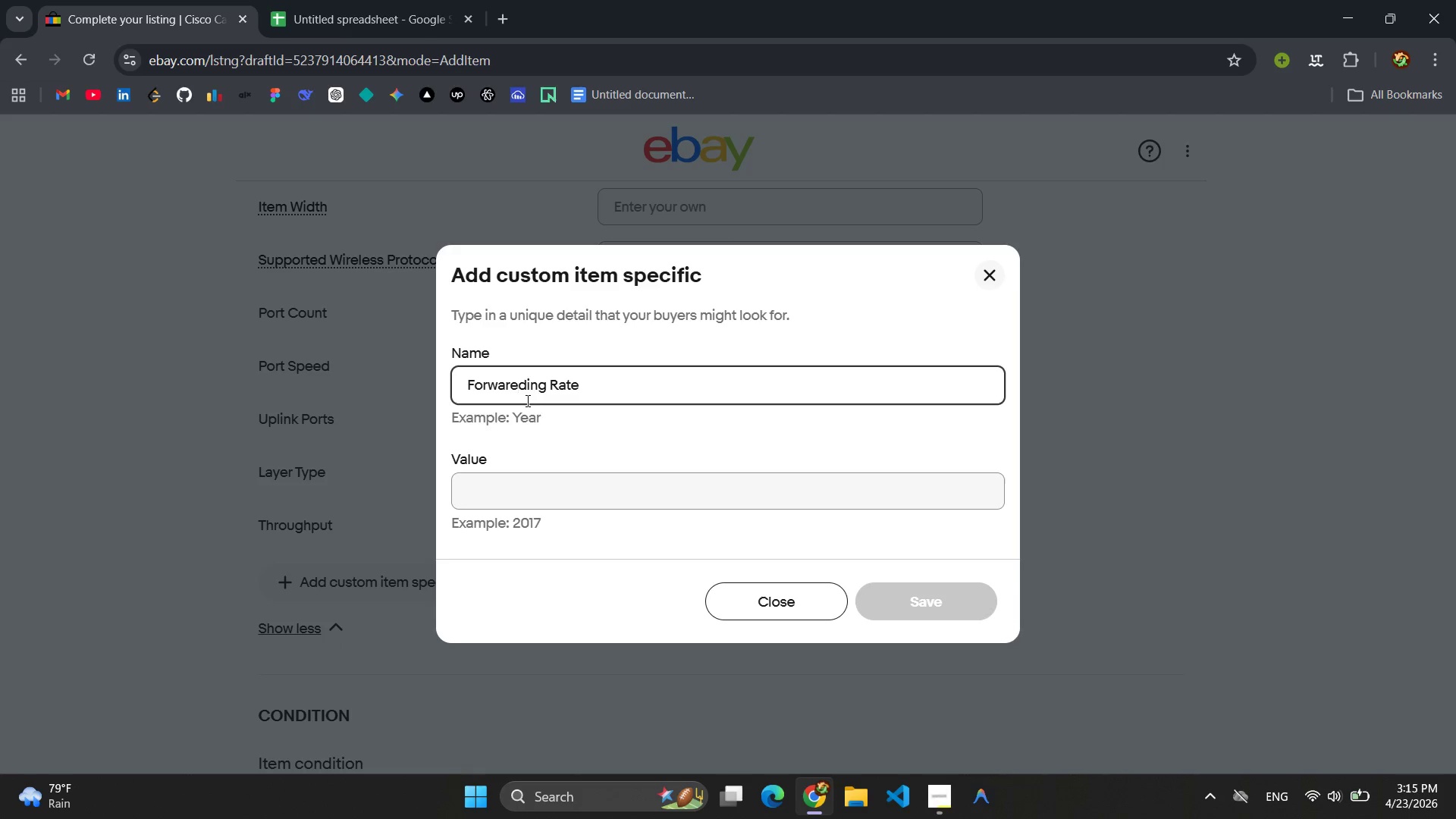 
wait(6.3)
 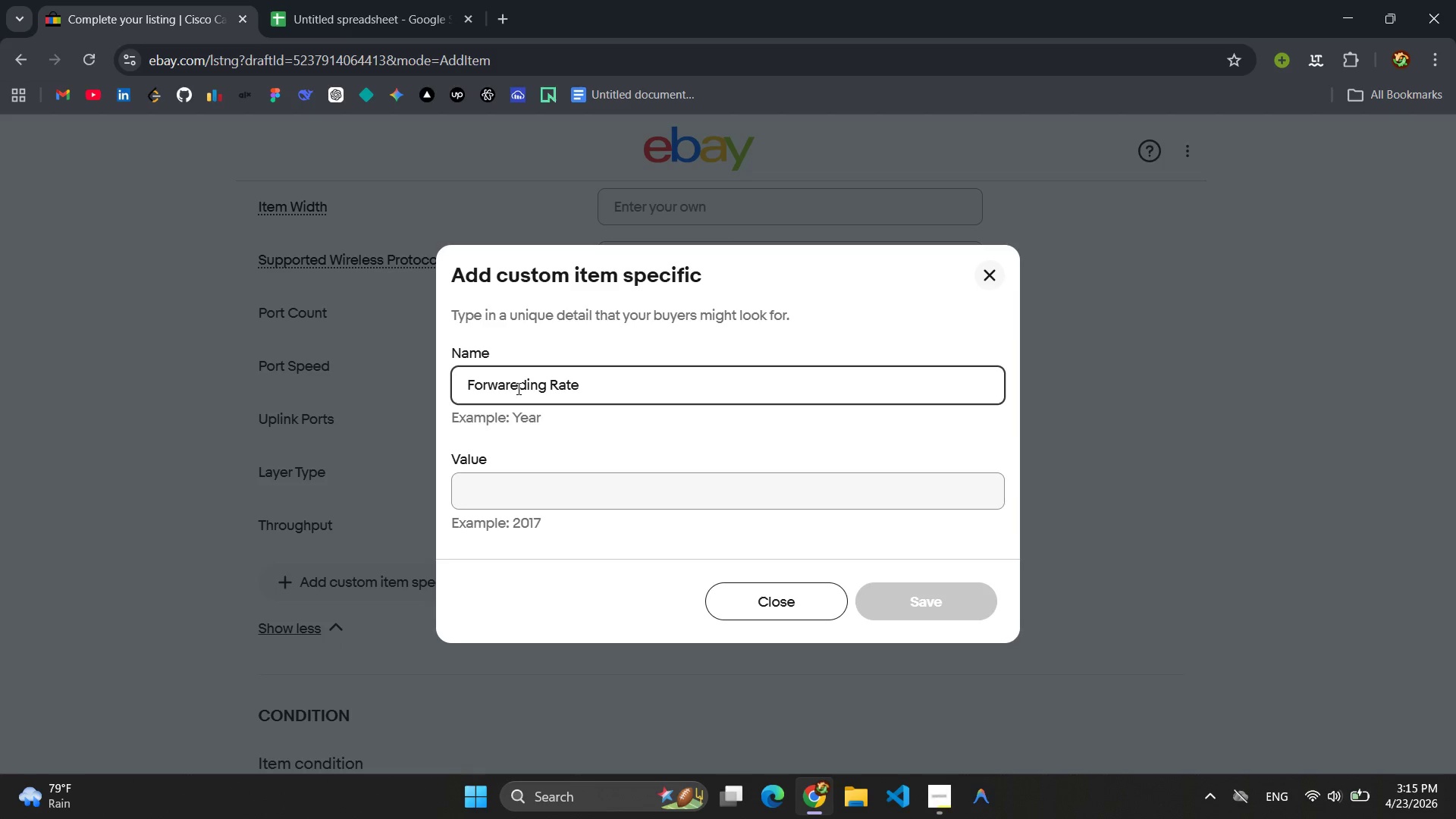 
key(Backspace)
 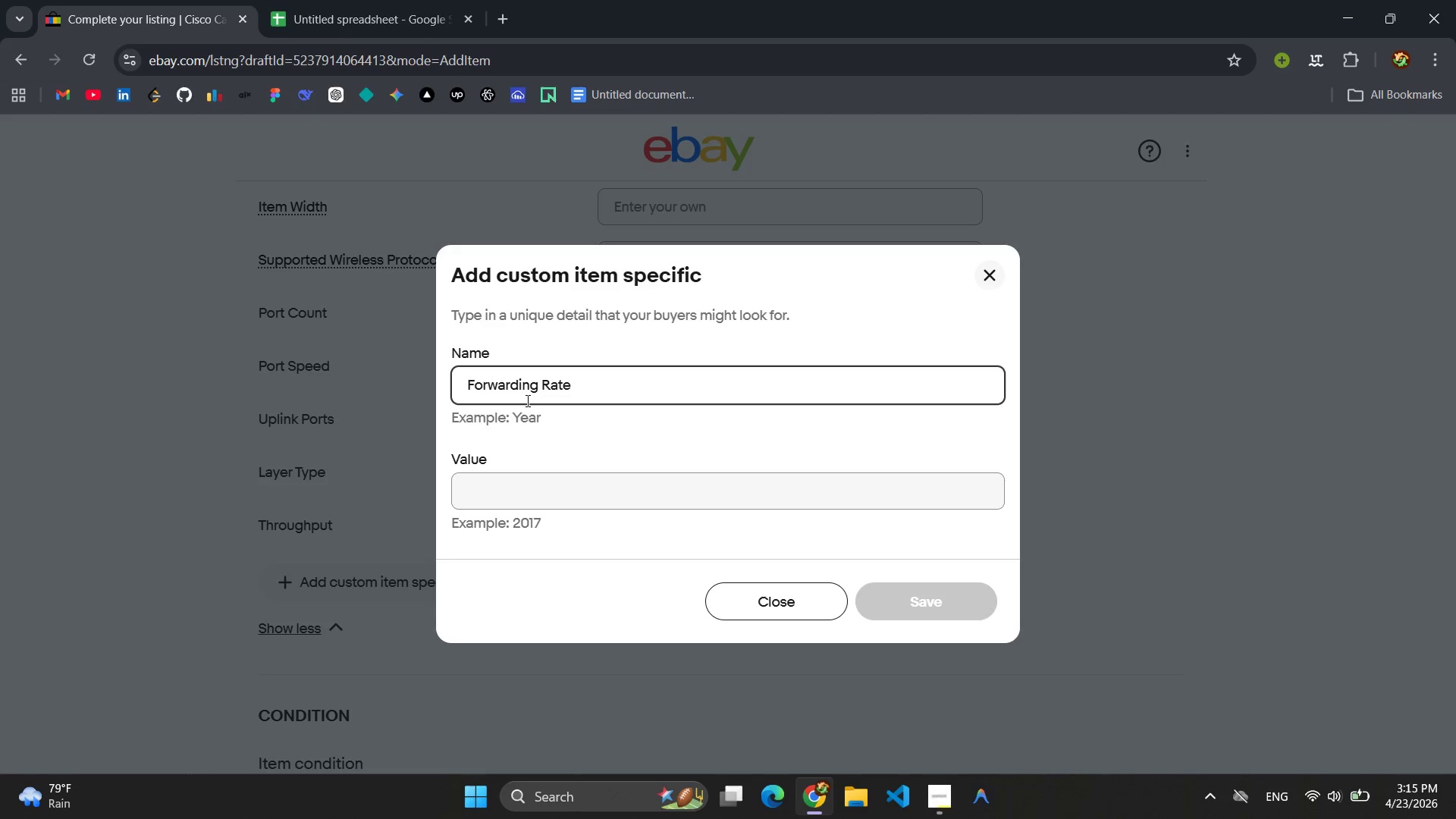 
key(Control+A)
 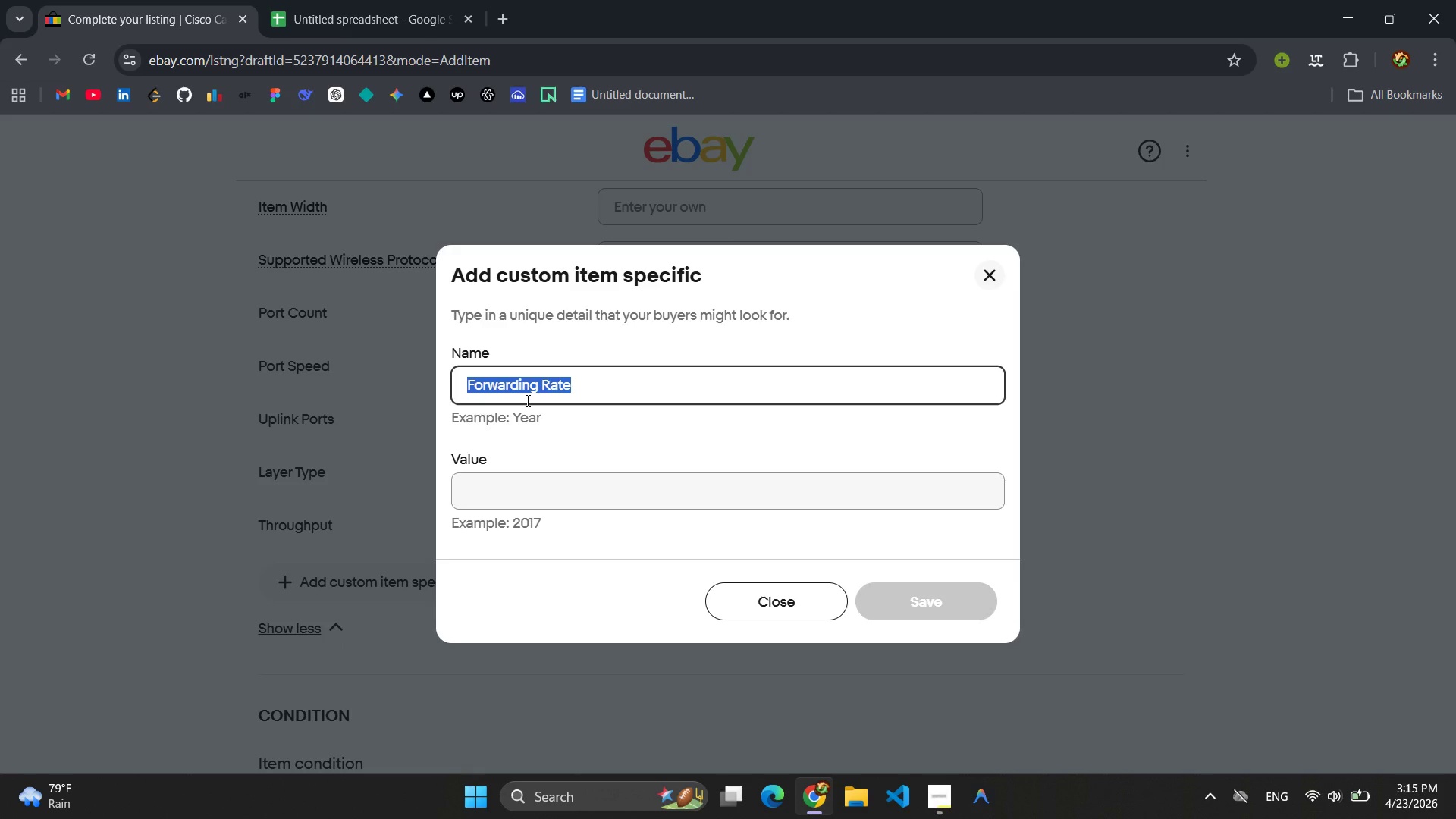 
key(Control+C)
 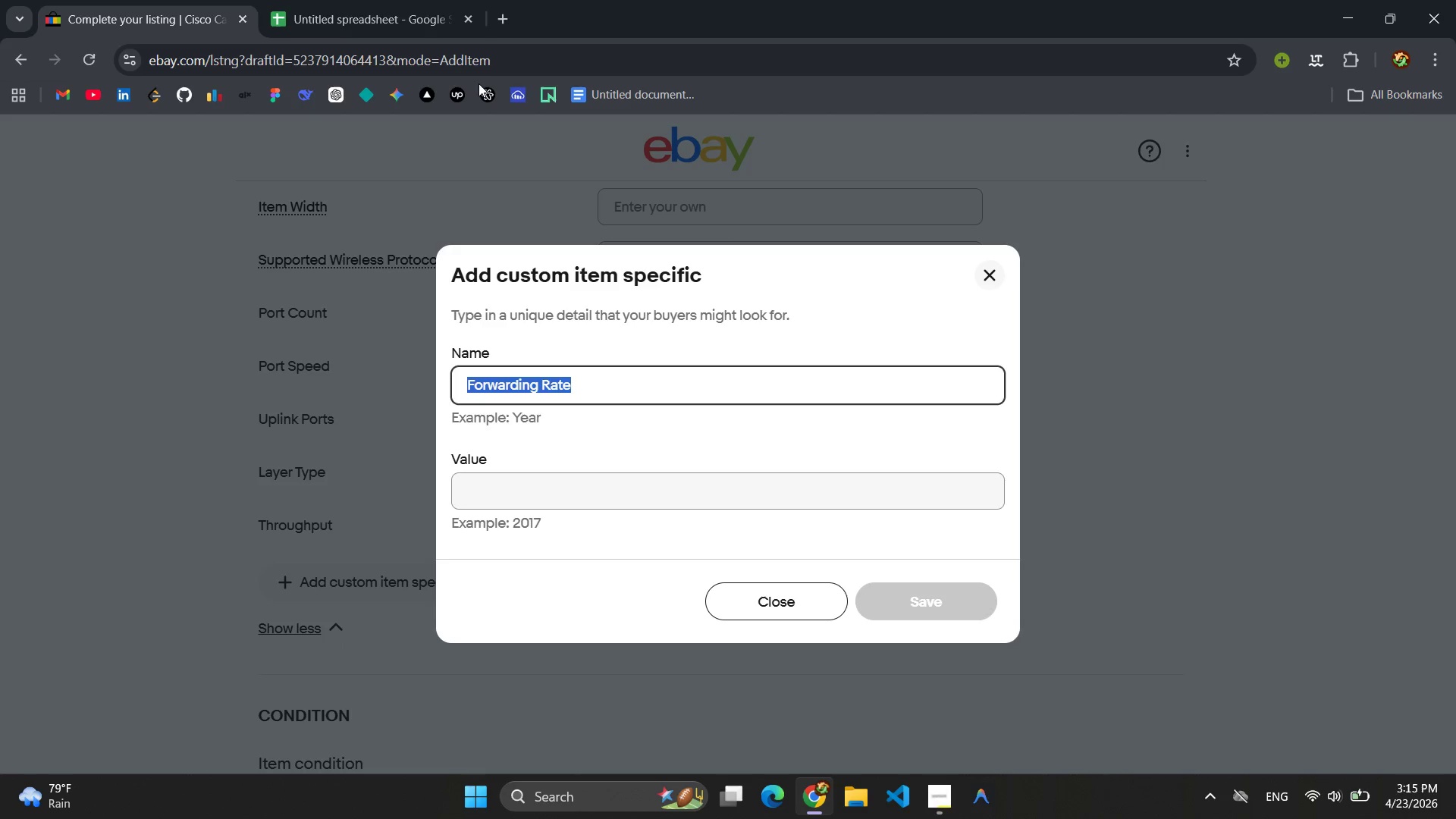 
left_click([392, 0])
 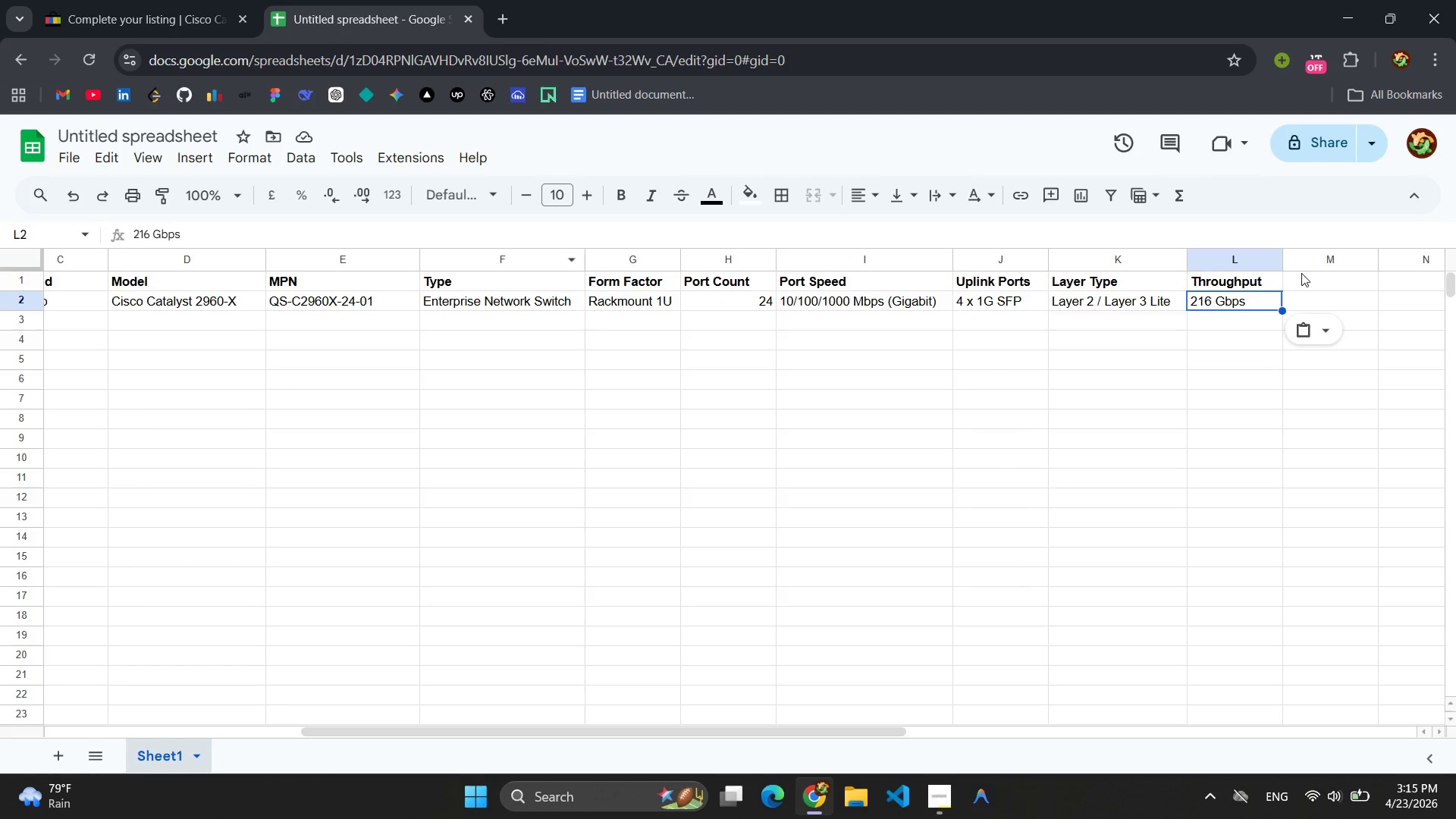 
left_click([1309, 278])
 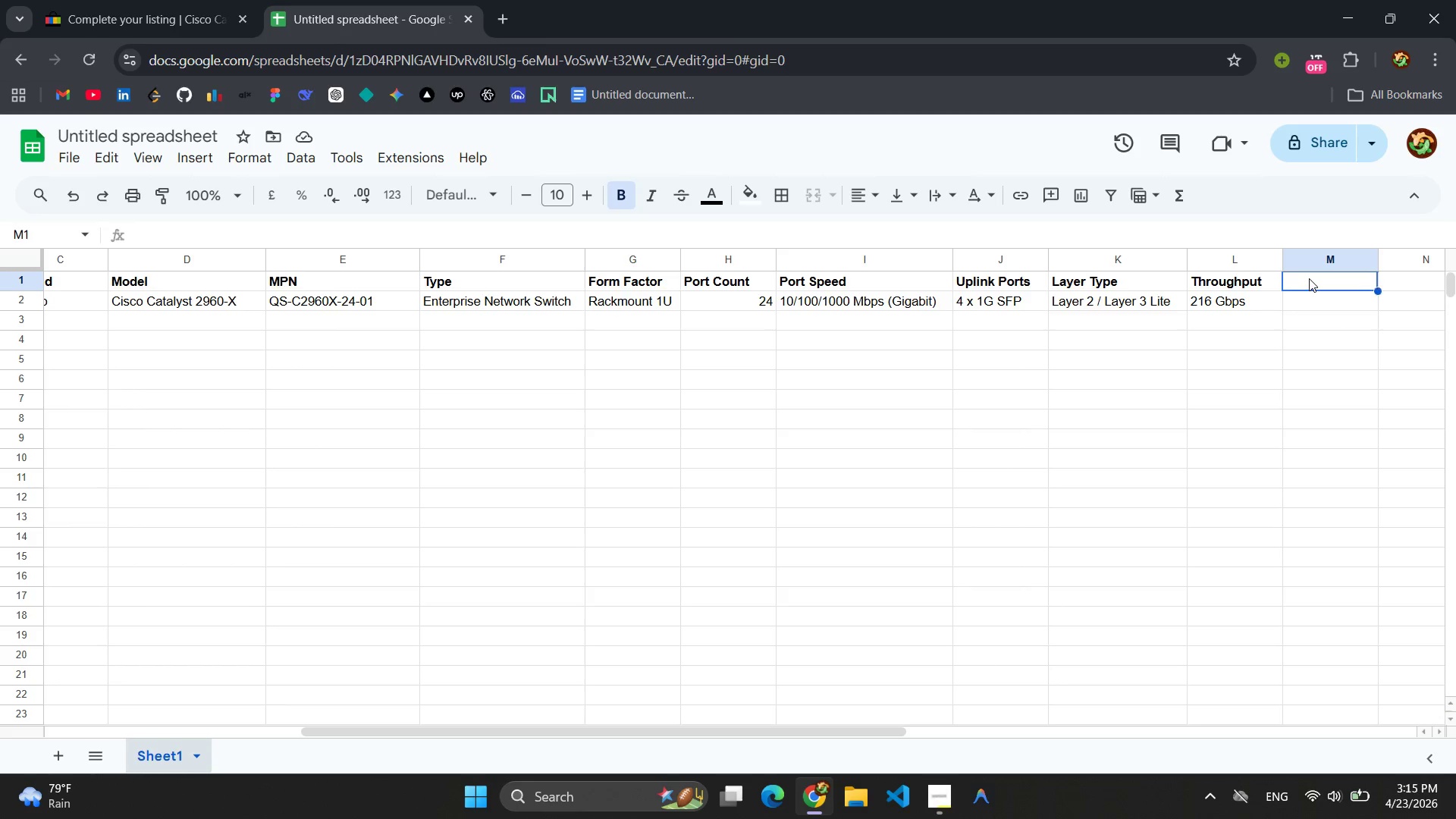 
key(Control+V)
 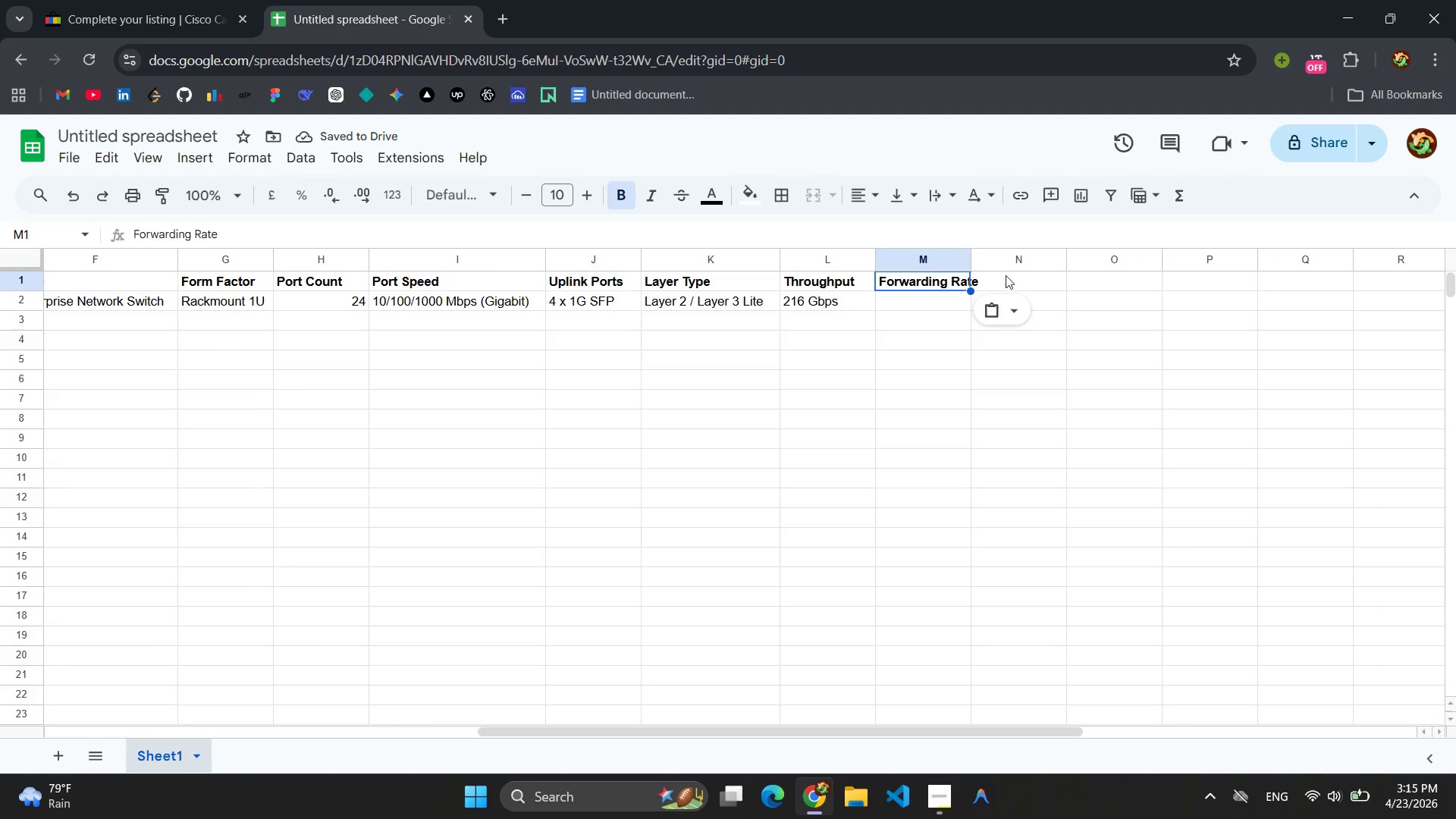 
left_click_drag(start_coordinate=[973, 259], to_coordinate=[998, 259])
 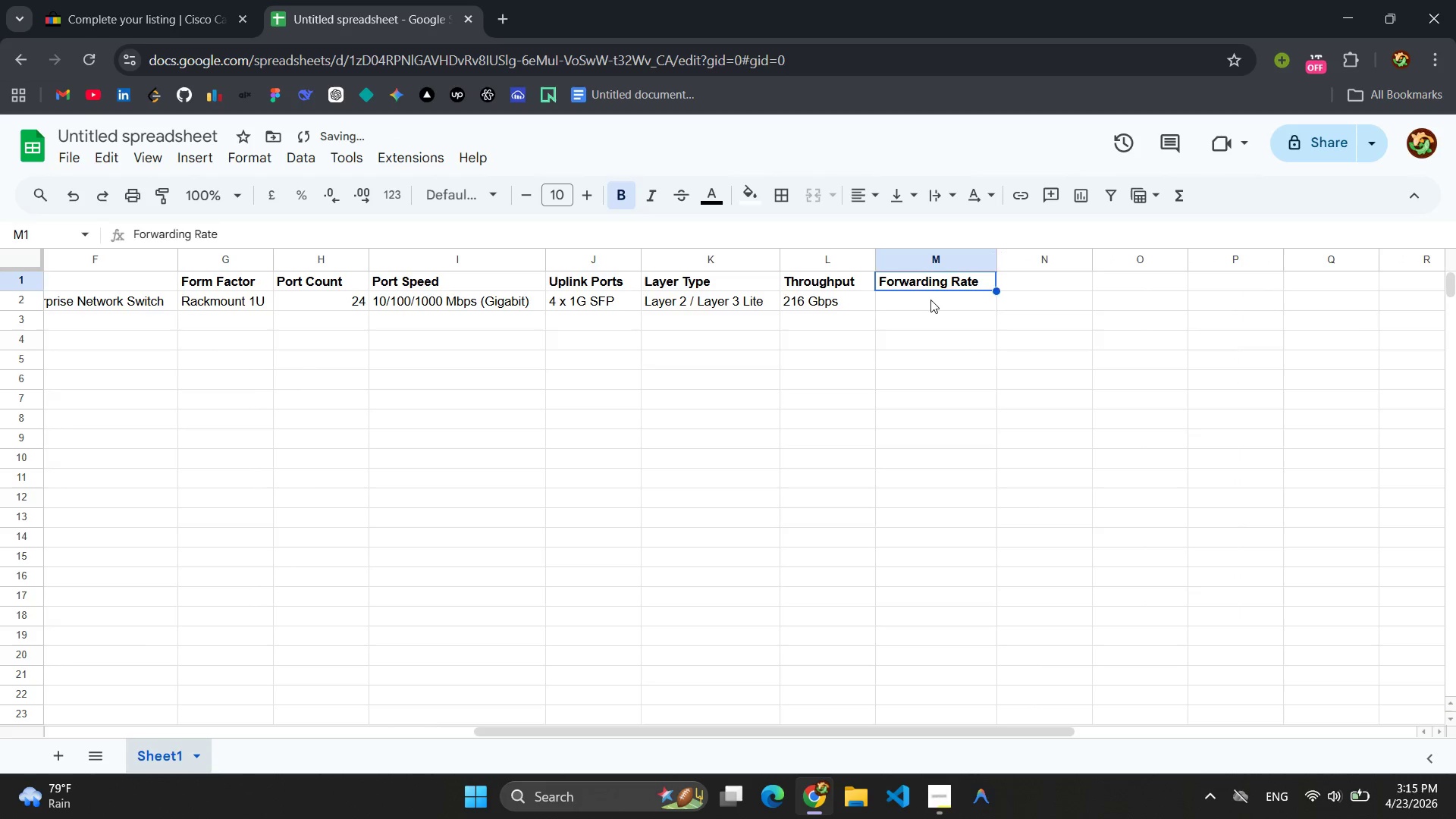 
left_click([930, 300])
 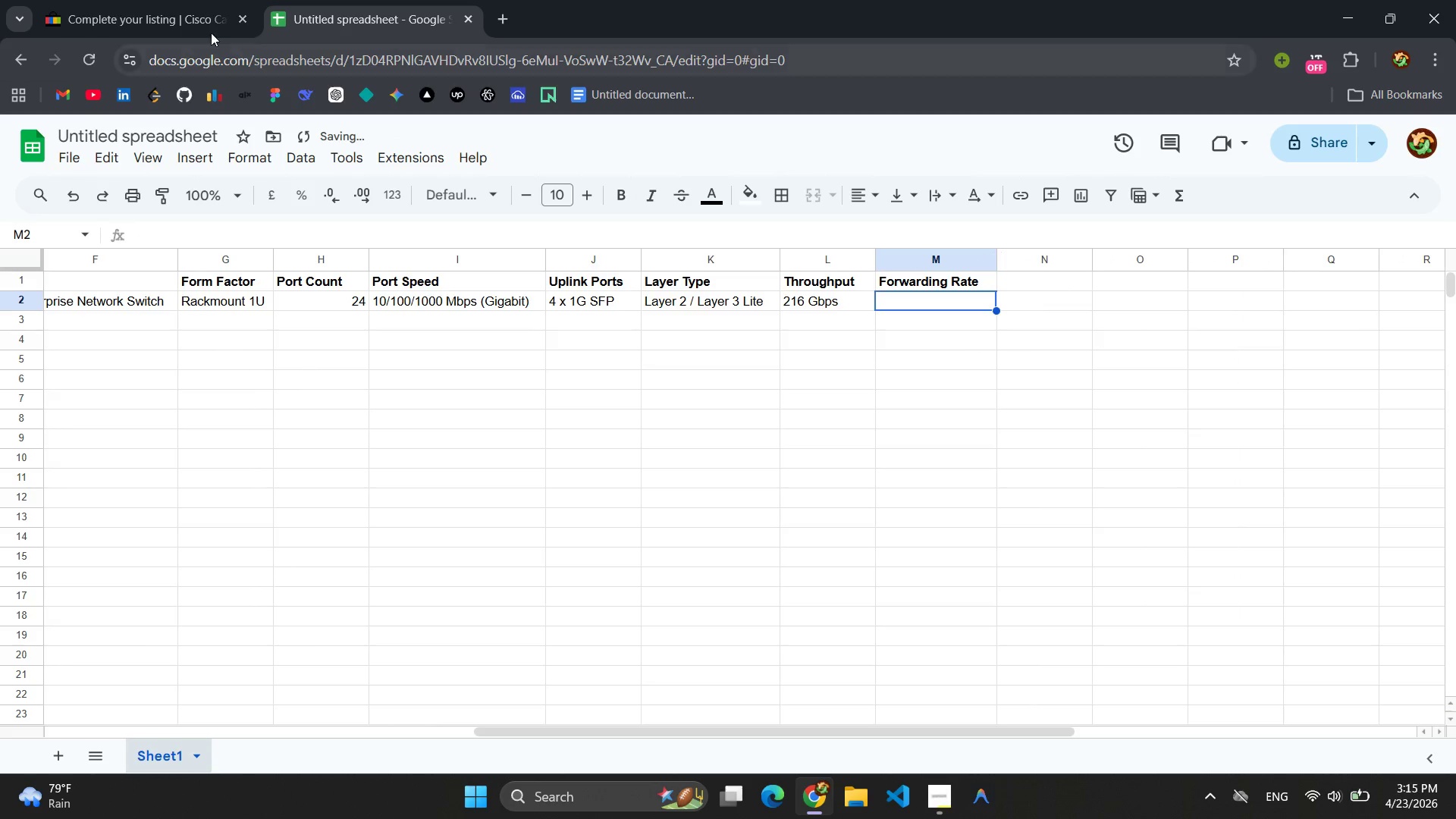 
left_click([172, 0])
 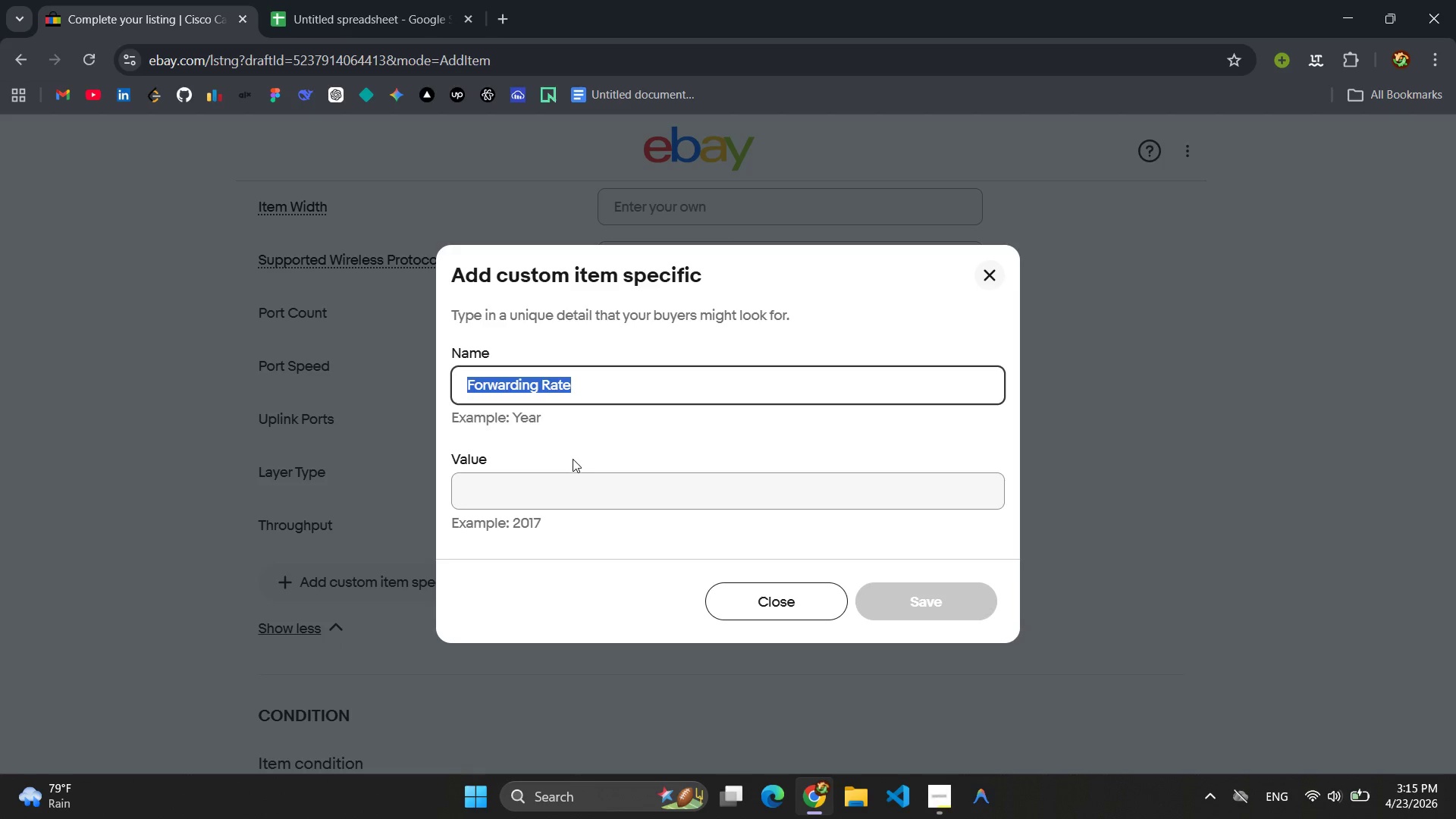 
left_click([551, 485])
 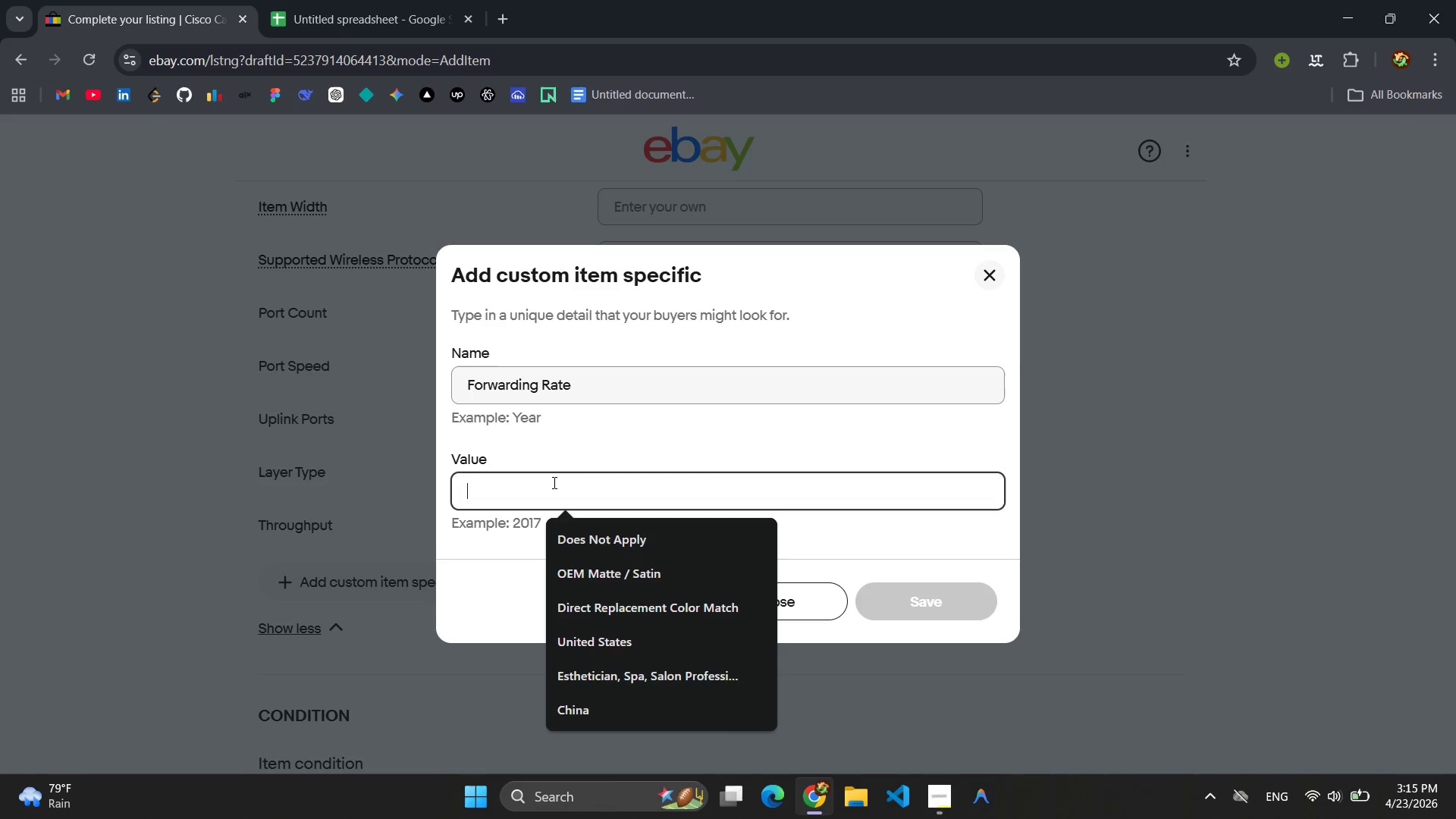 
wait(6.16)
 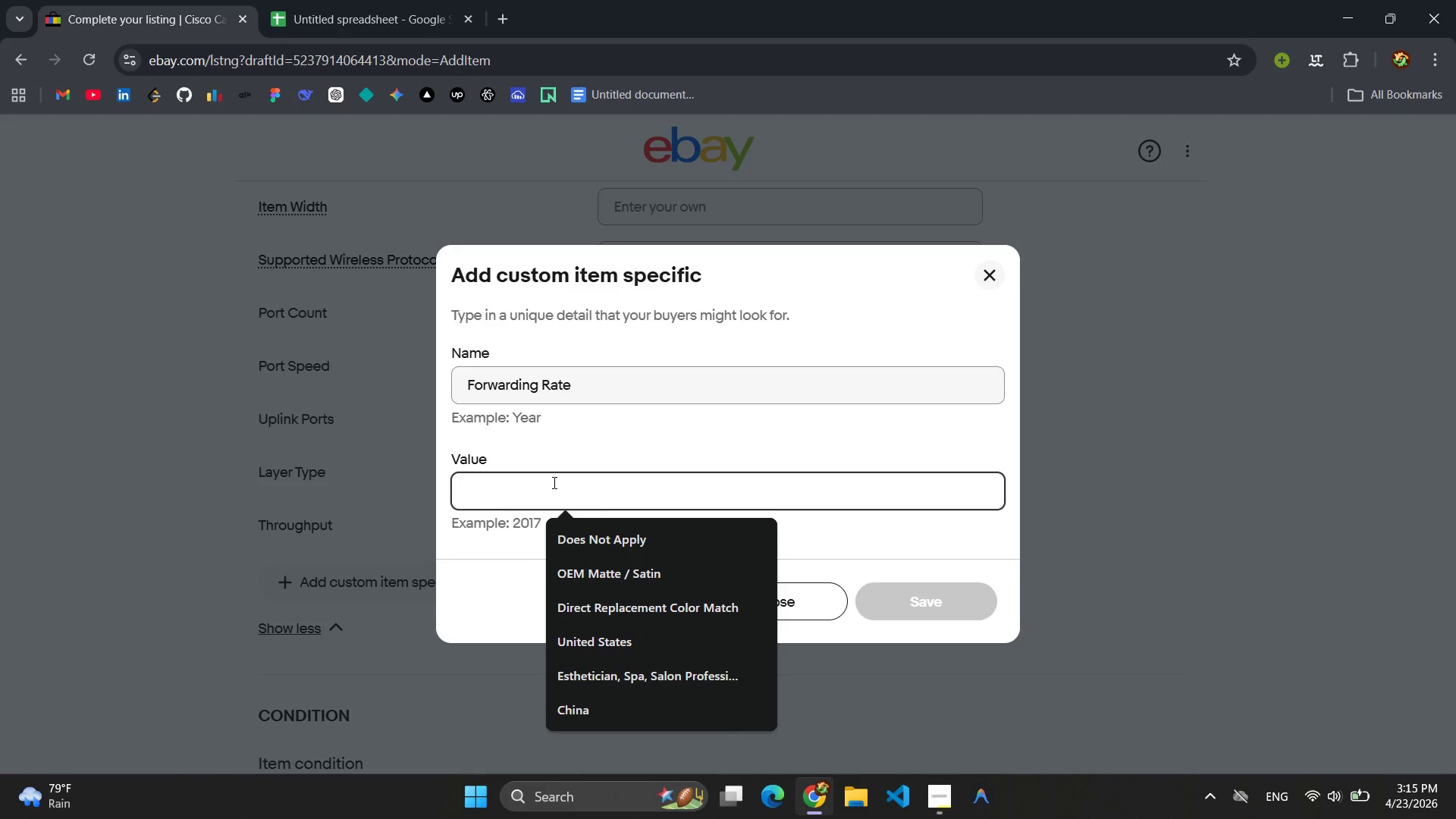 
type(95.2 Mp)
key(Backspace)
type(pps)
 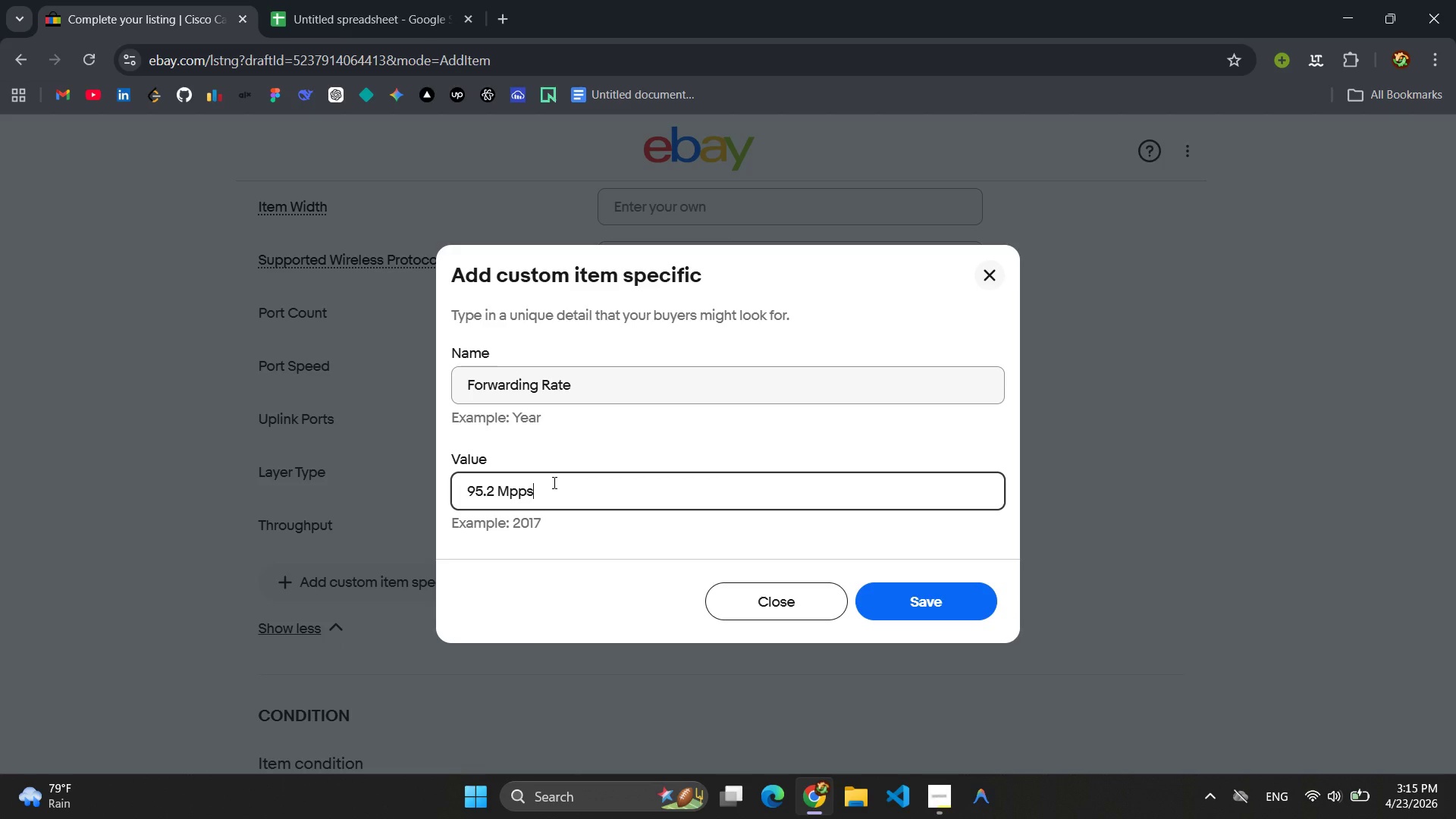 
key(Control+A)
 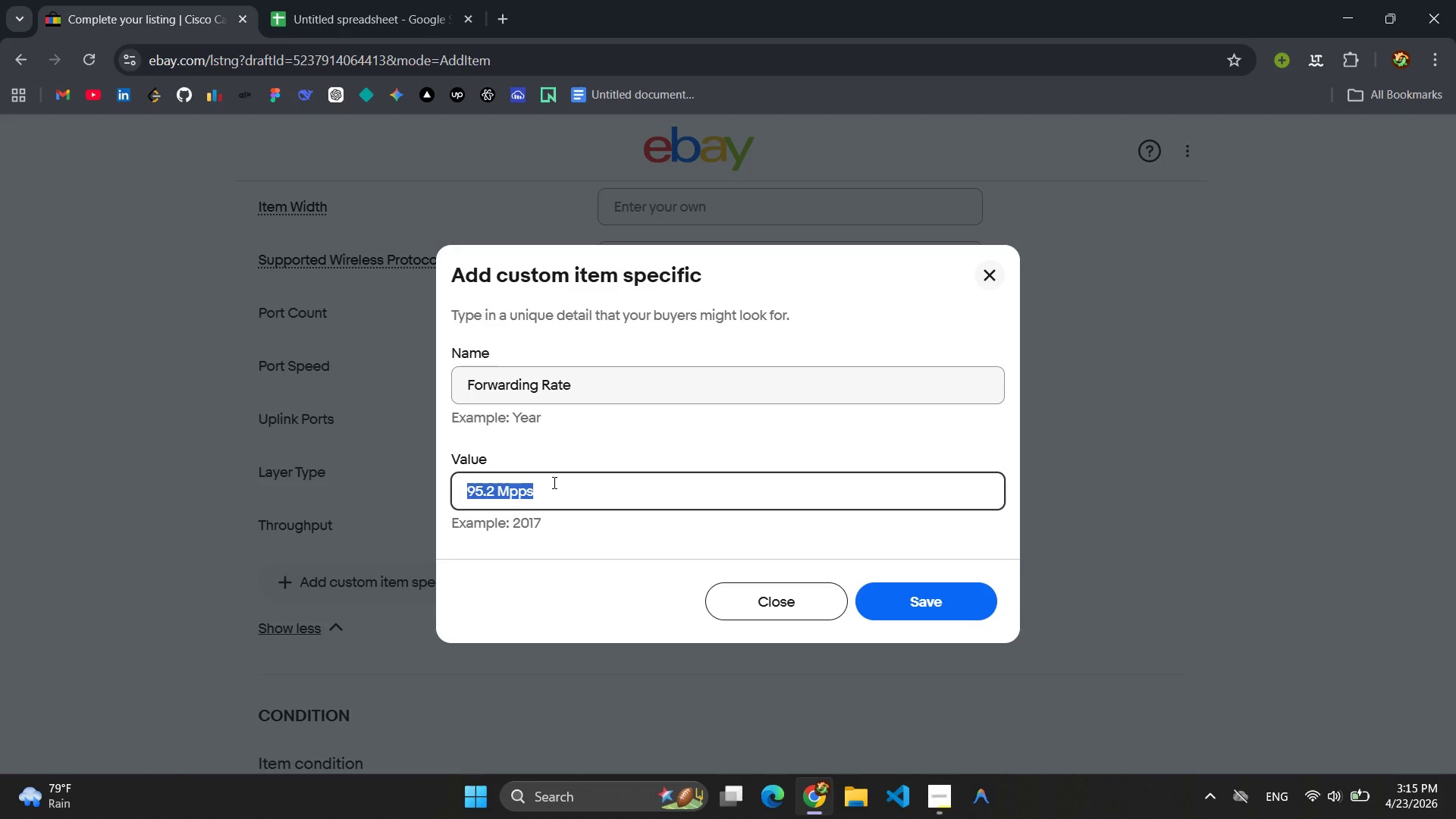 
key(Control+C)
 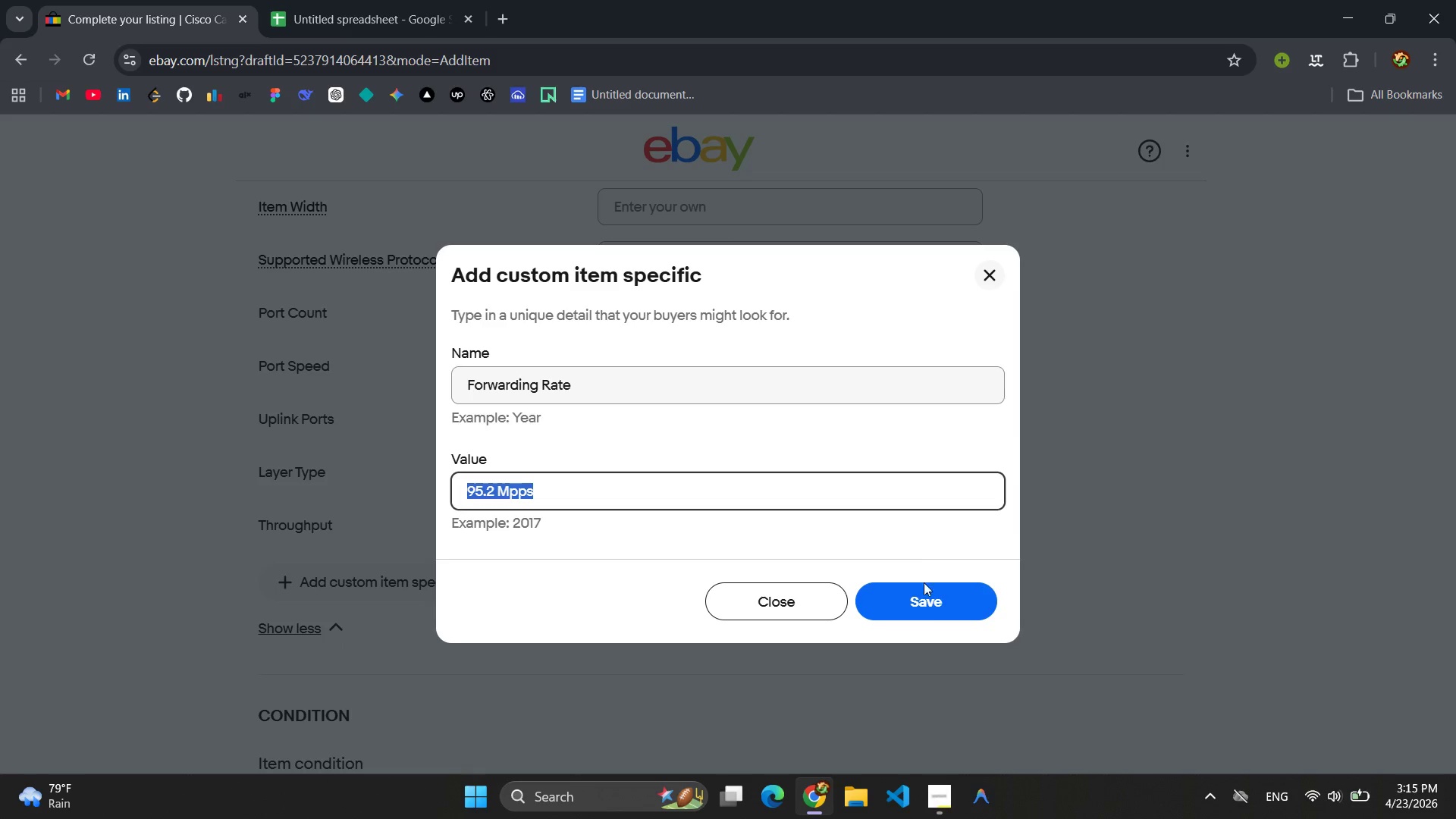 
left_click([937, 600])
 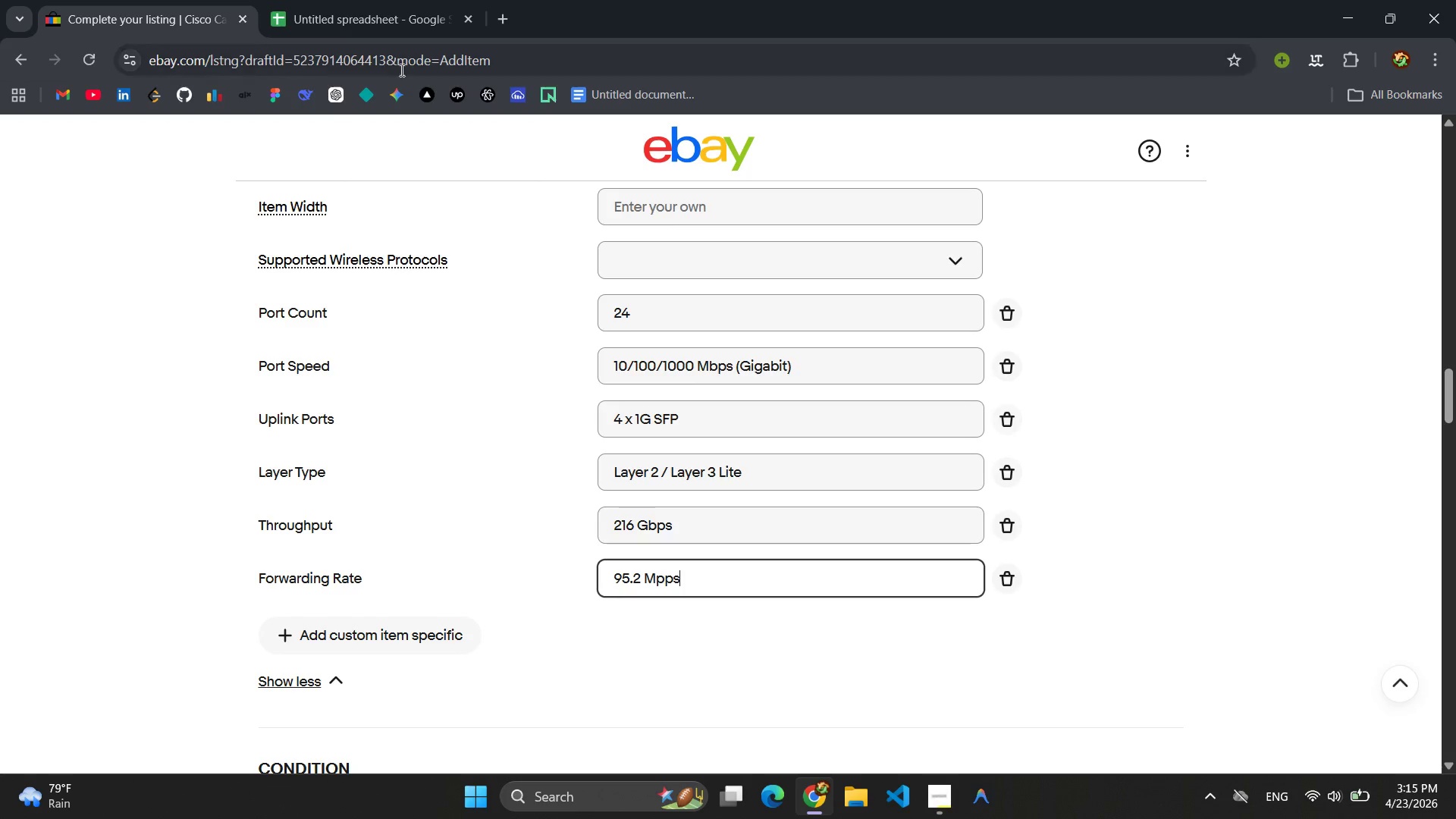 
left_click([344, 7])
 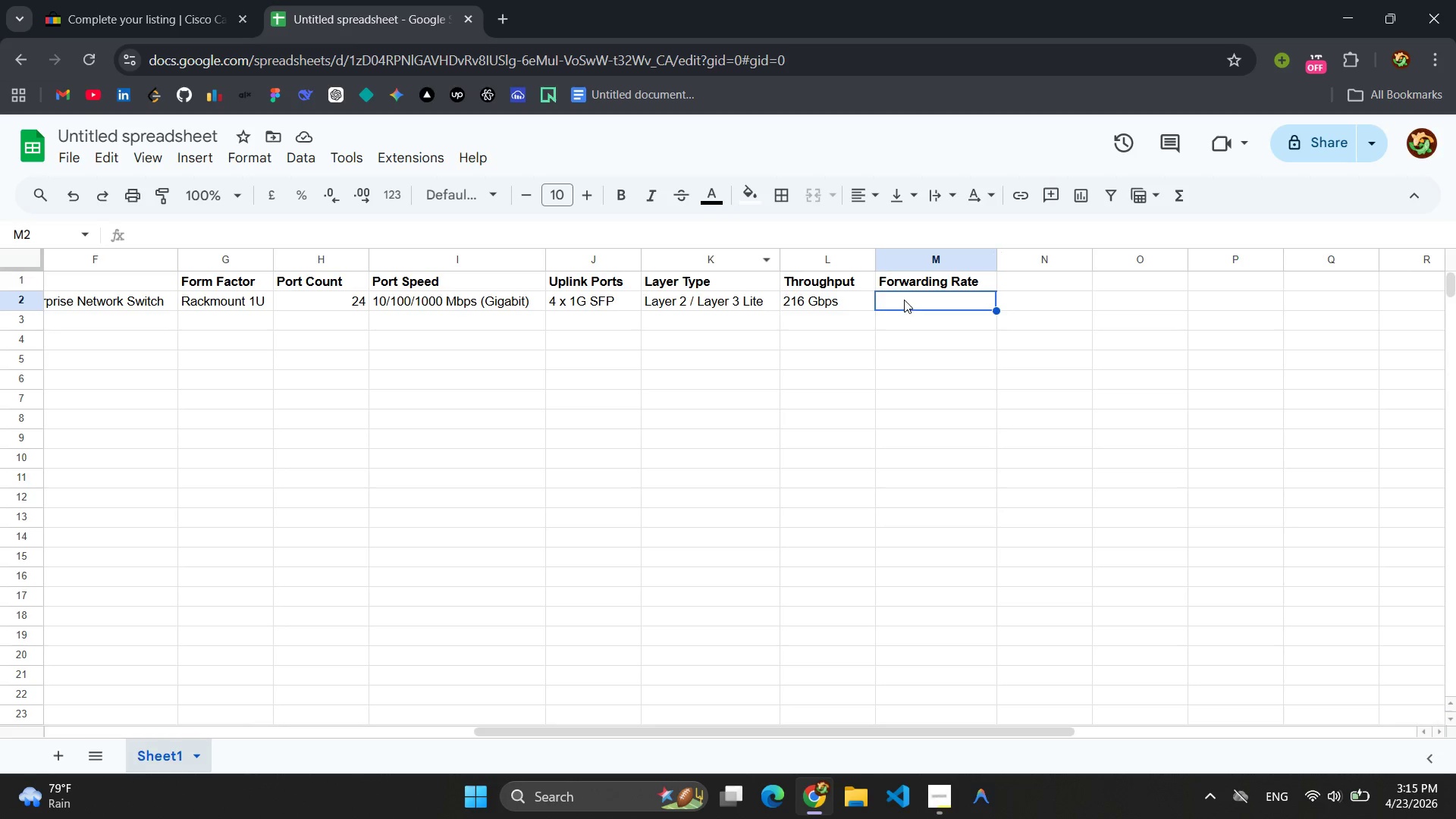 
key(Control+V)
 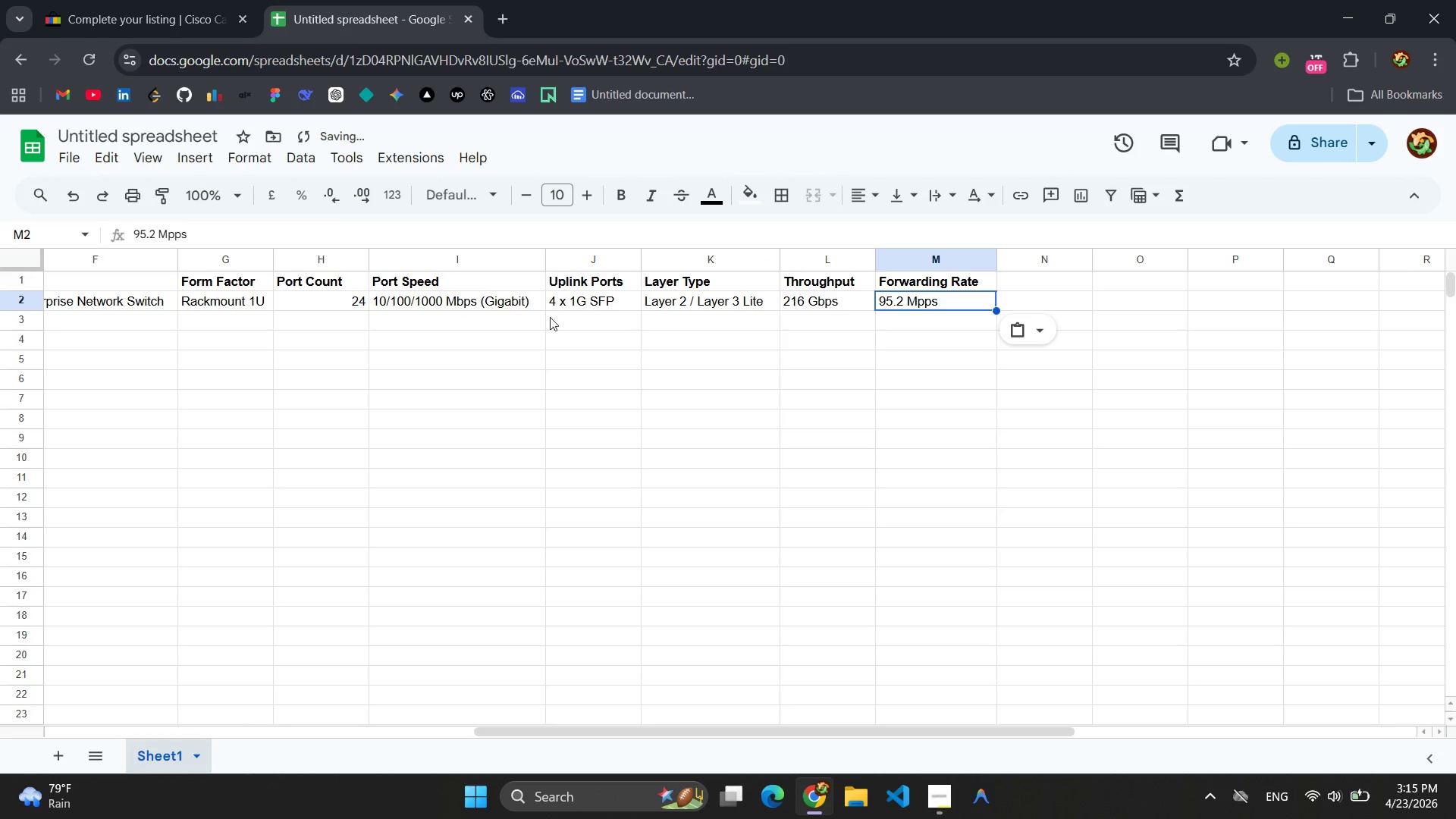 
left_click([68, 0])
 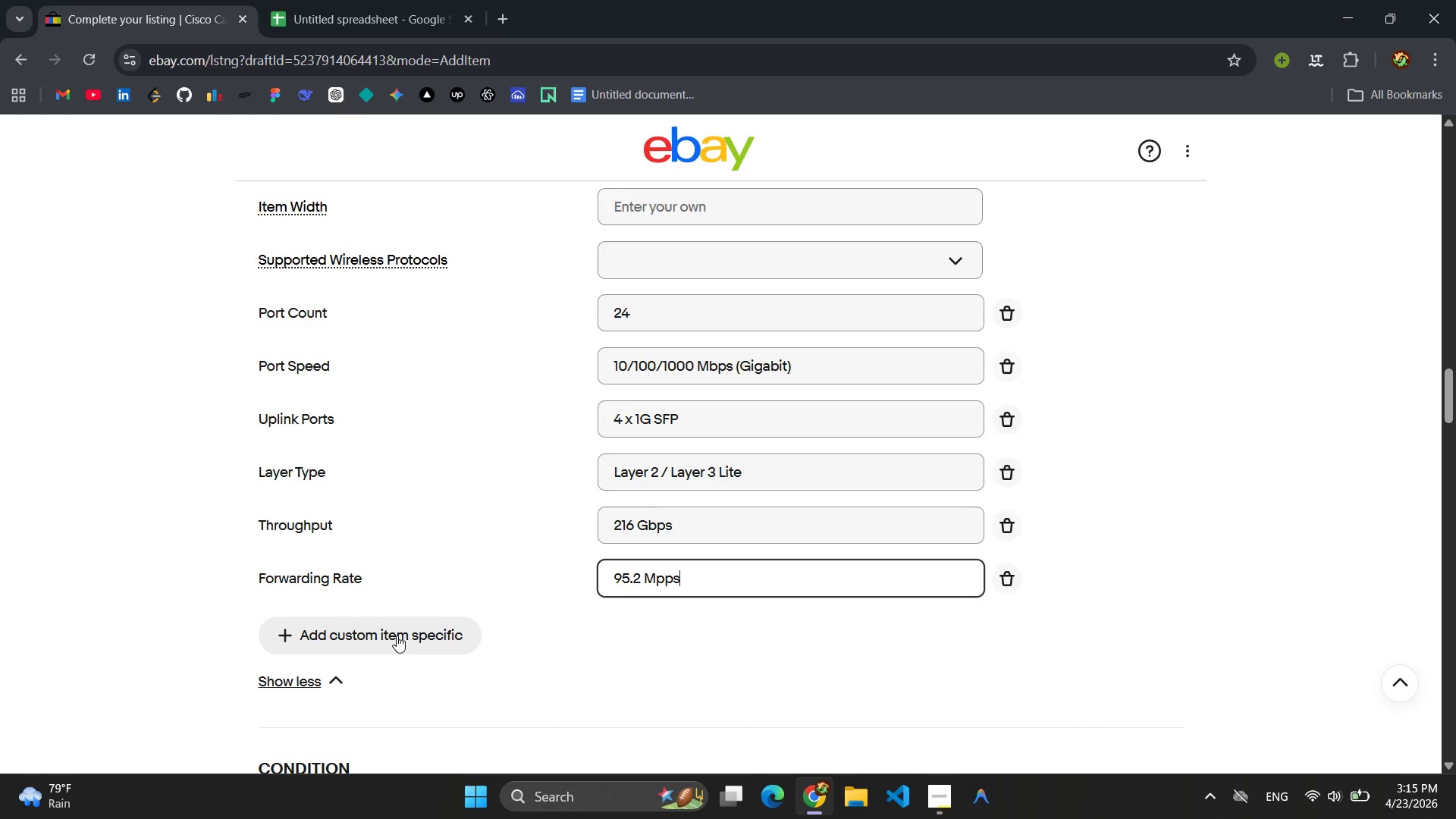 
wait(5.58)
 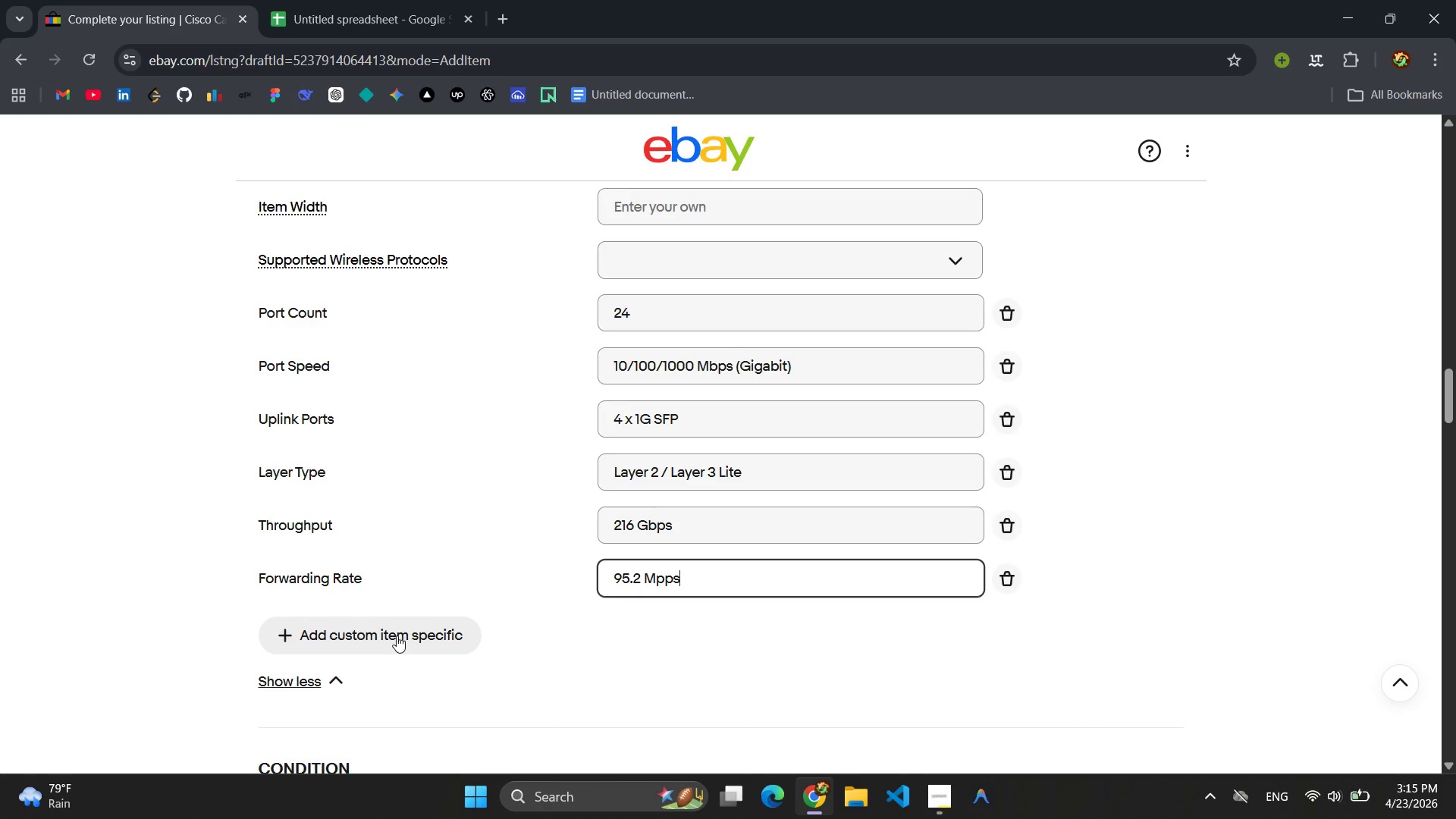 
left_click([397, 635])
 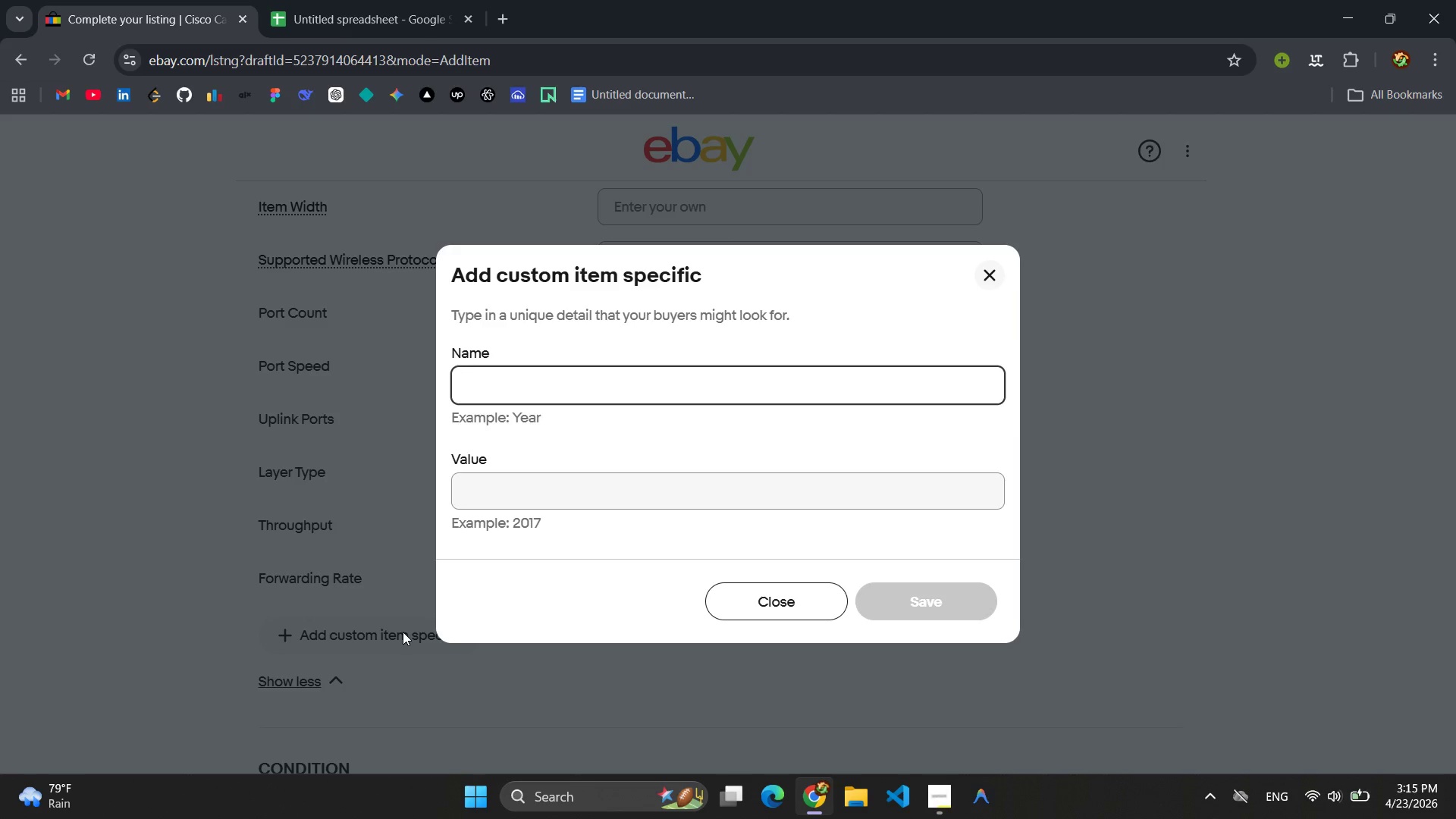 
type(Poe)
key(Backspace)
type(E Support )
 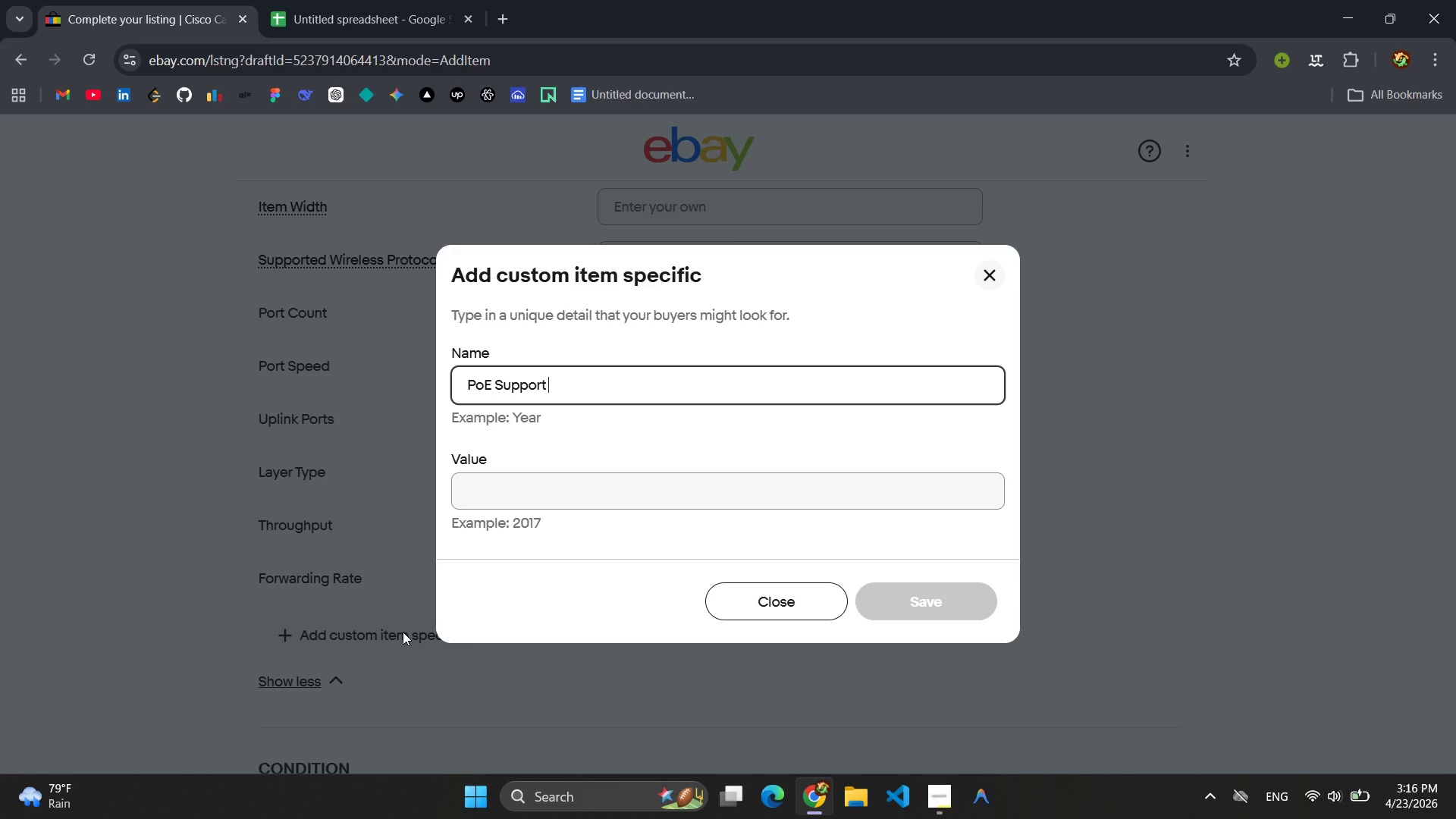 
wait(9.34)
 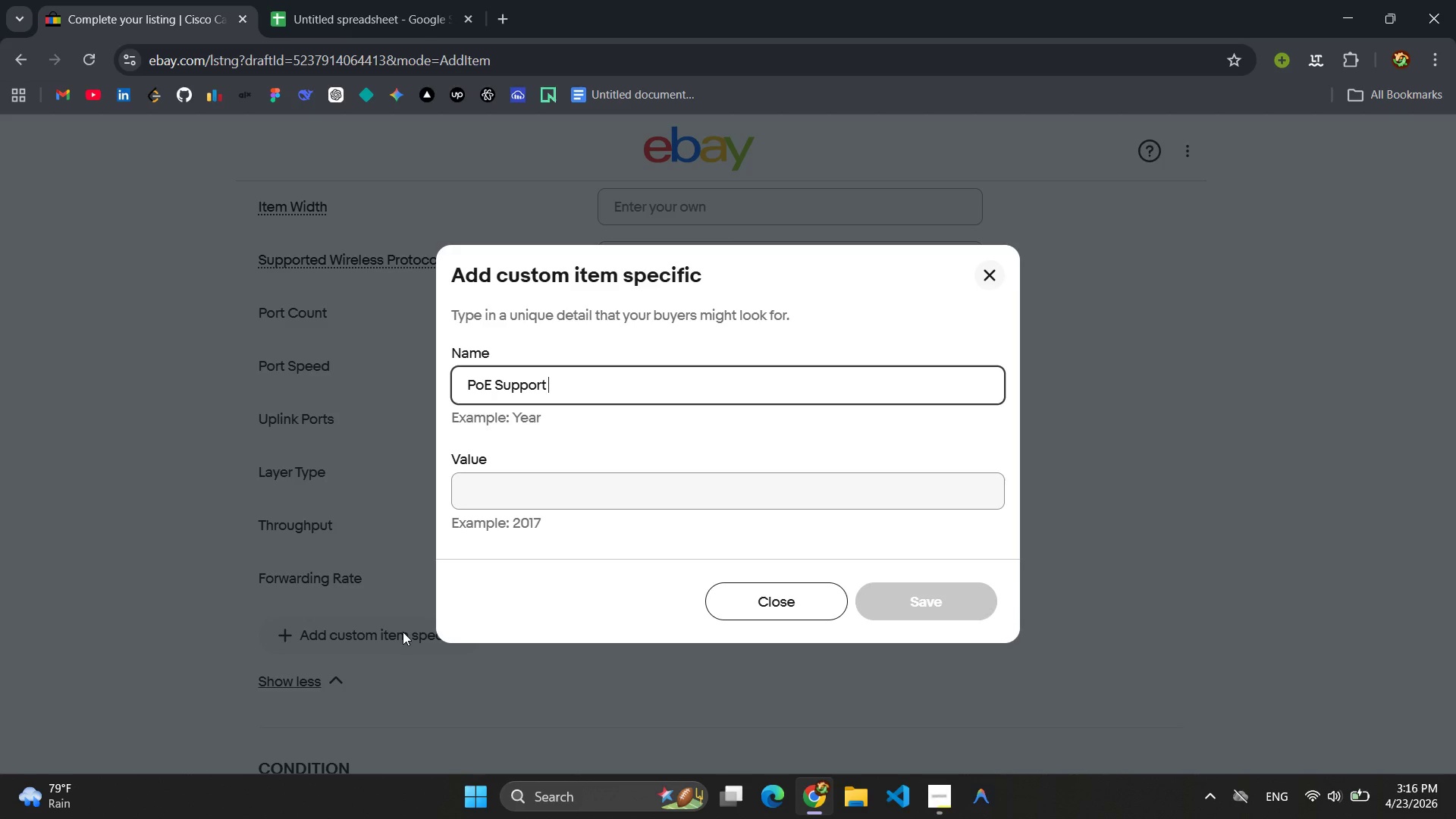 
key(Control+ControlLeft)
 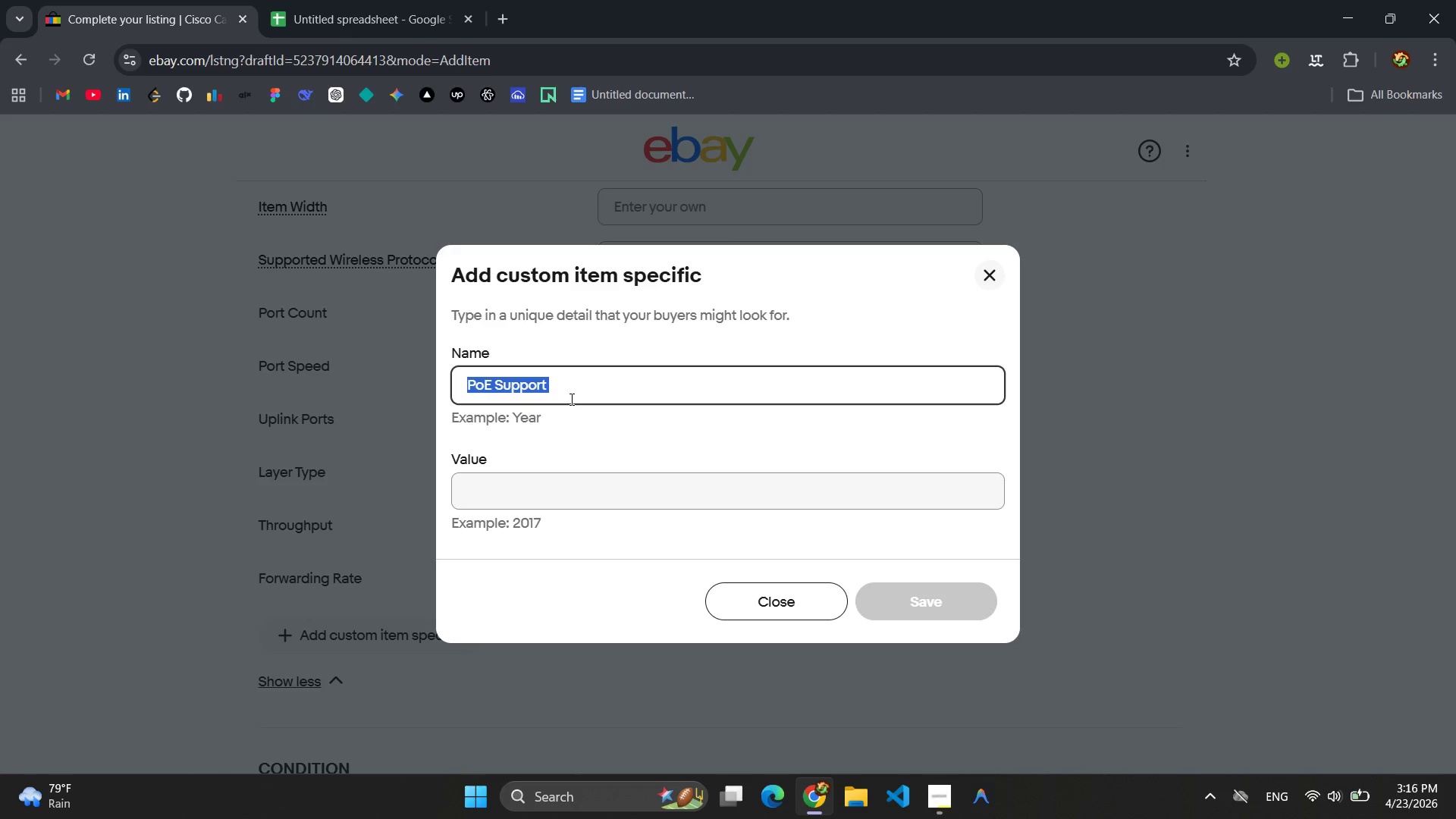 
key(Control+A)
 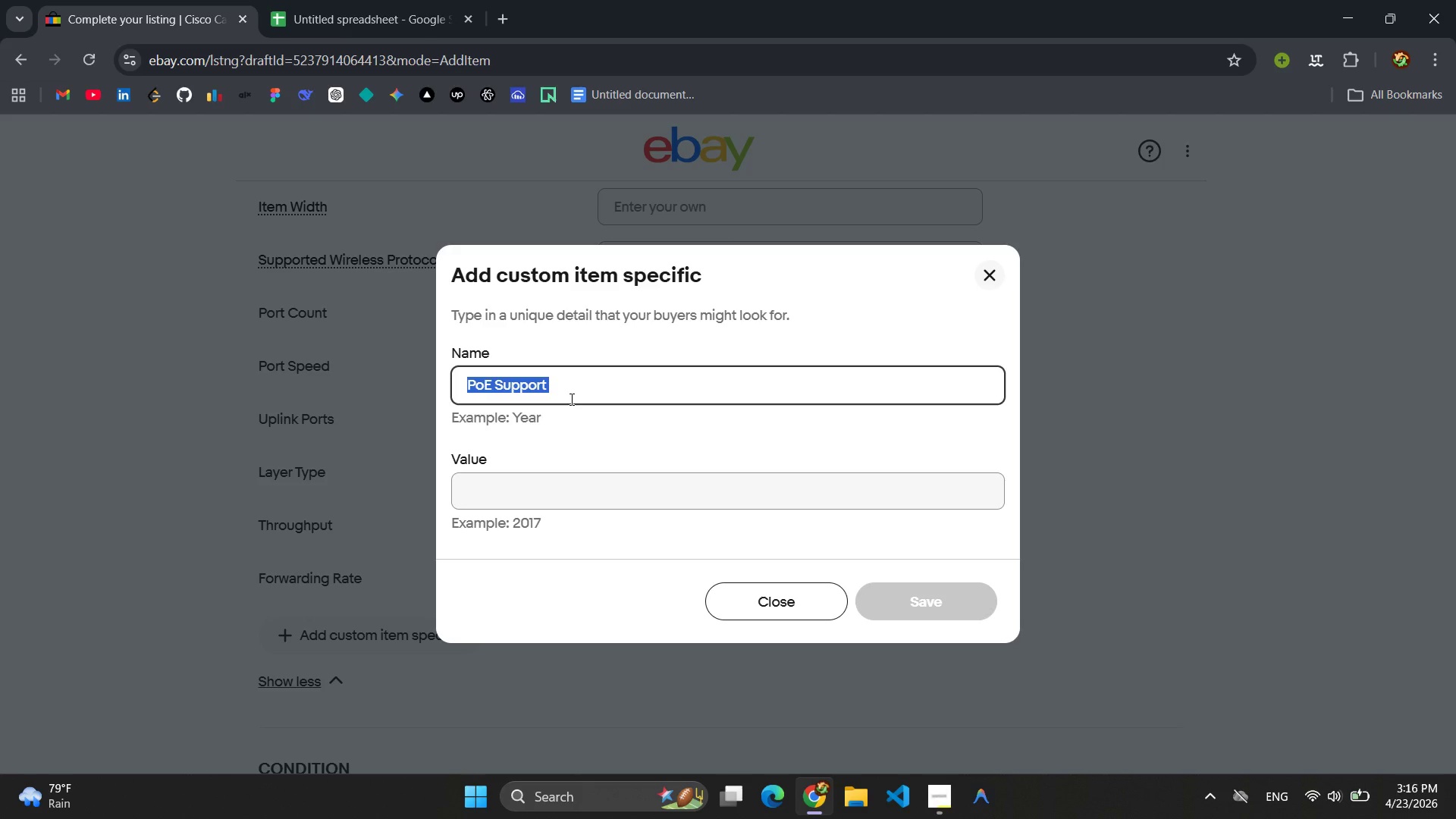 
key(Control+C)
 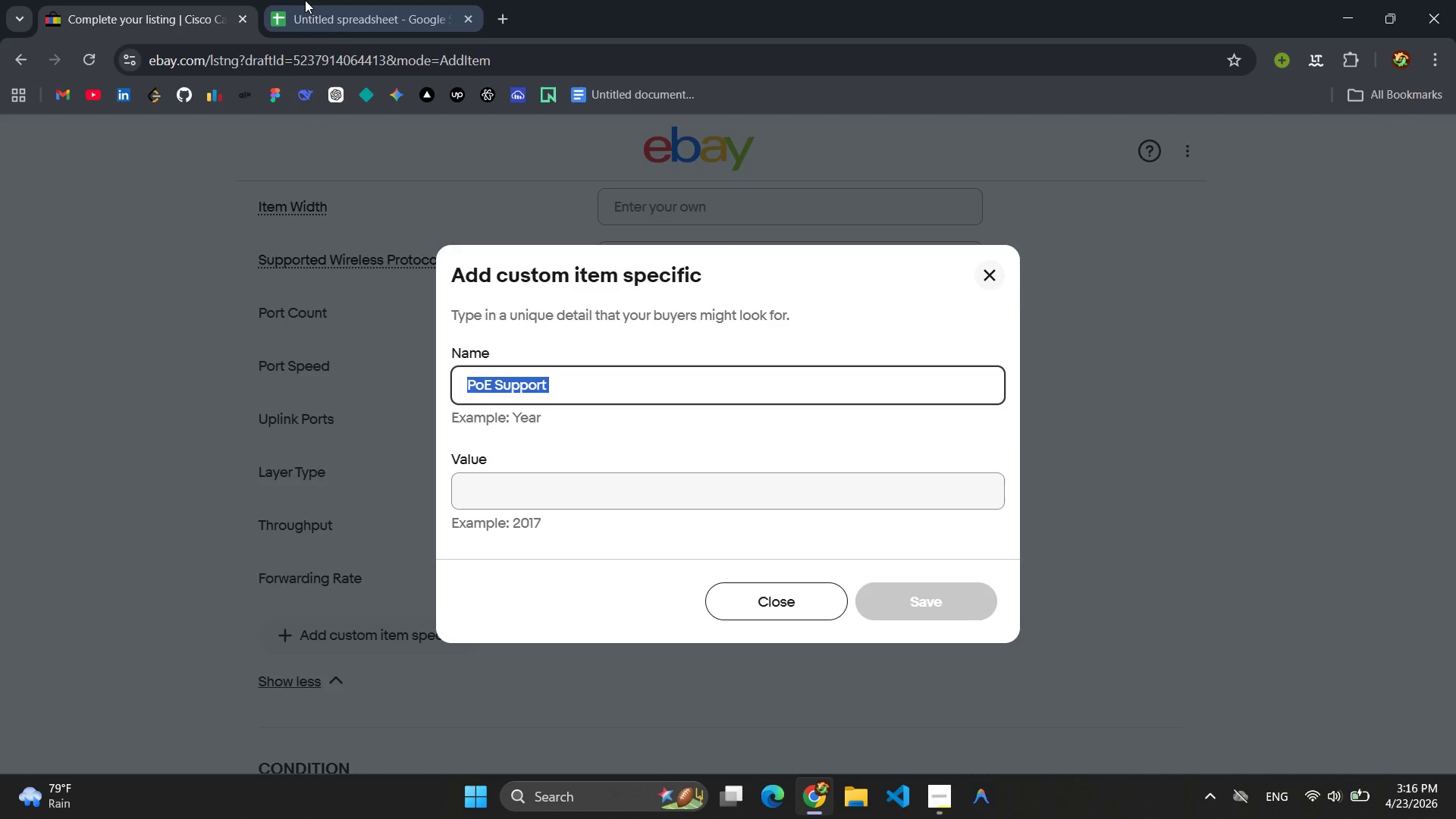 
left_click([305, 0])
 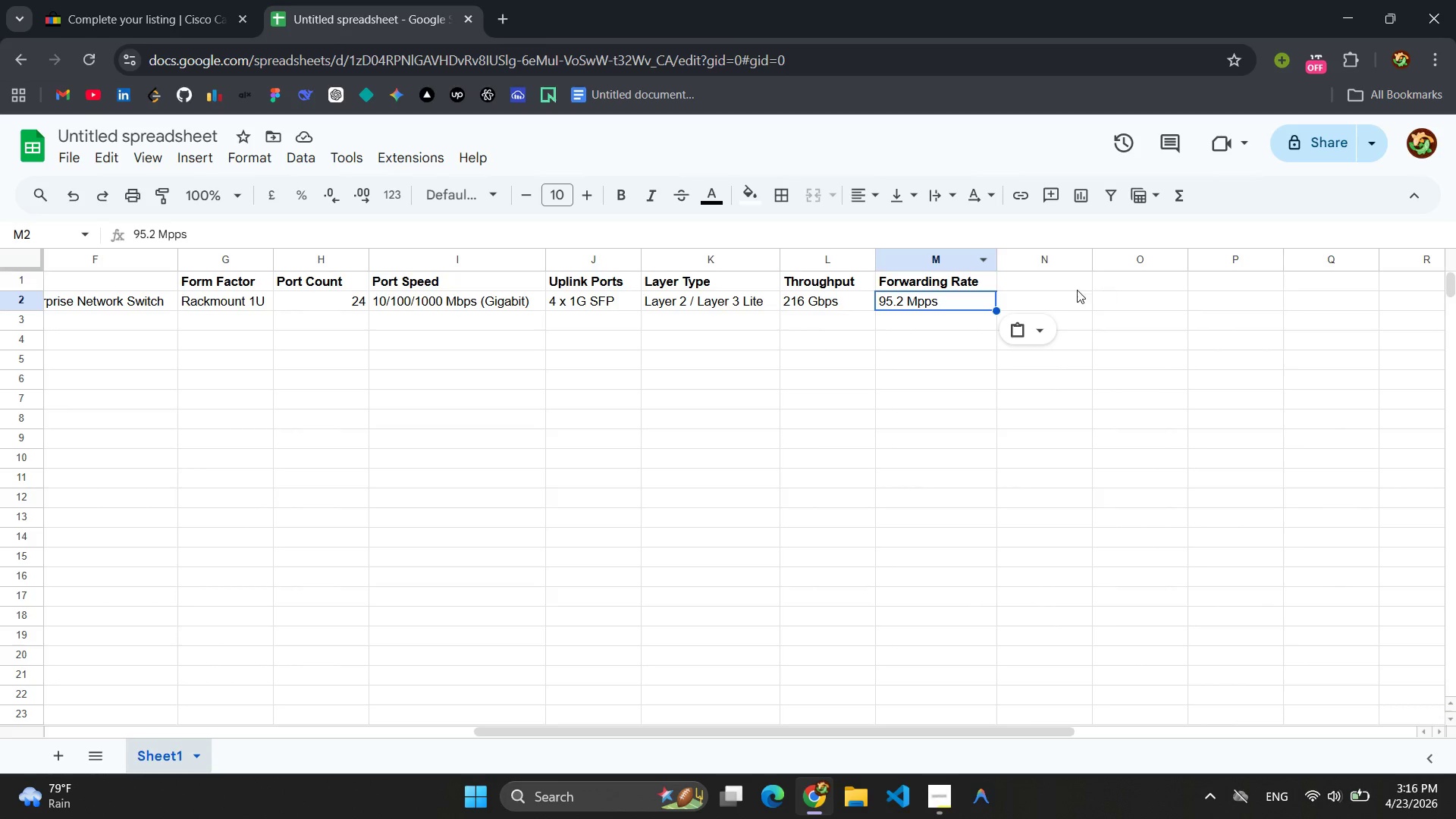 
left_click([1070, 291])
 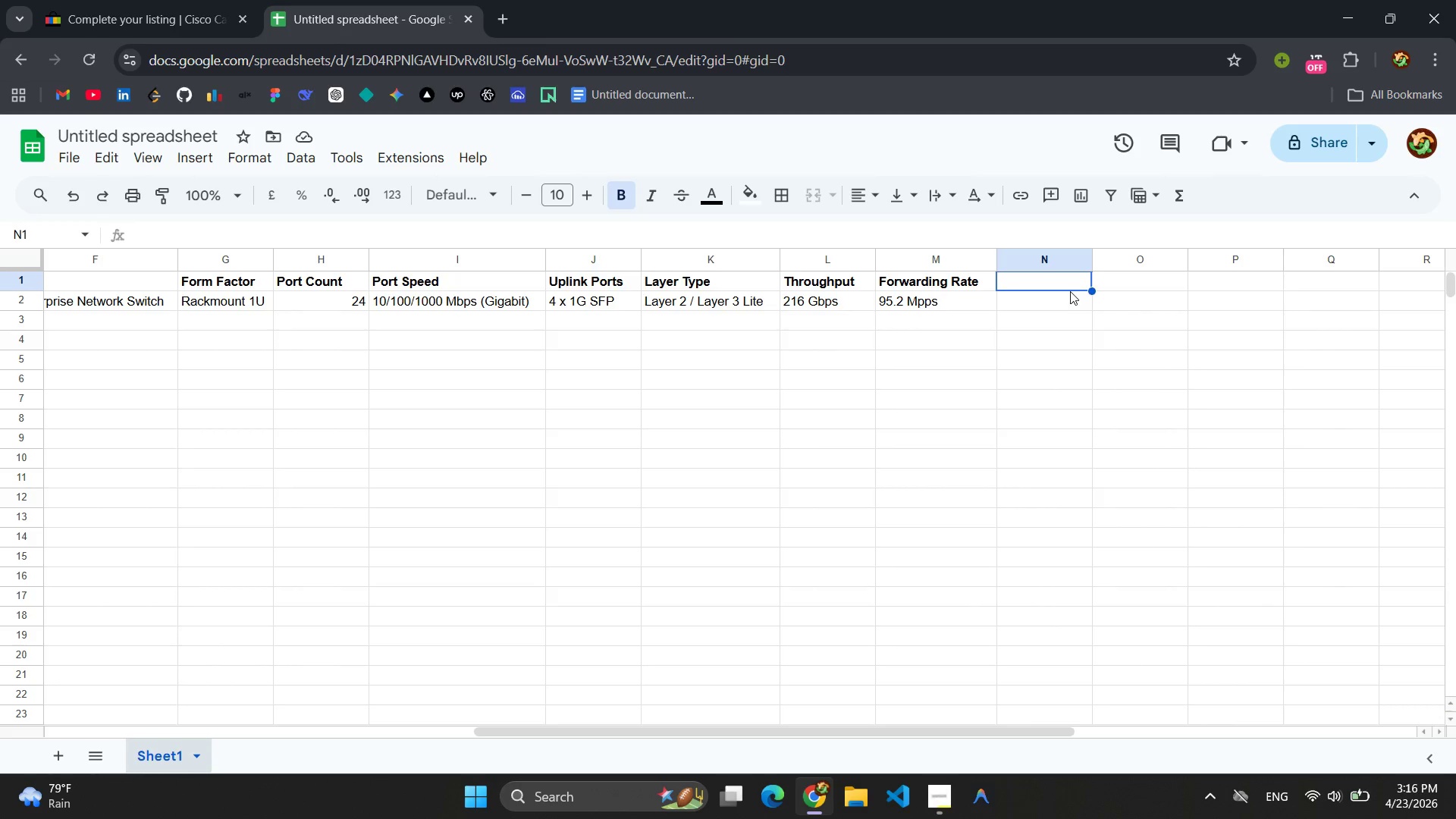 
key(Control+V)
 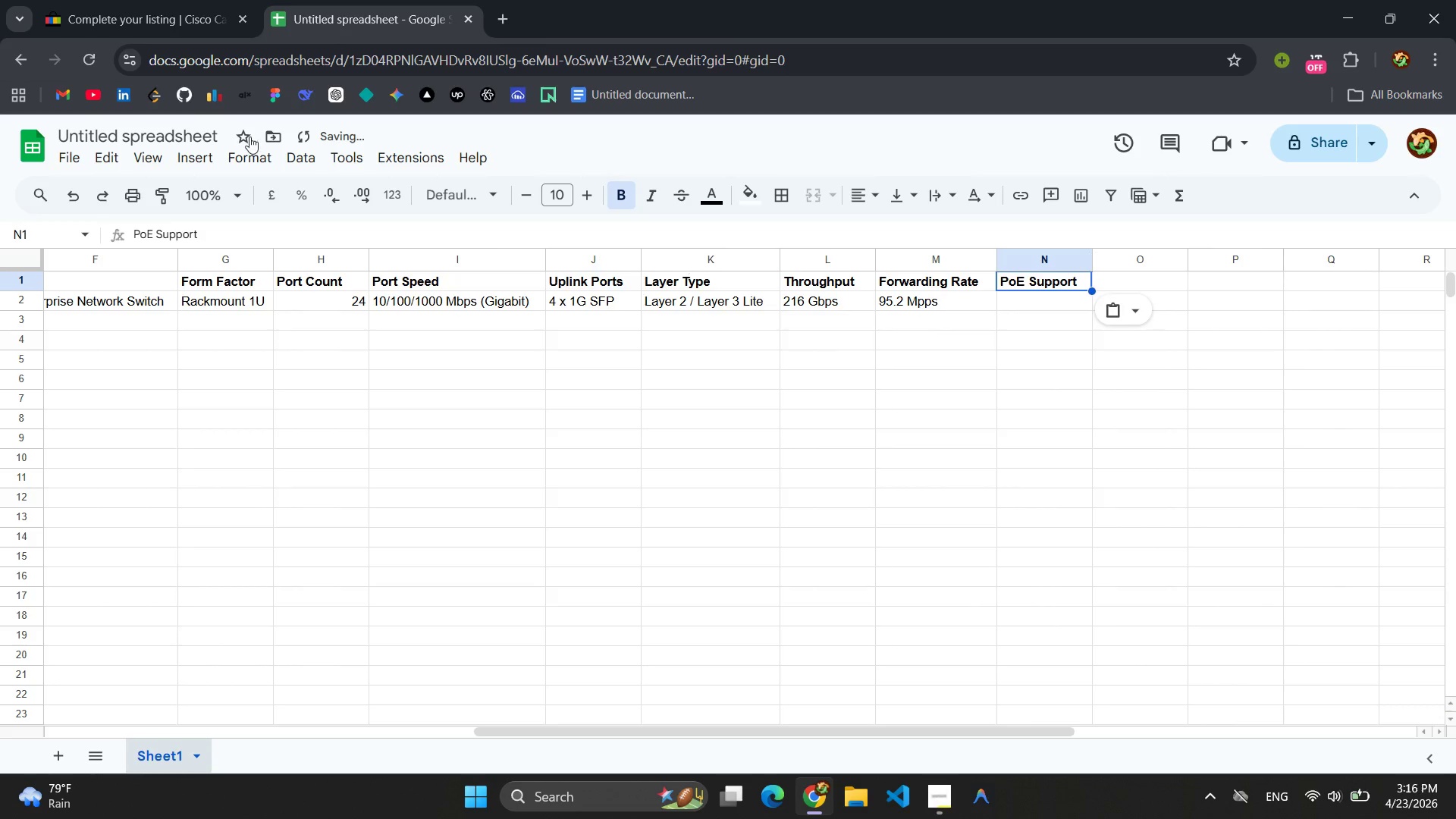 
left_click([160, 31])
 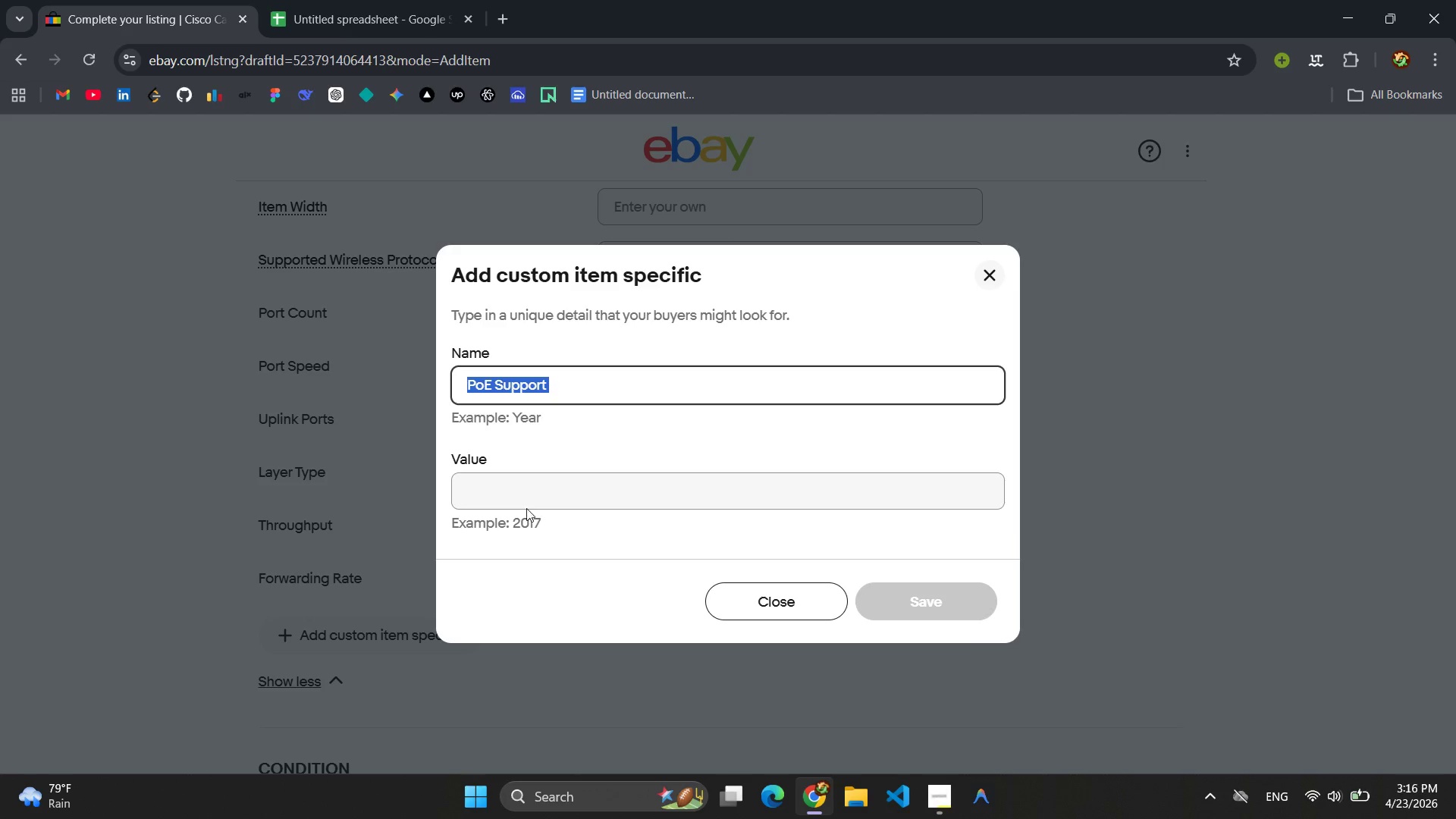 
left_click([526, 505])
 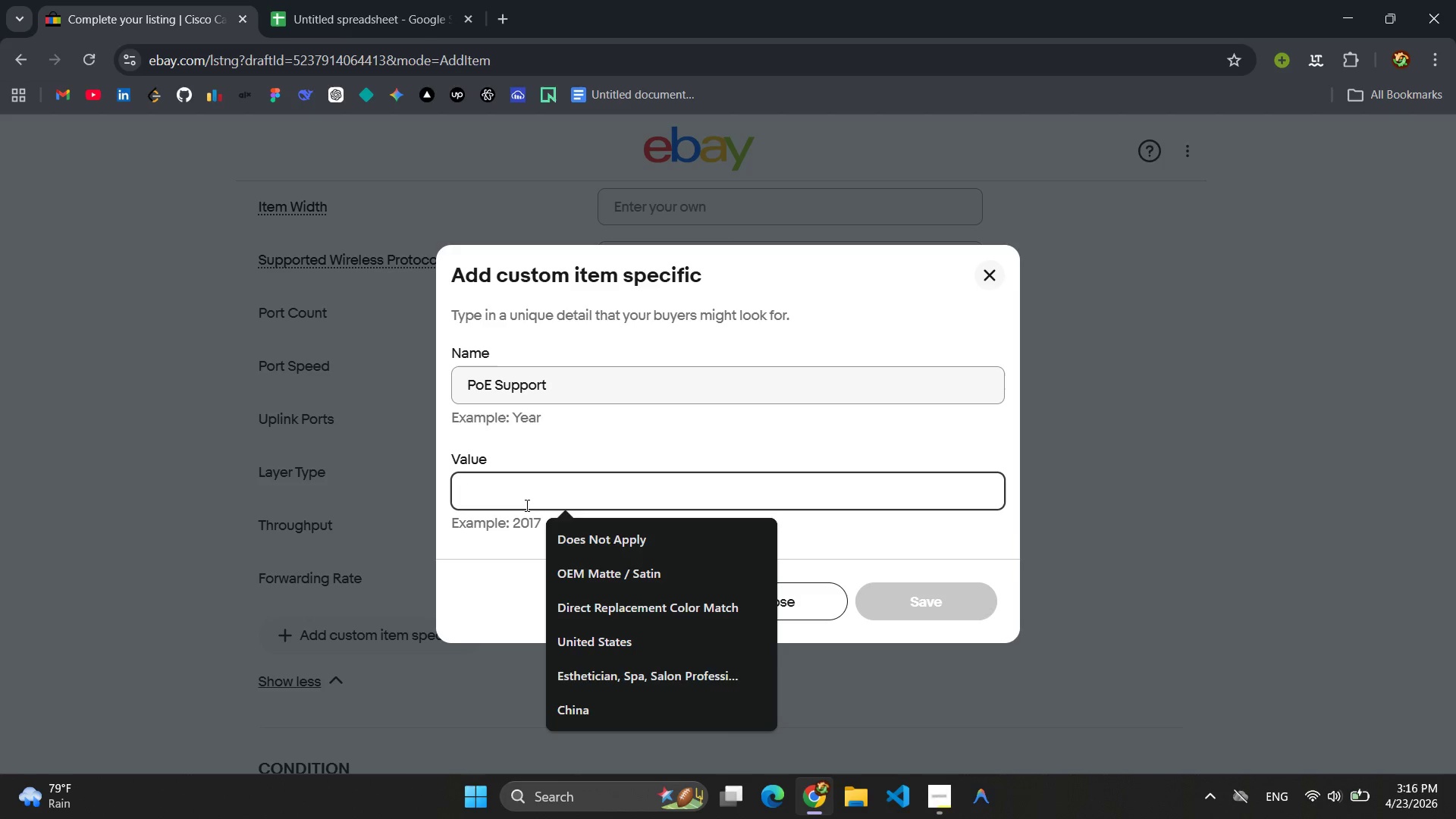 
type(No ( Non-PoE Model))
 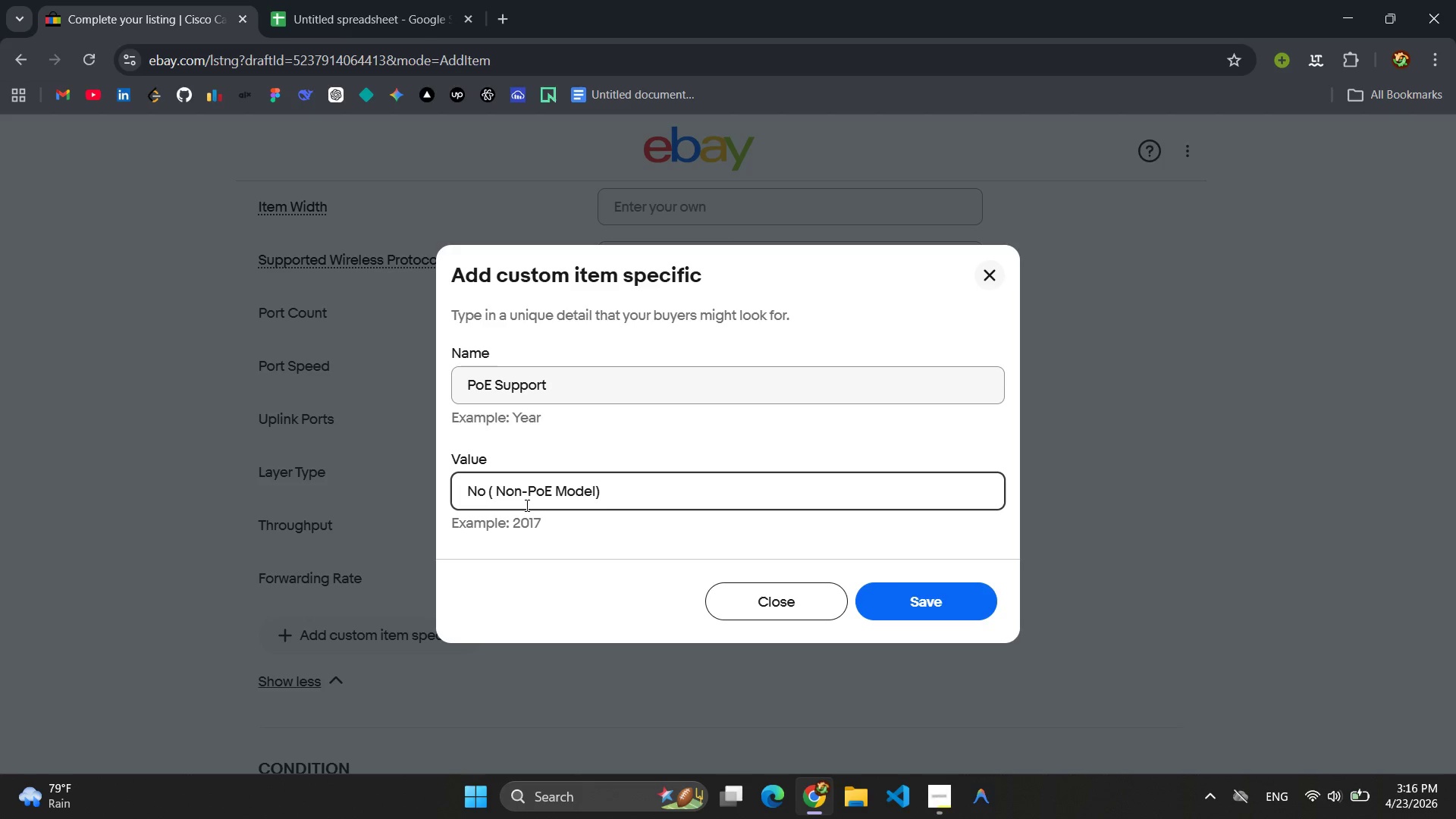 
 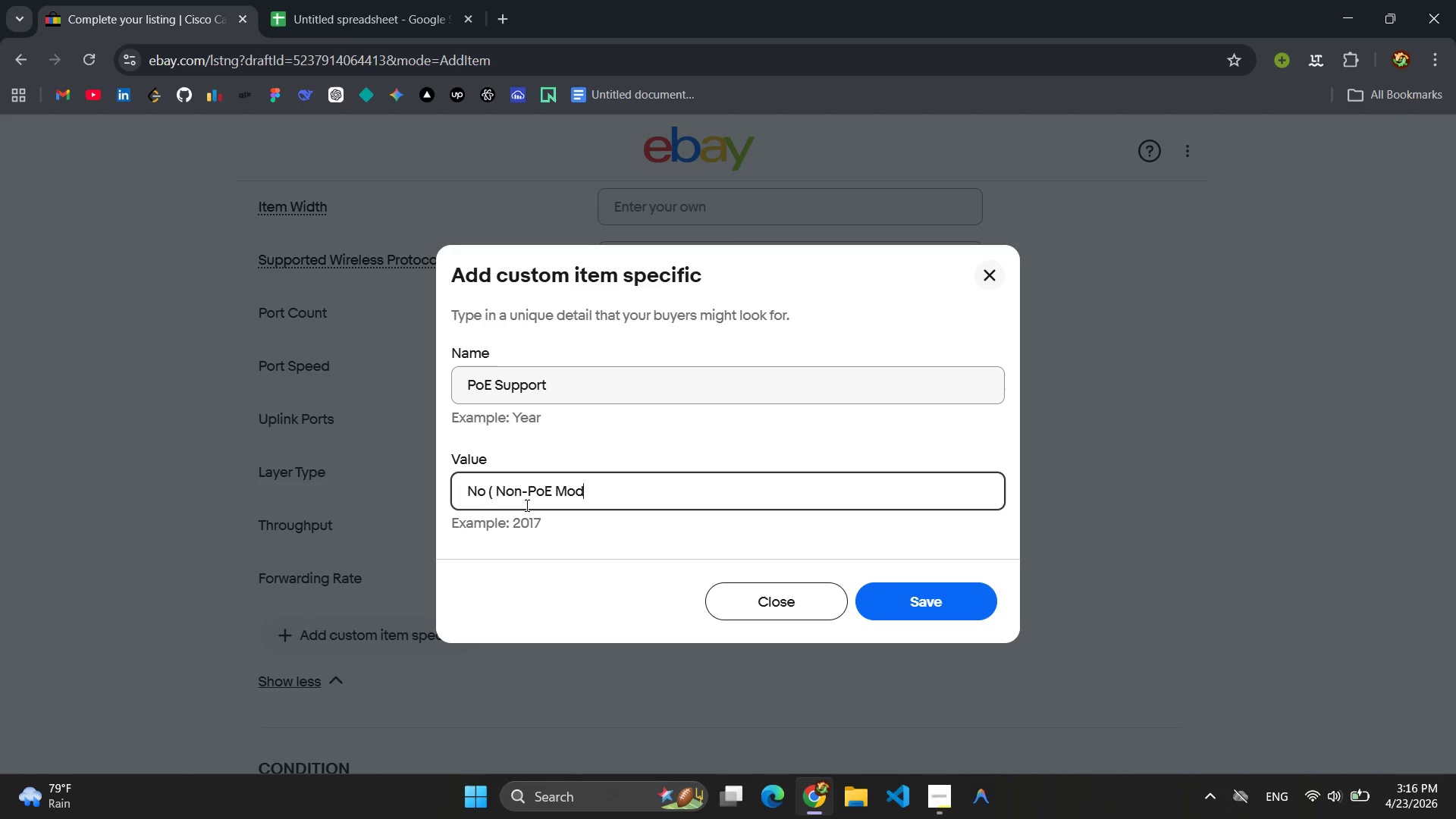 
key(Control+ControlLeft)
 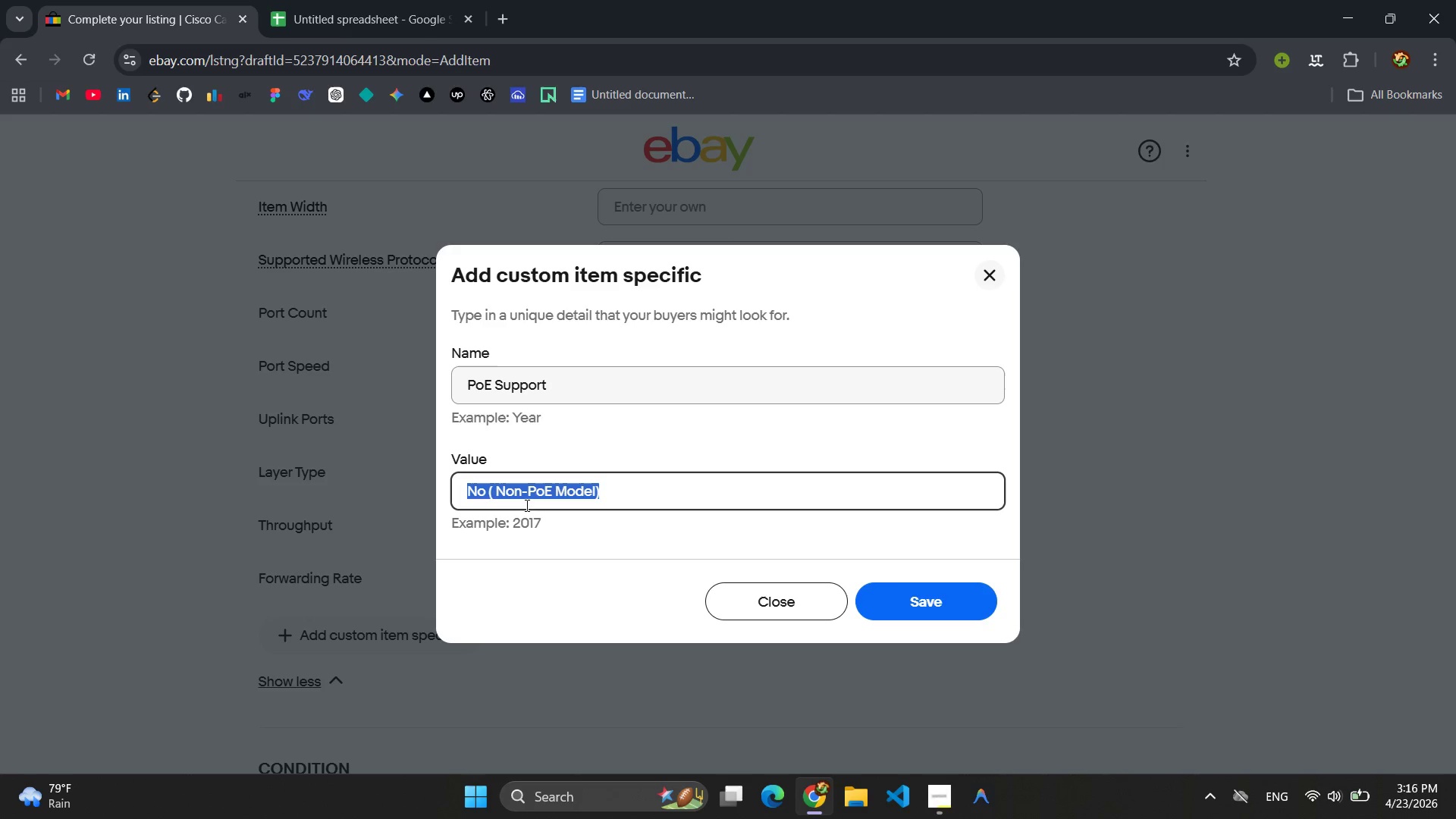 
key(Control+A)
 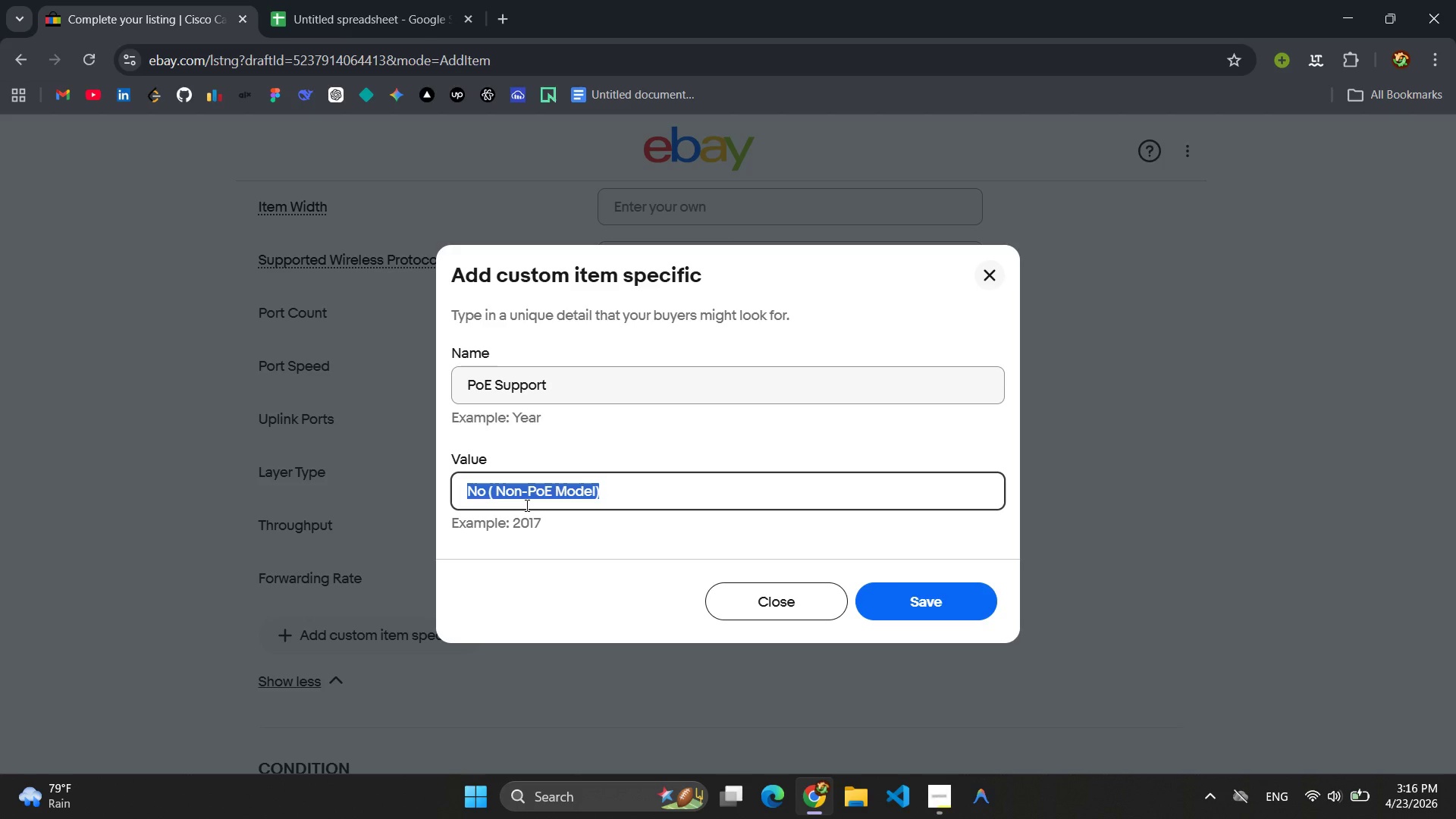 
key(Control+C)
 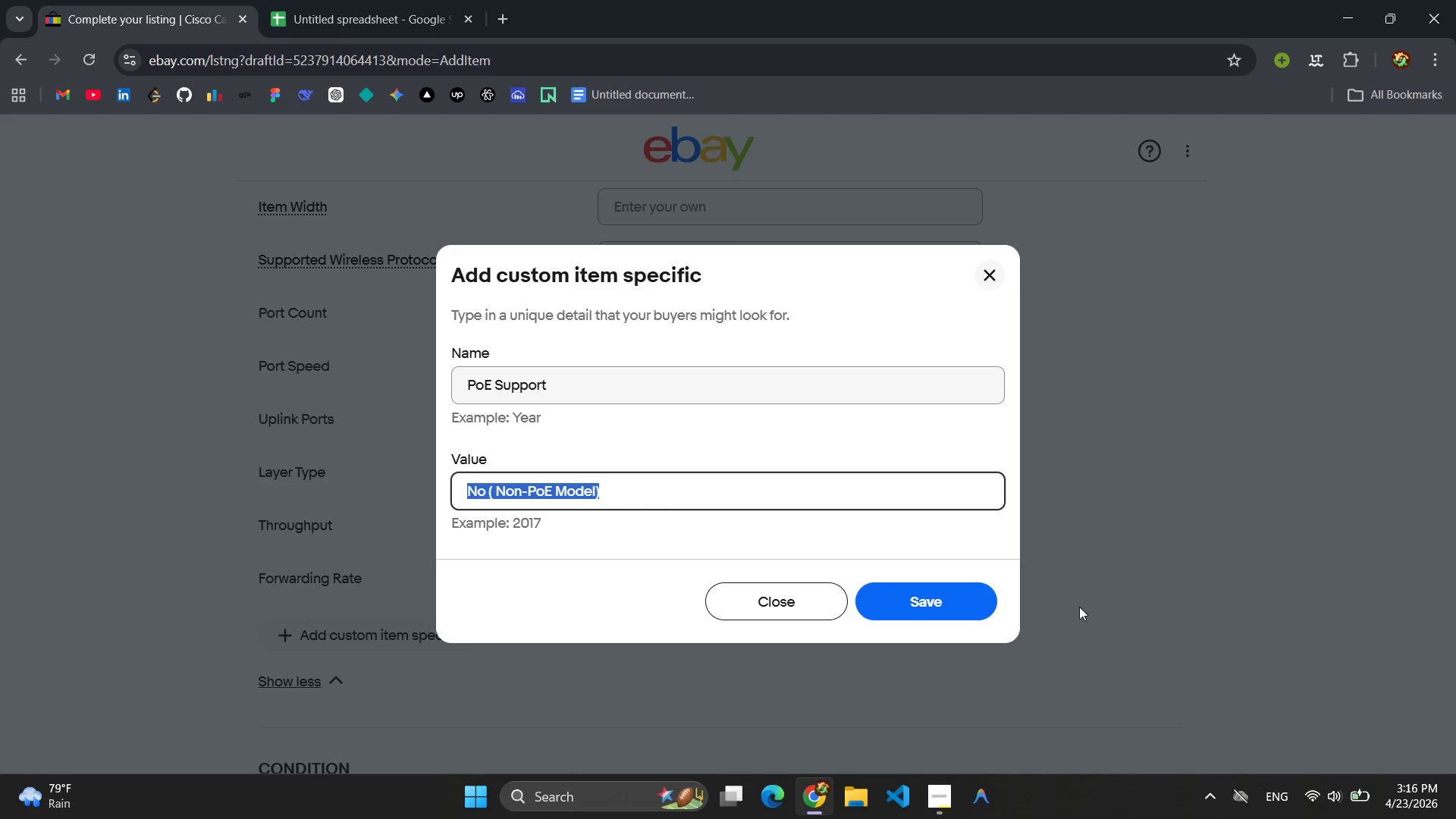 
left_click([938, 605])
 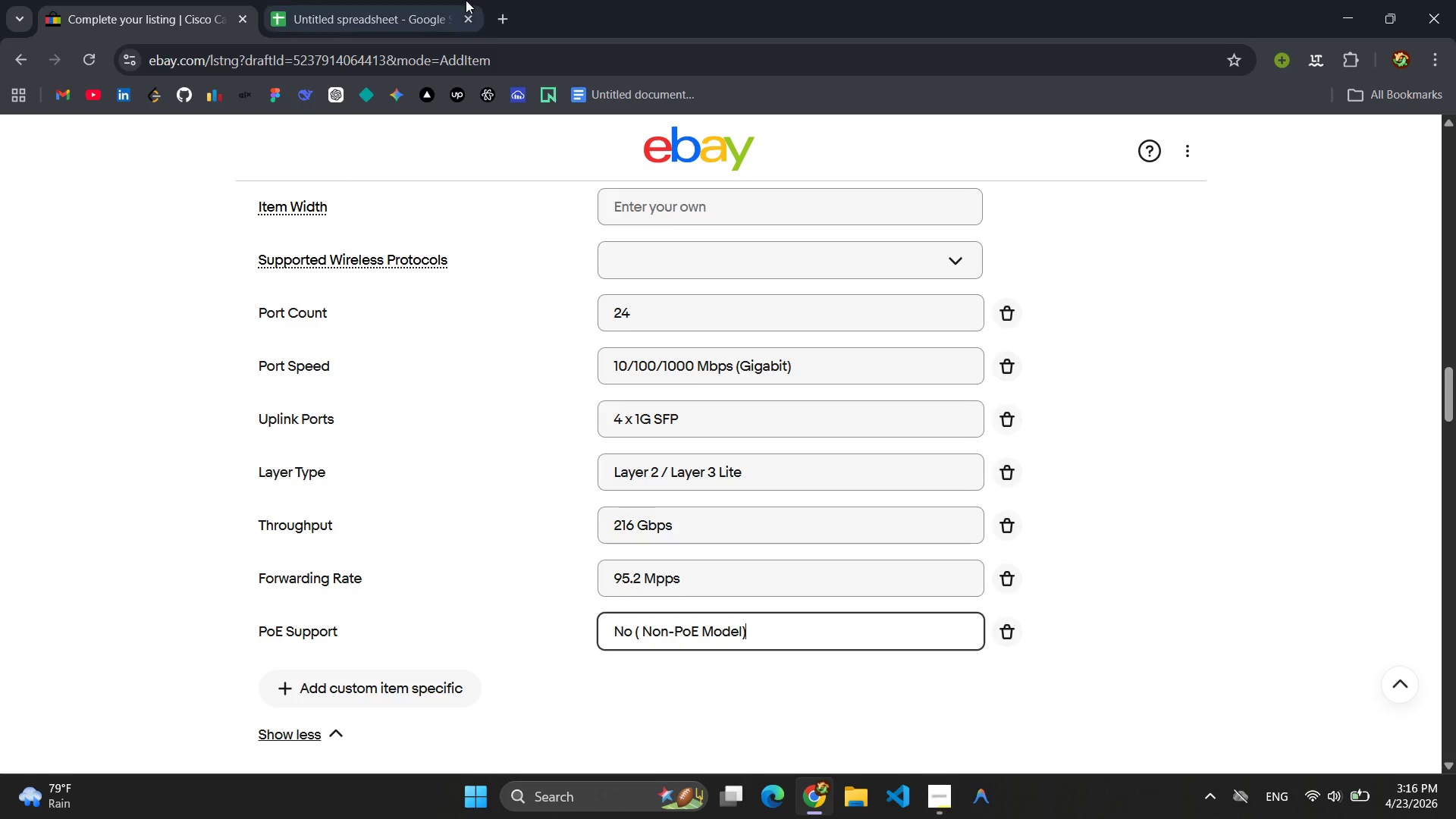 
left_click([383, 8])
 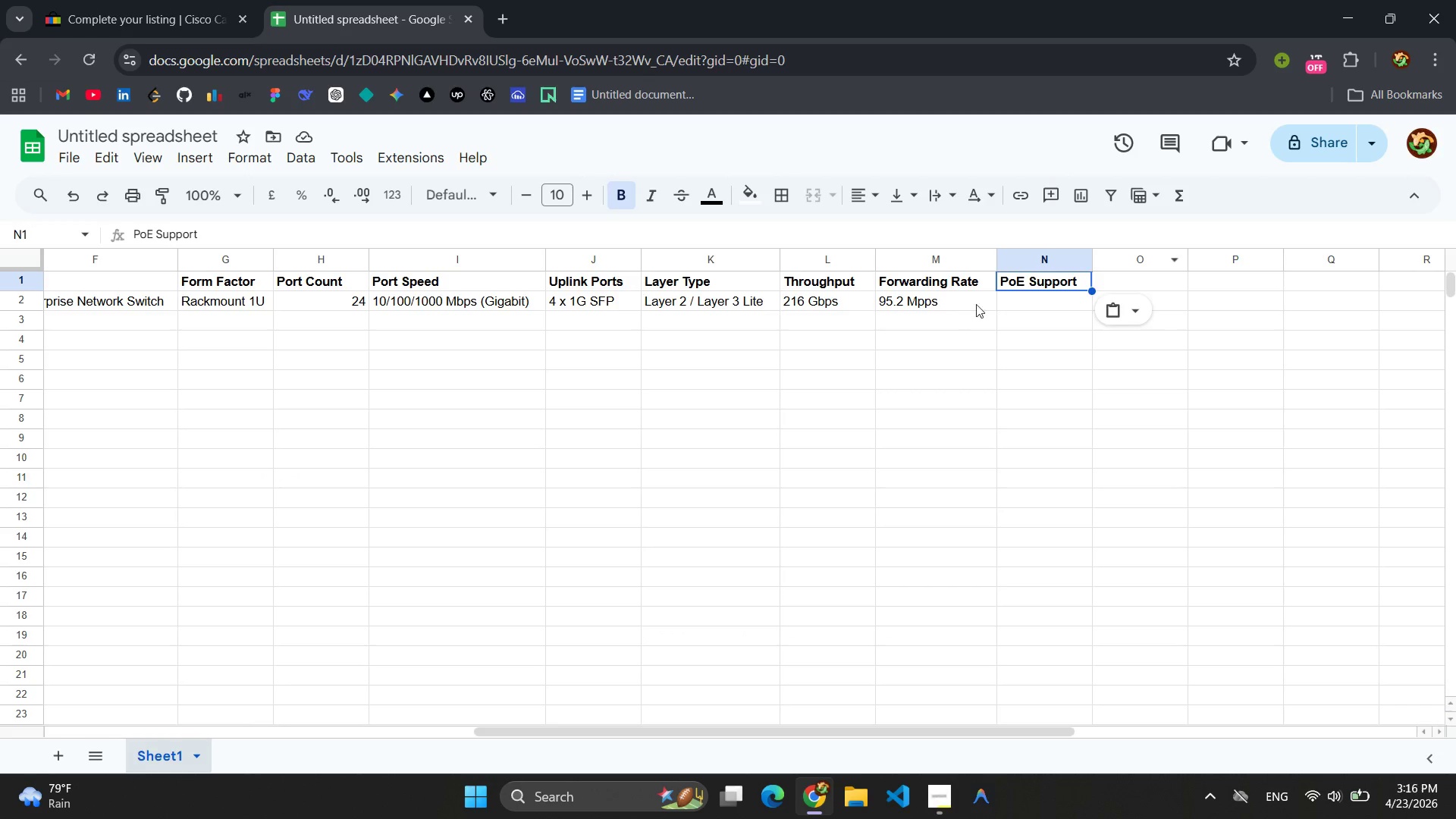 
left_click([1025, 298])
 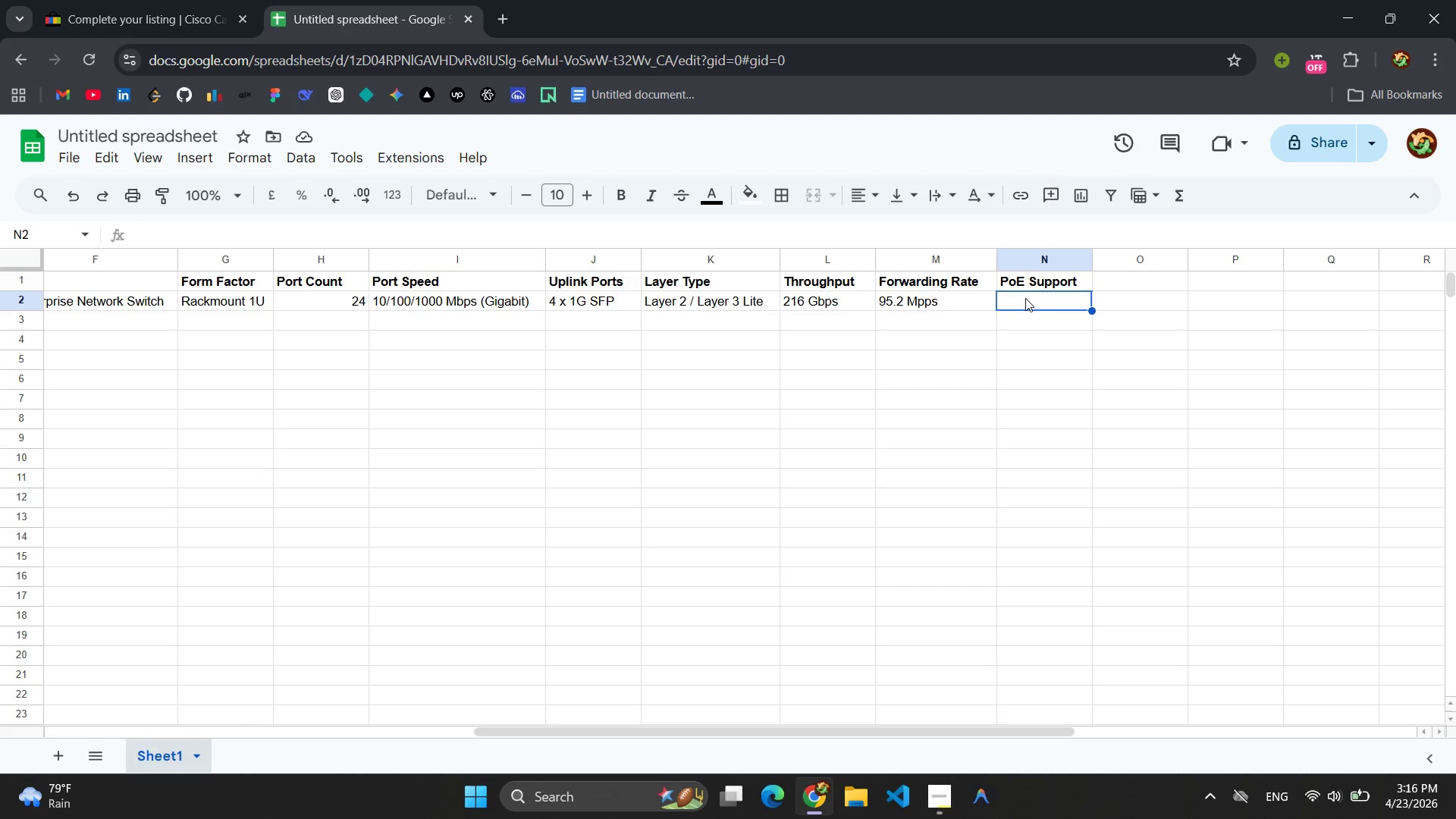 
key(Control+V)
 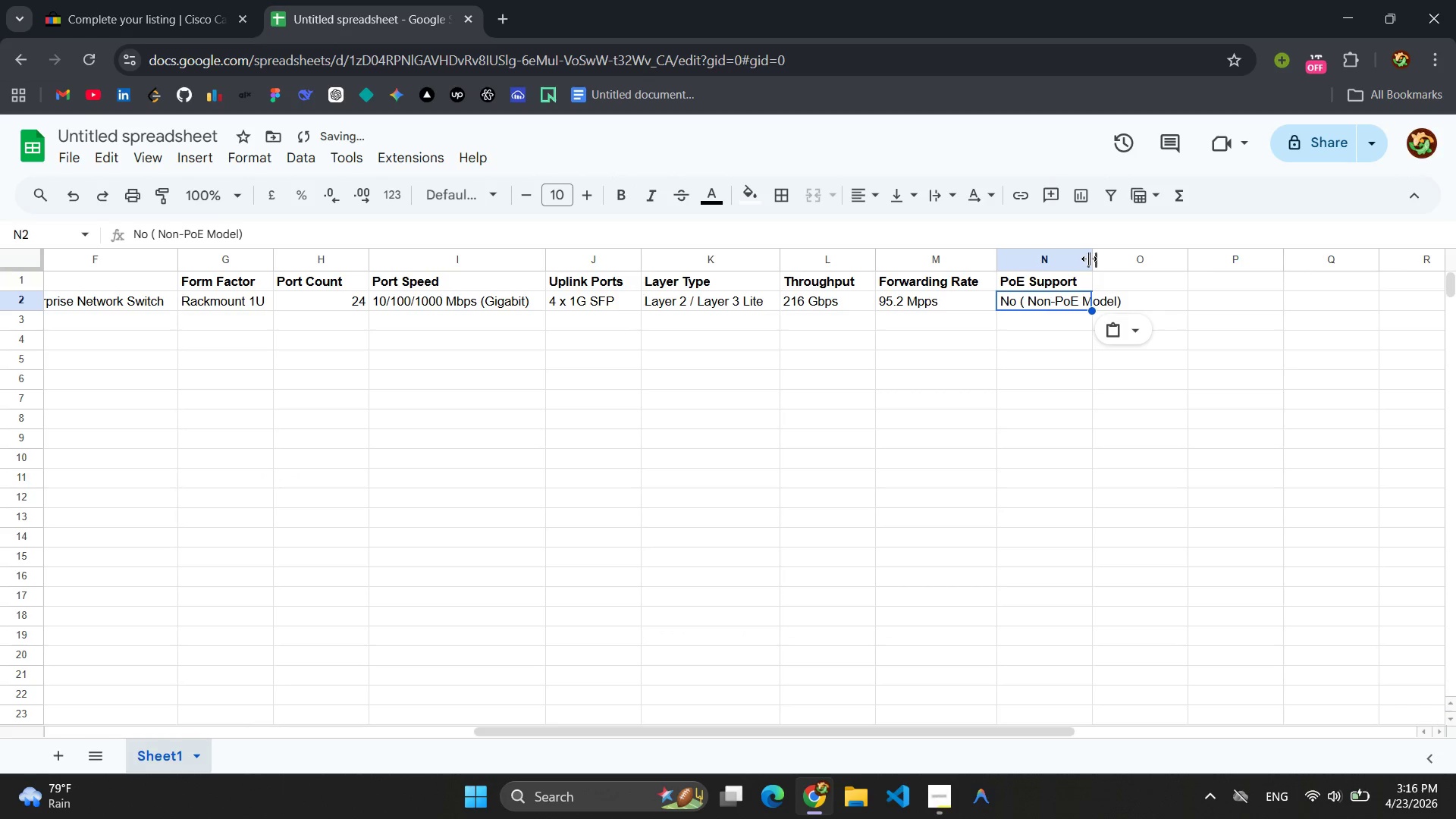 
left_click_drag(start_coordinate=[1090, 255], to_coordinate=[1130, 255])
 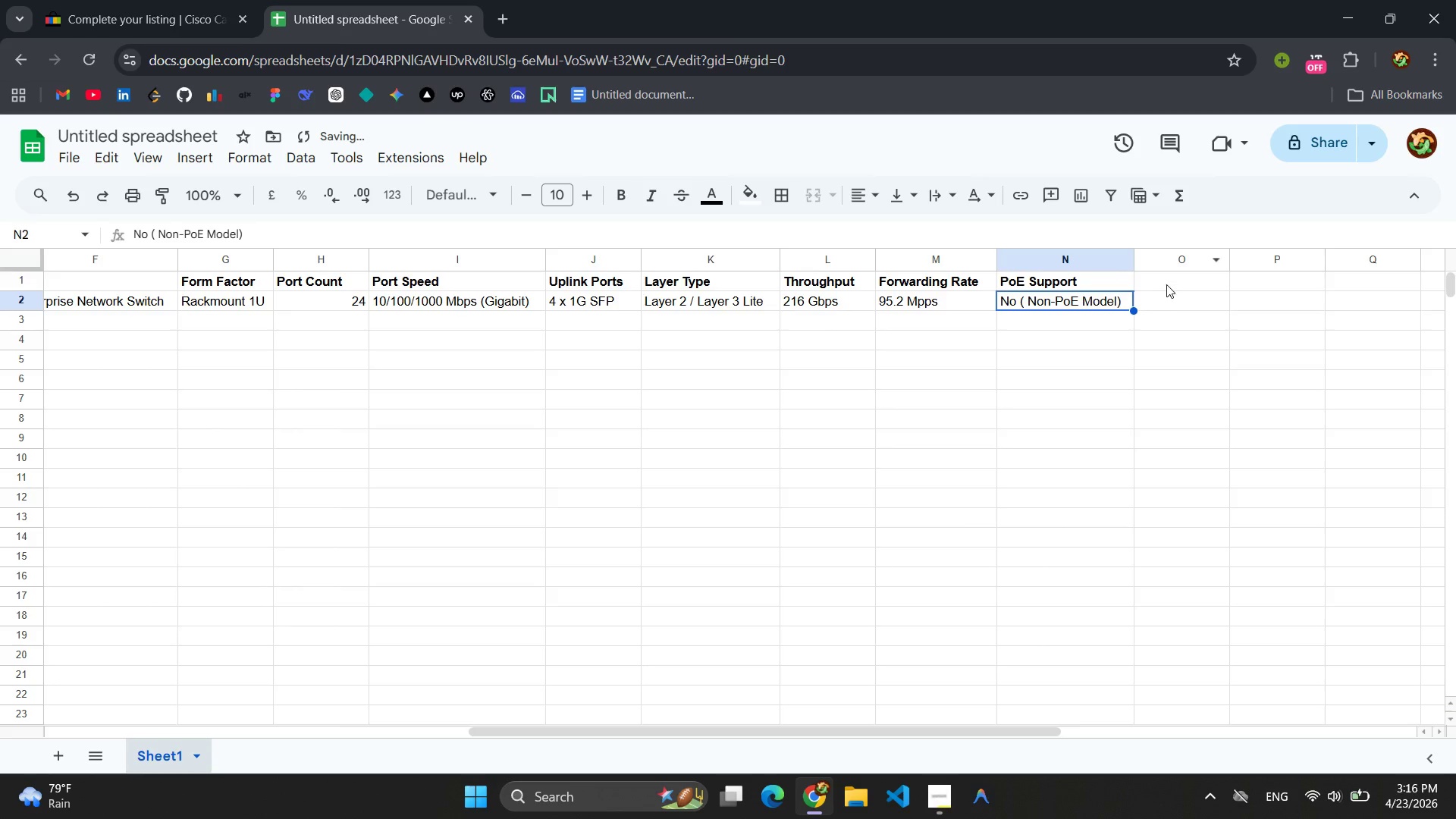 
left_click([1168, 281])
 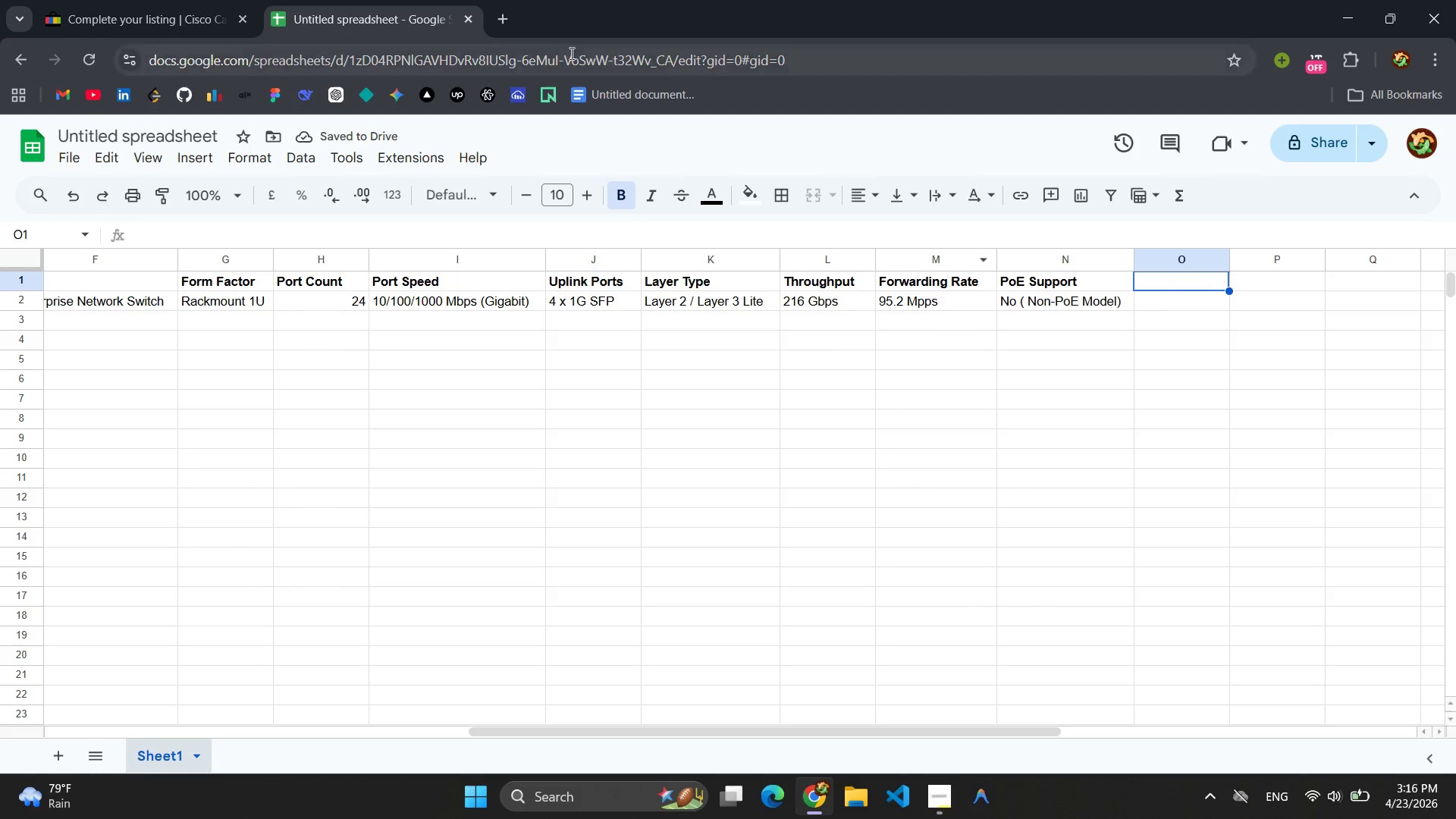 
wait(5.69)
 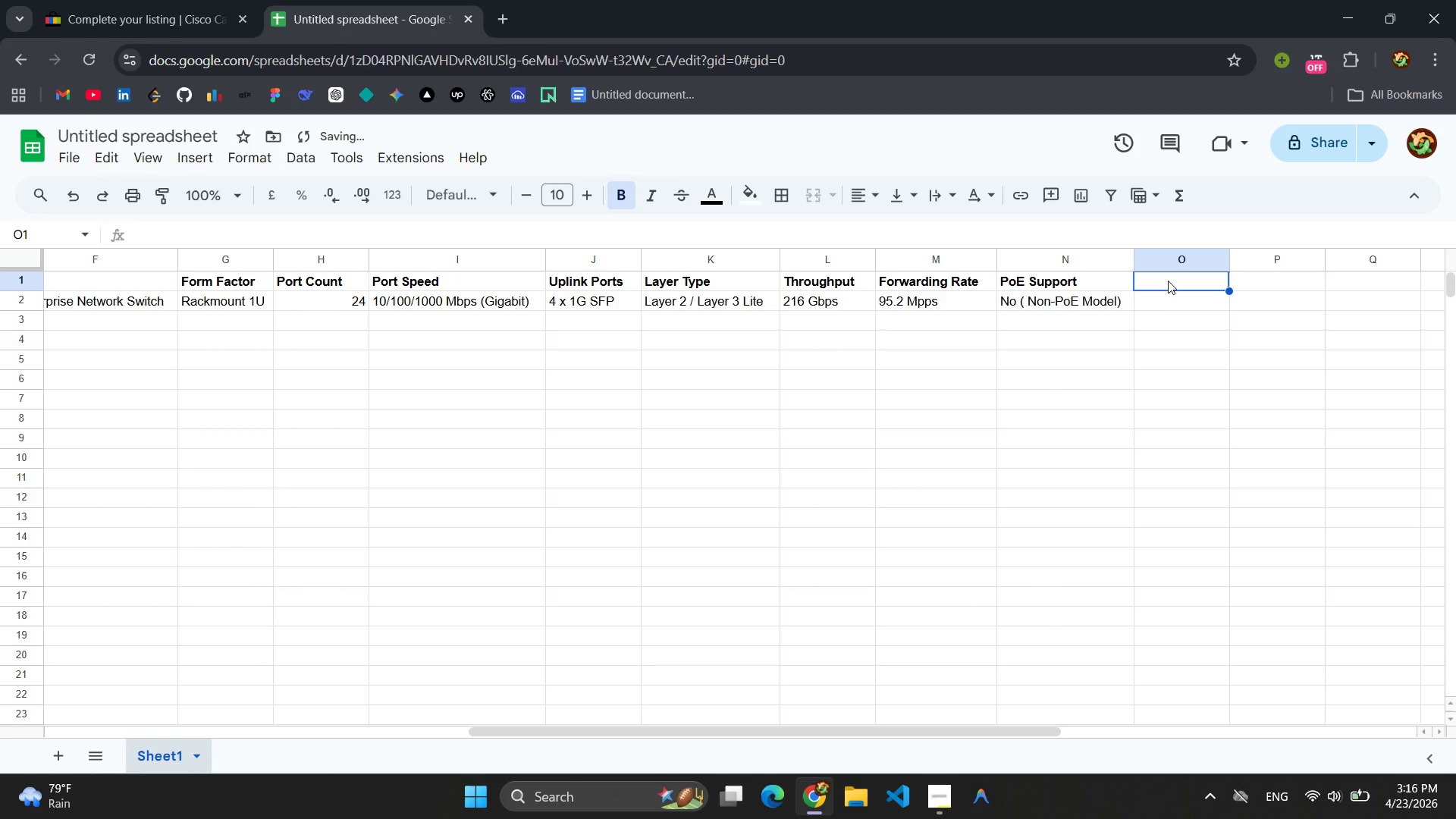 
type(Condition )
 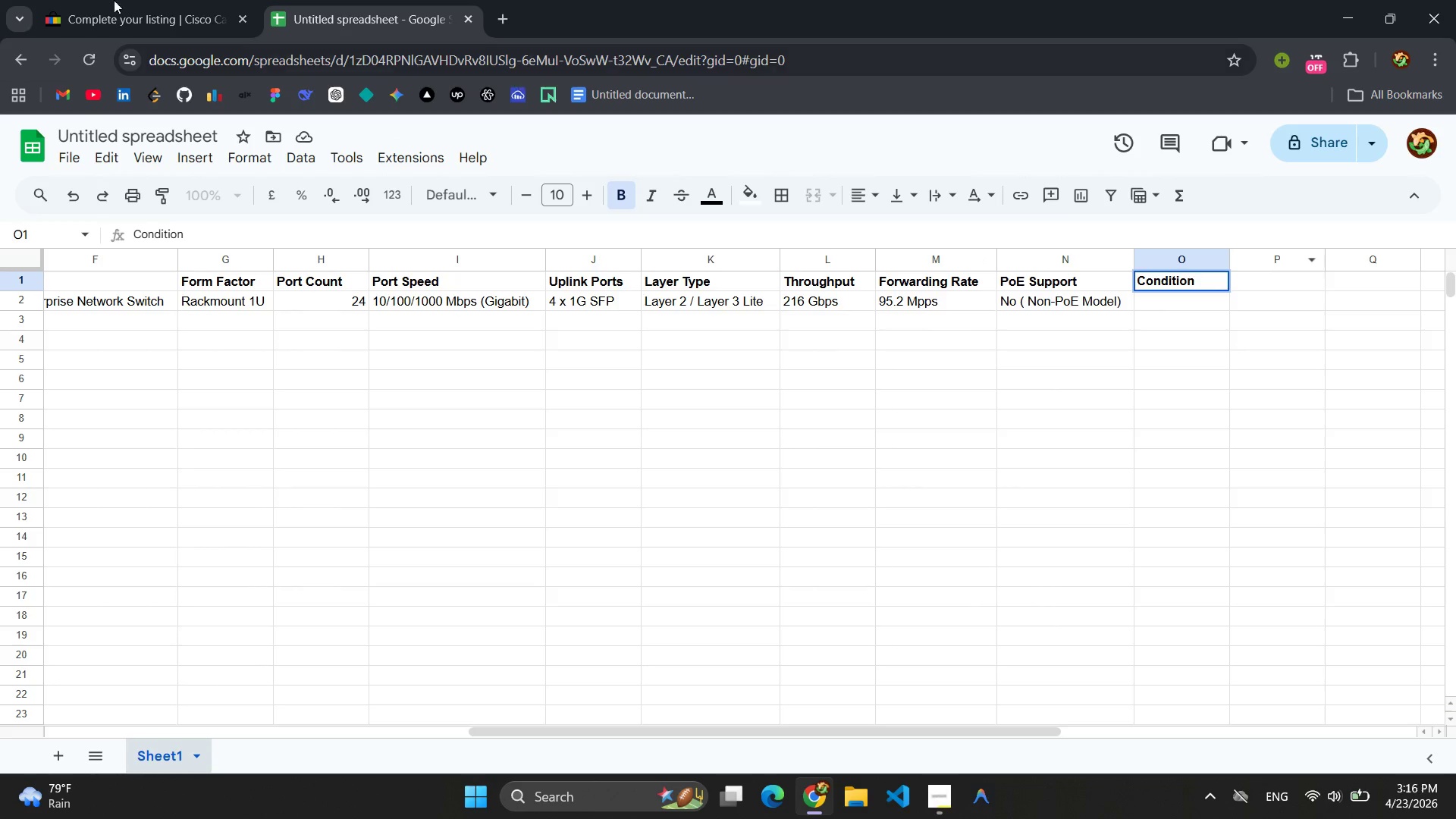 
left_click([92, 11])
 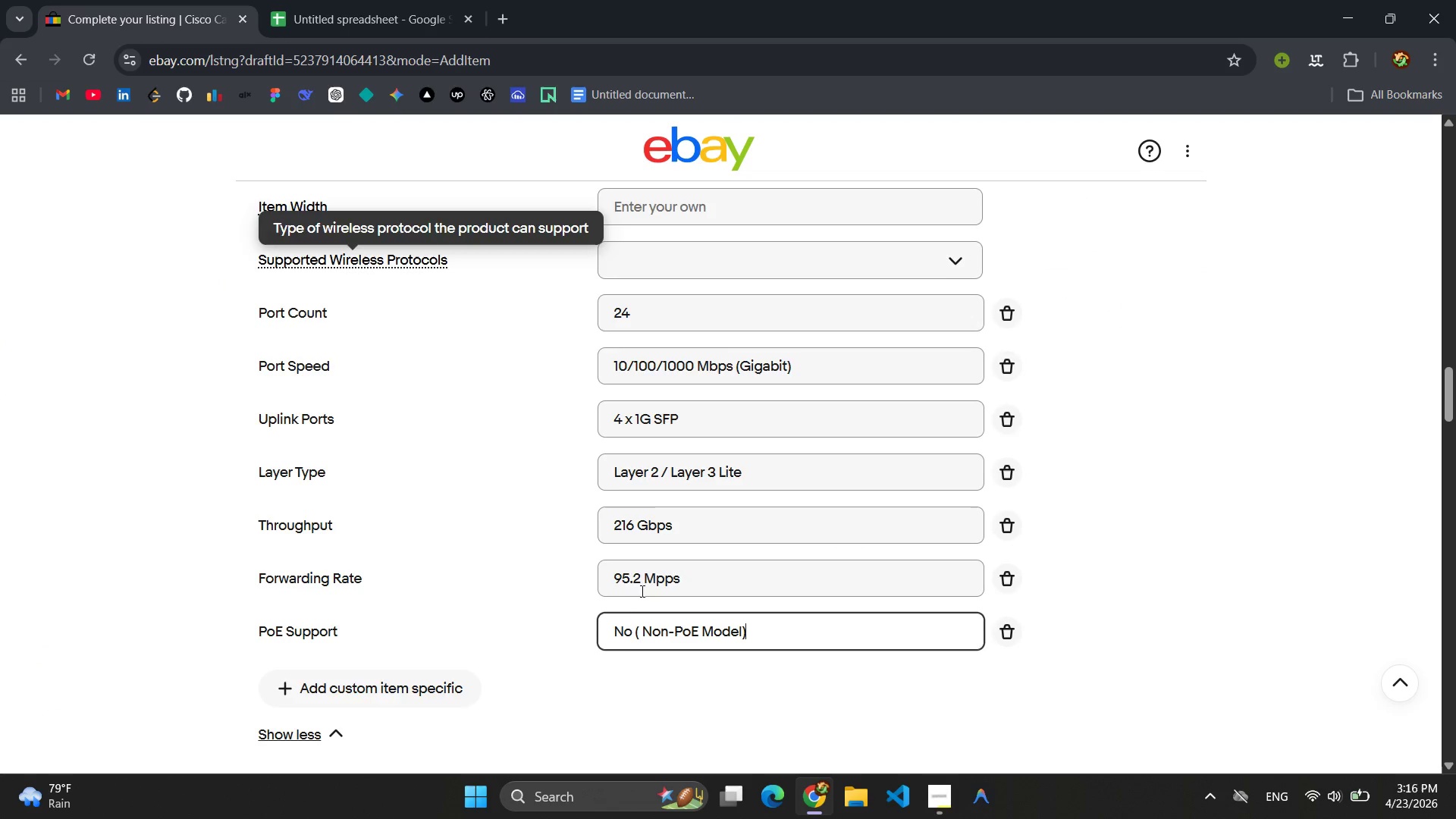 
scroll: coordinate [425, 573], scroll_direction: down, amount: 5.0
 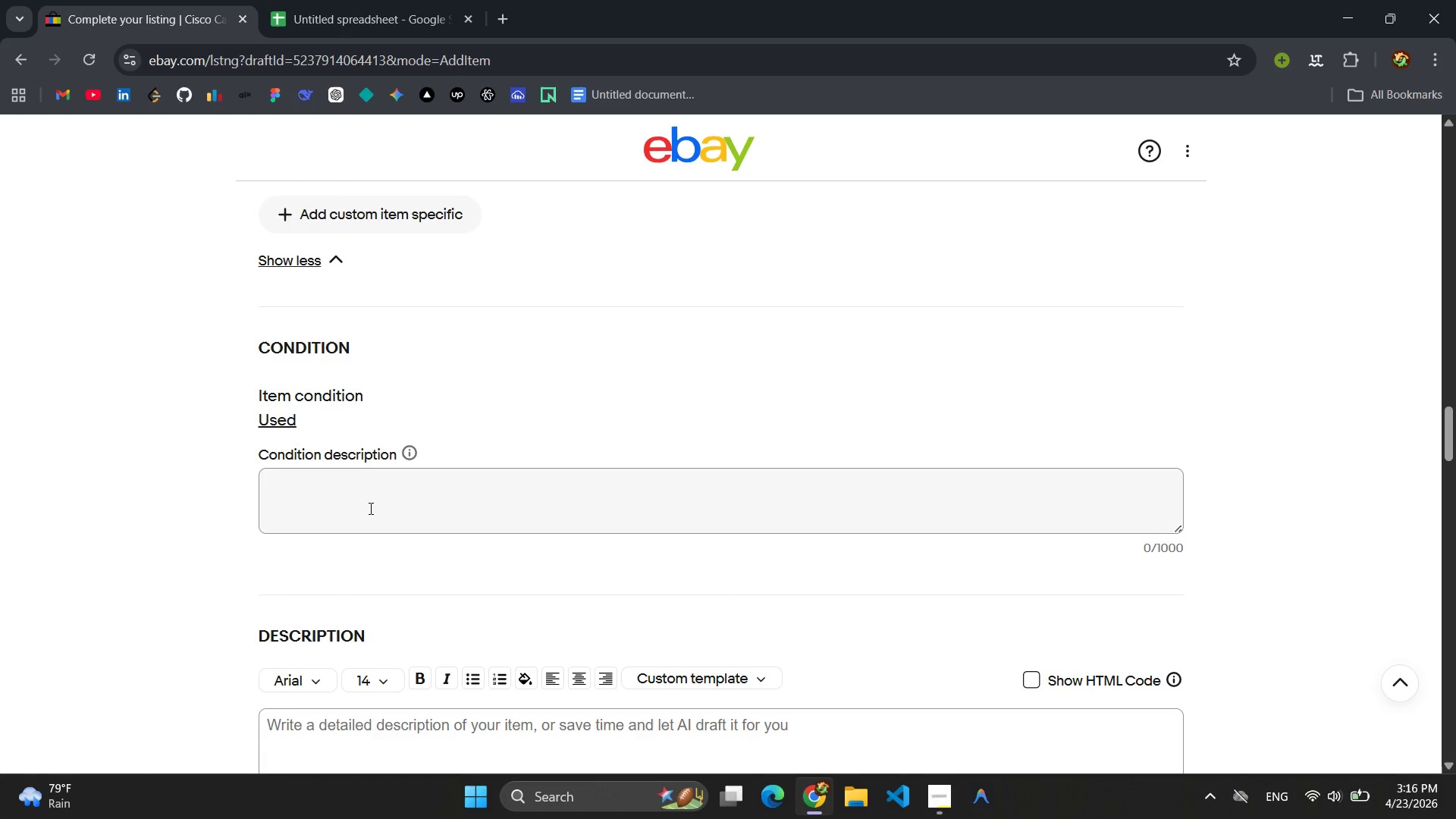 
left_click([366, 507])
 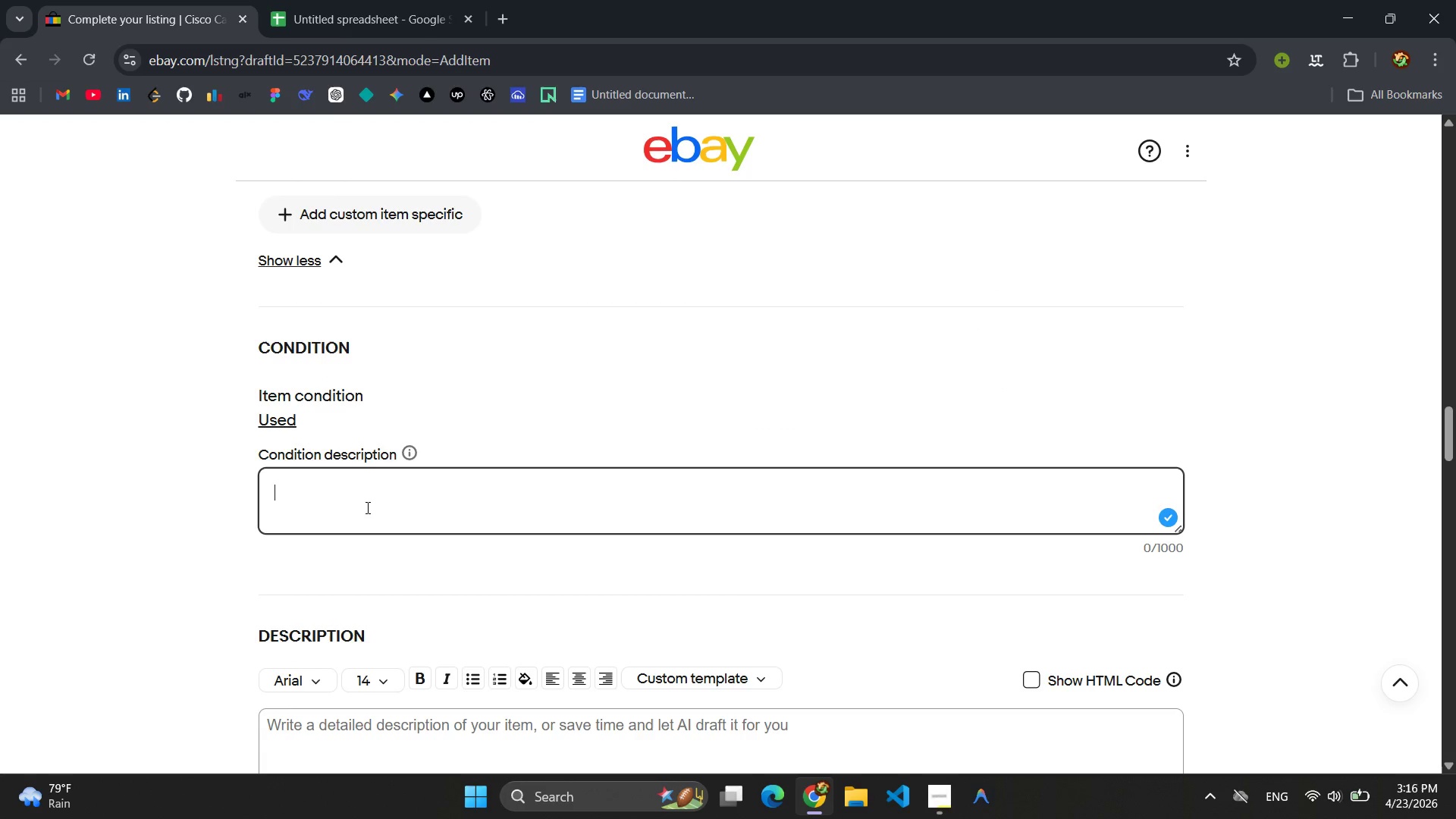 
type( Re)
key(Backspace)
key(Backspace)
key(Backspace)
key(Backspace)
type(Refurbished (Grade !)
key(Backspace)
type(A ))
 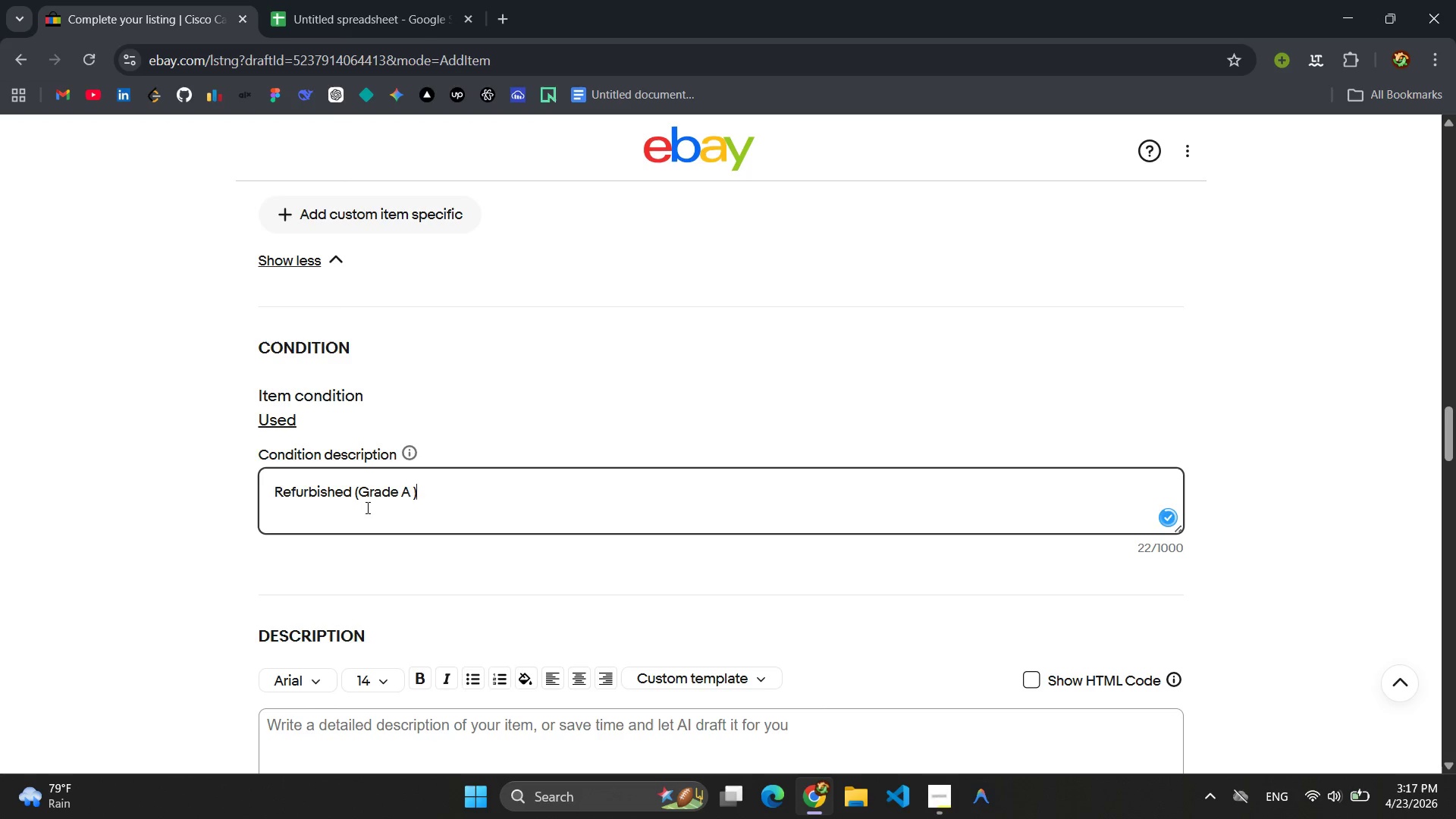 
wait(5.06)
 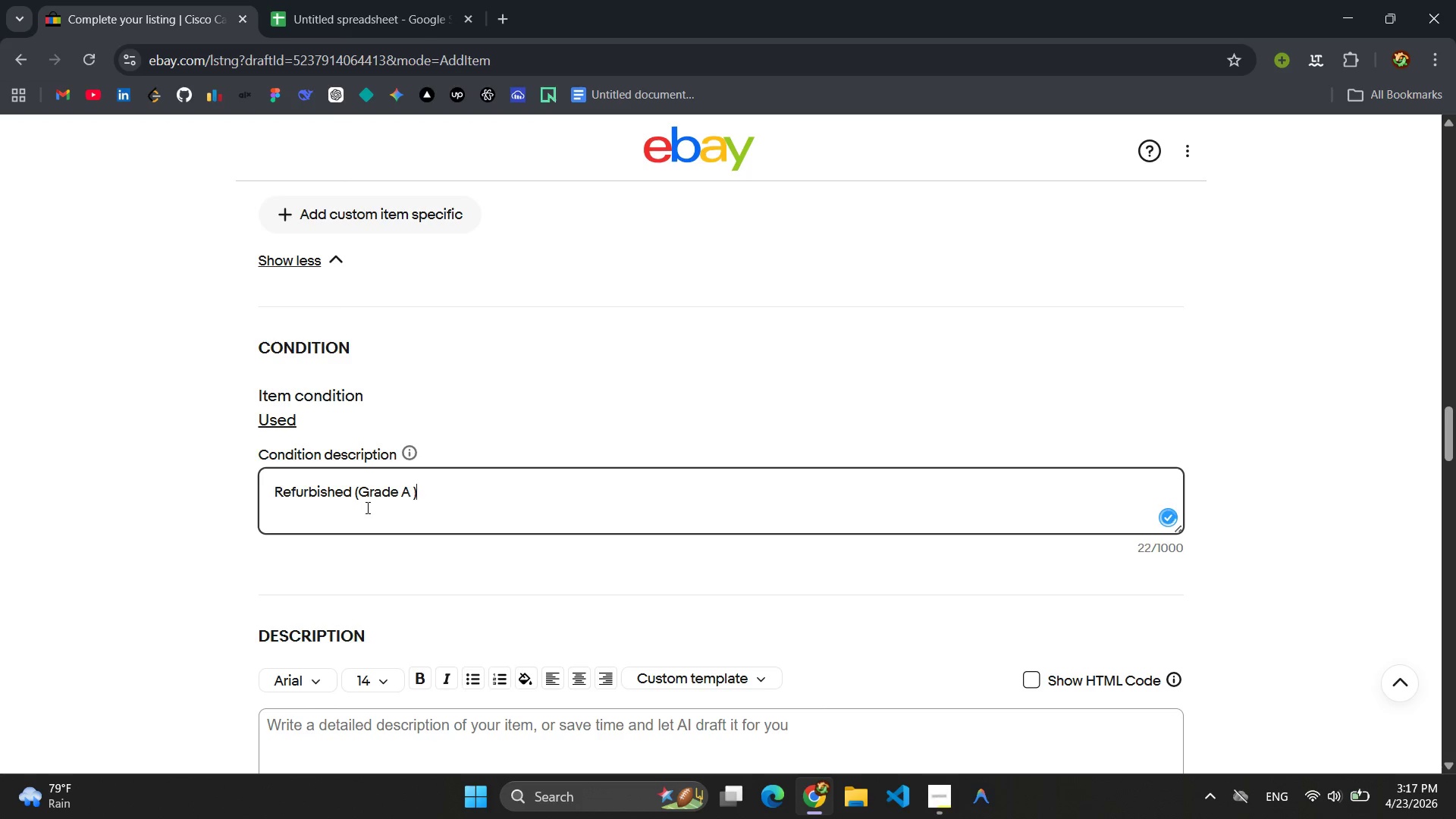 
key(Backspace)
 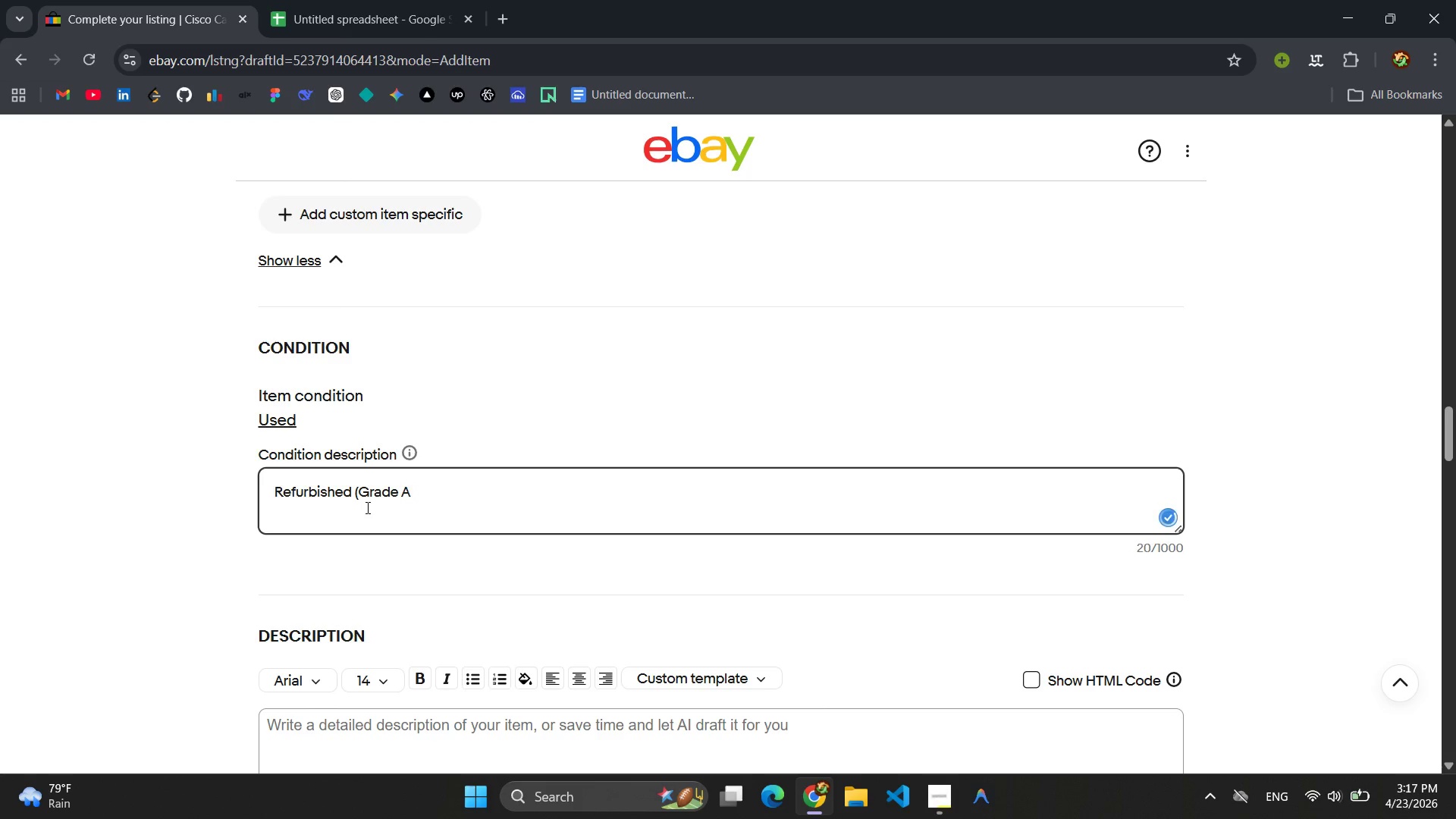 
key(Backspace)
 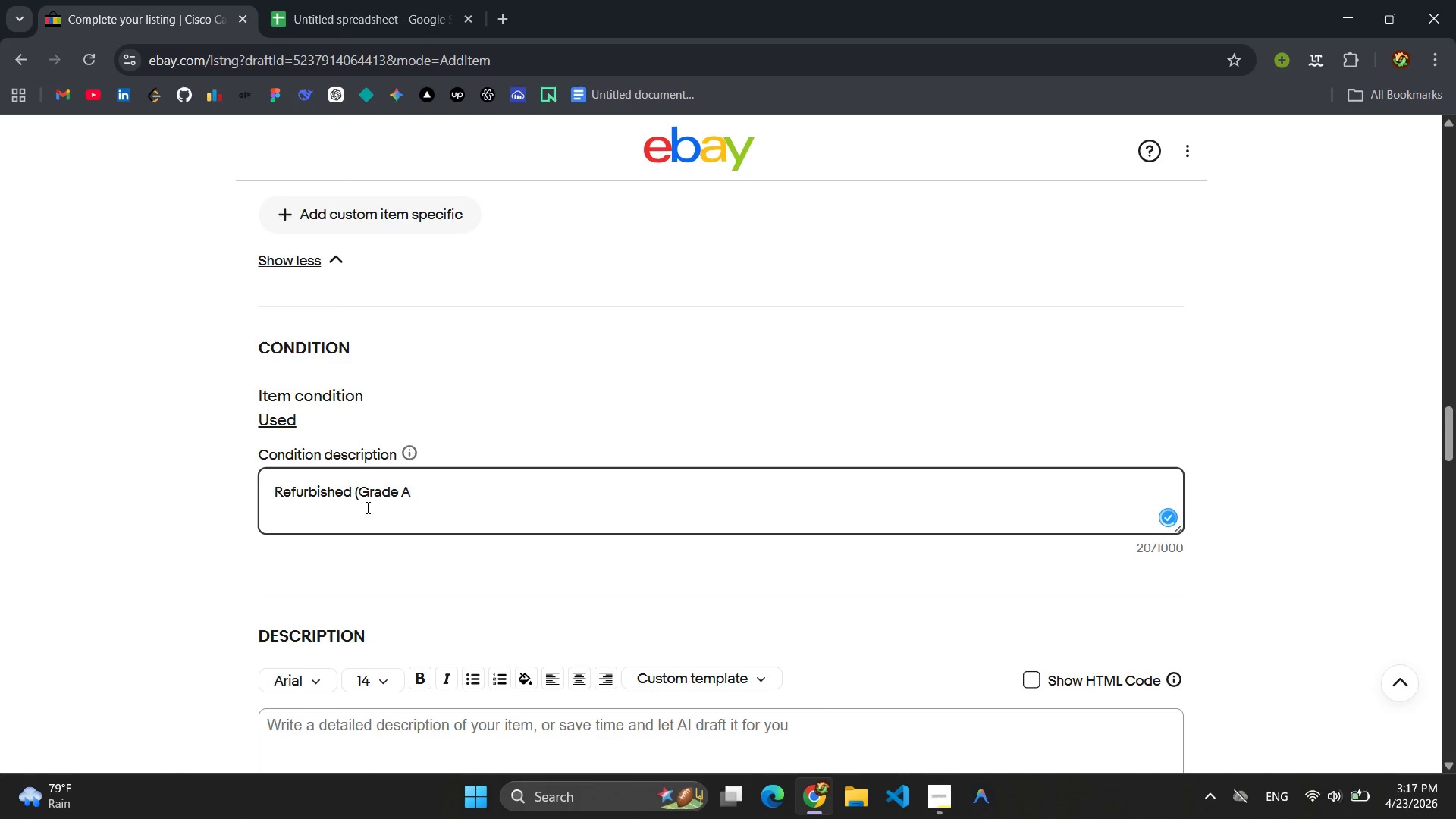 
key(Shift+ShiftLeft)
 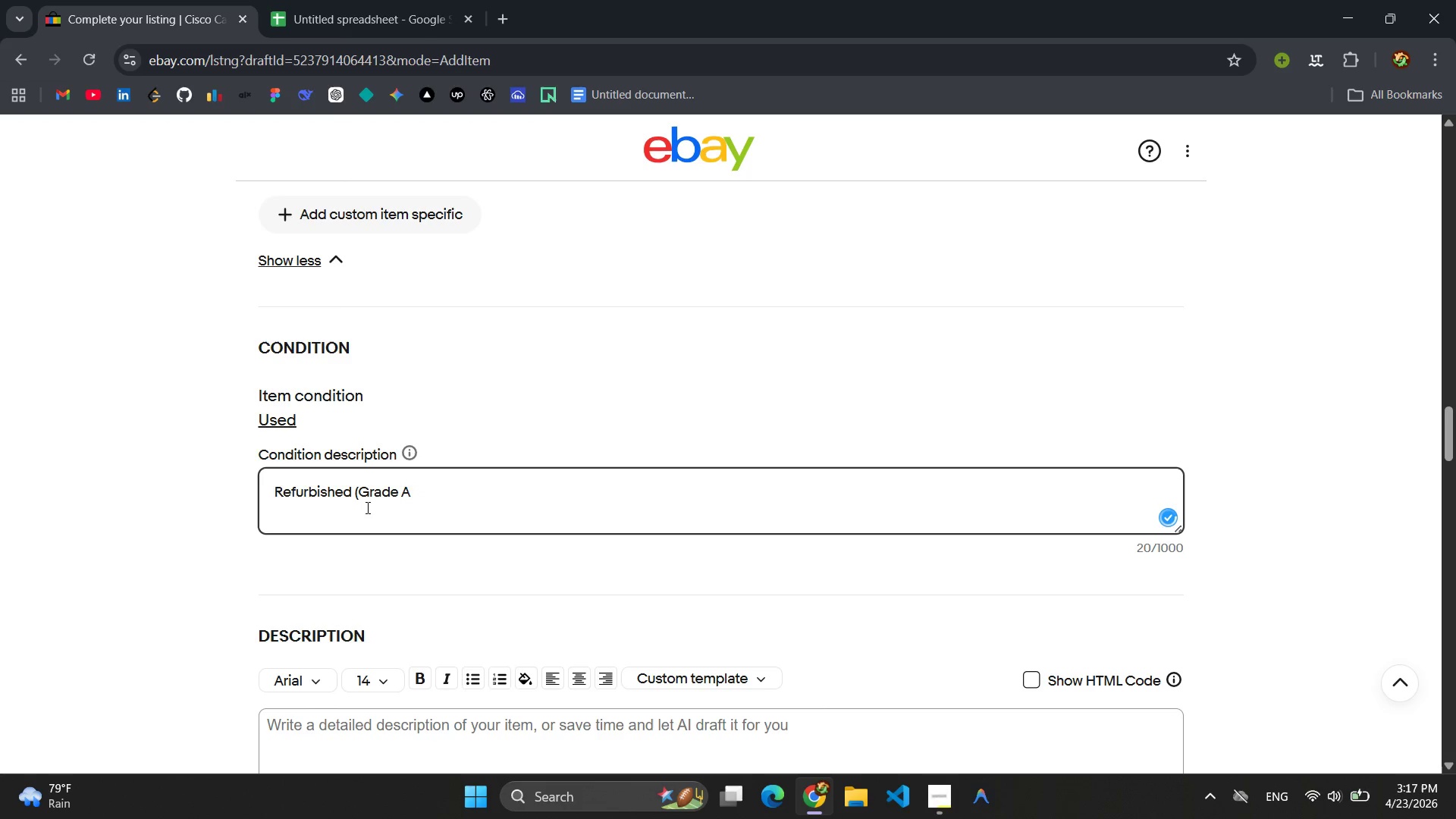 
key(Shift+0)
 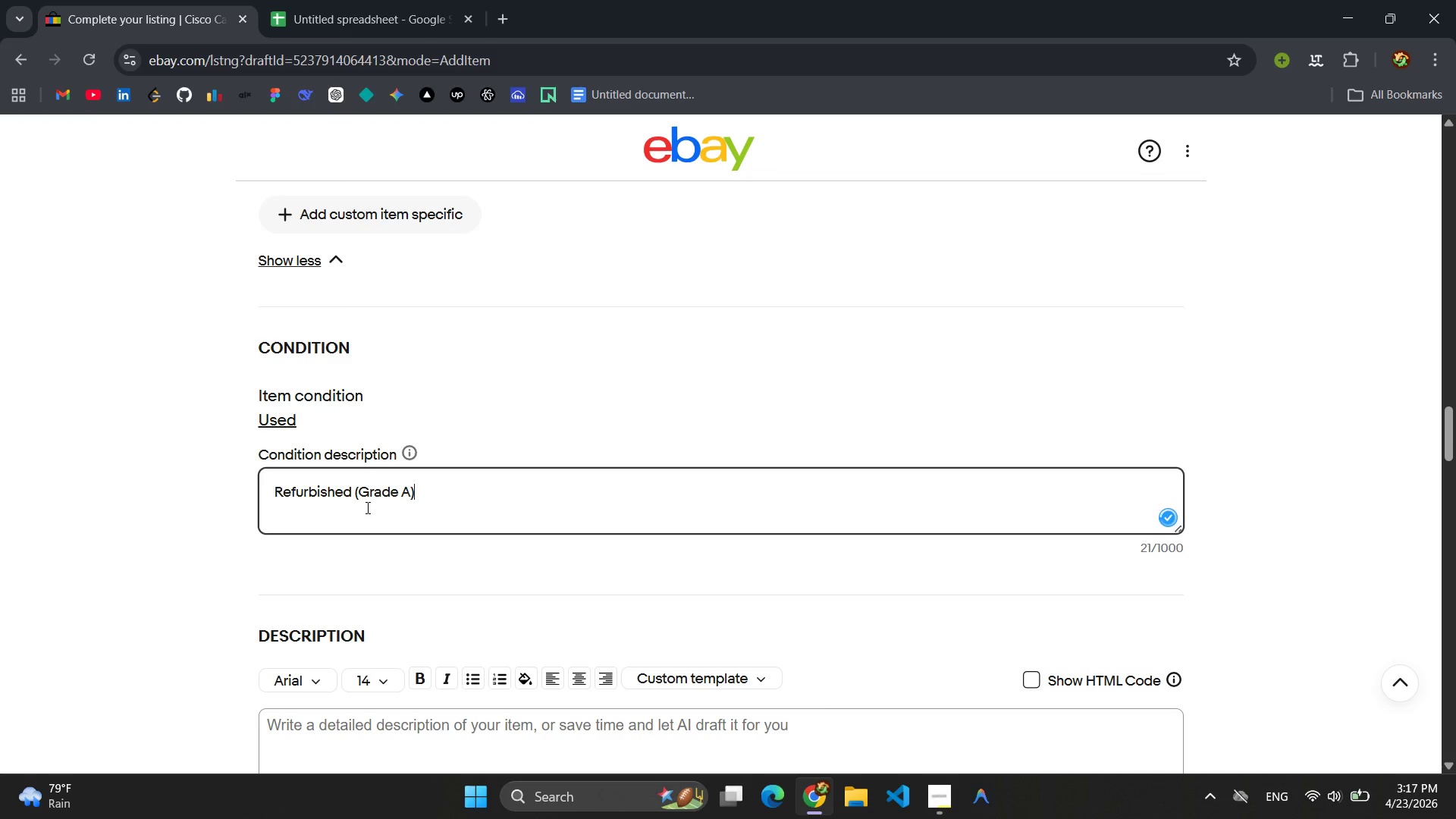 
key(Control+A)
 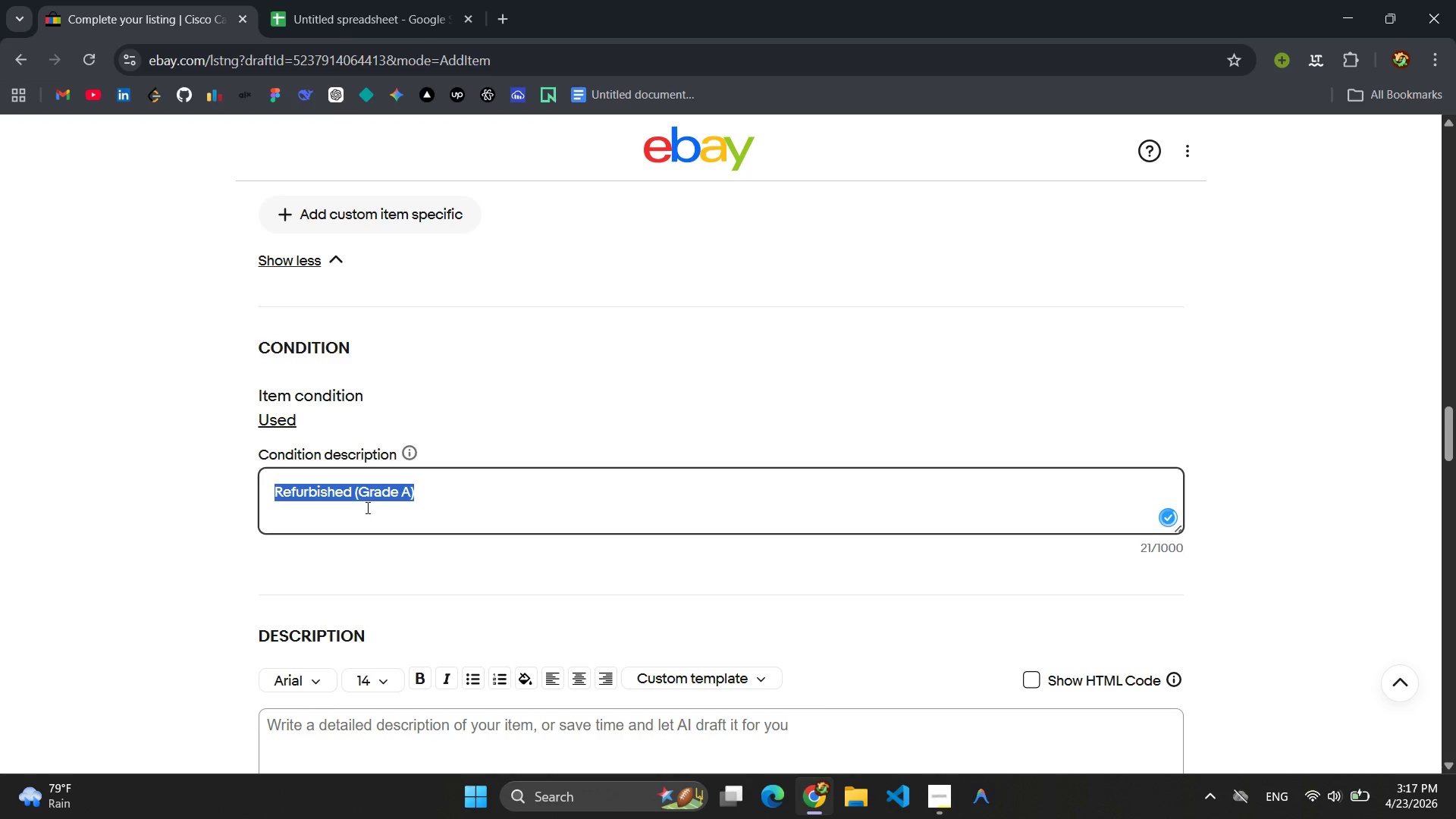 
key(Control+C)
 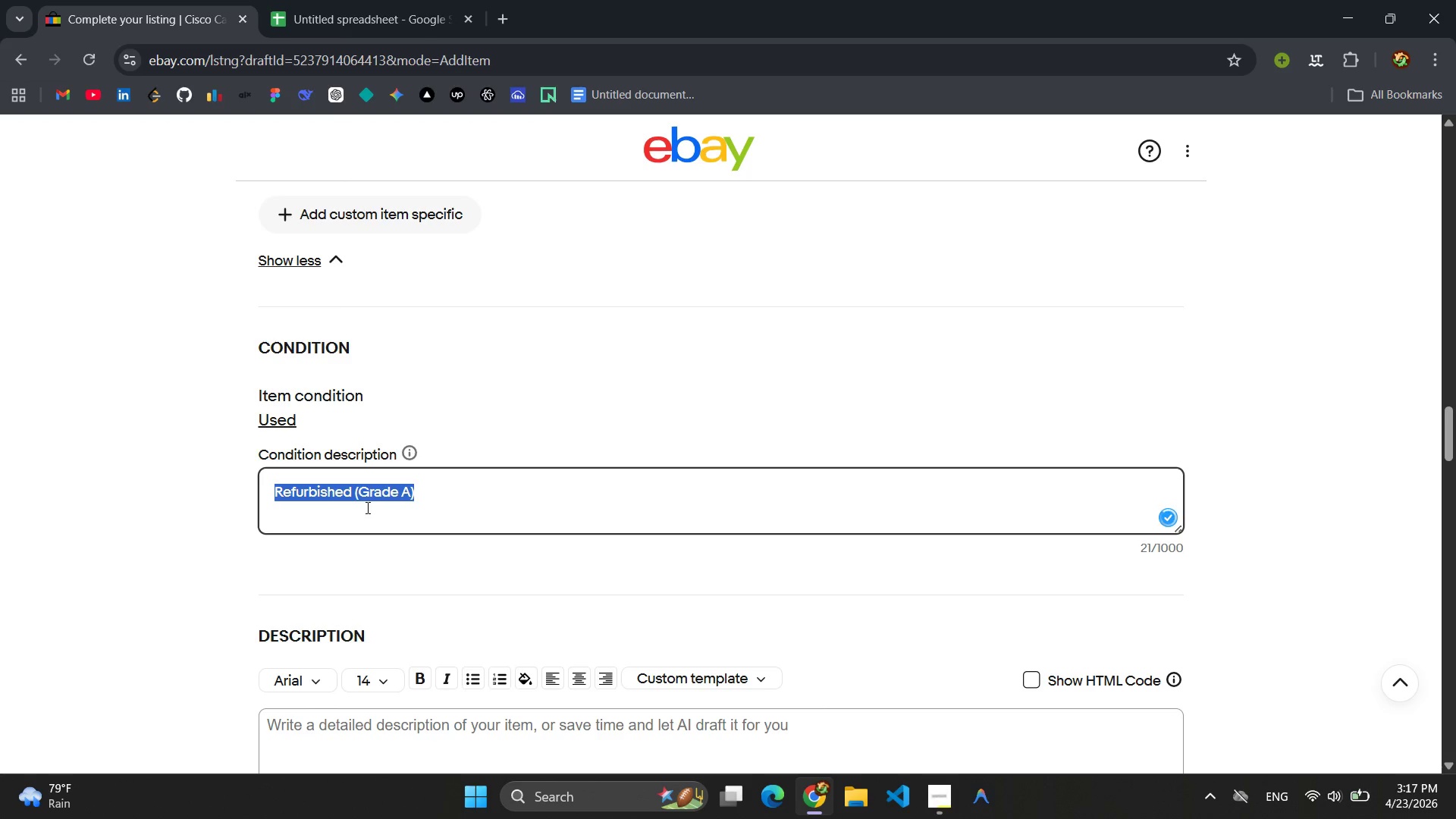 
scroll: coordinate [429, 453], scroll_direction: up, amount: 3.0
 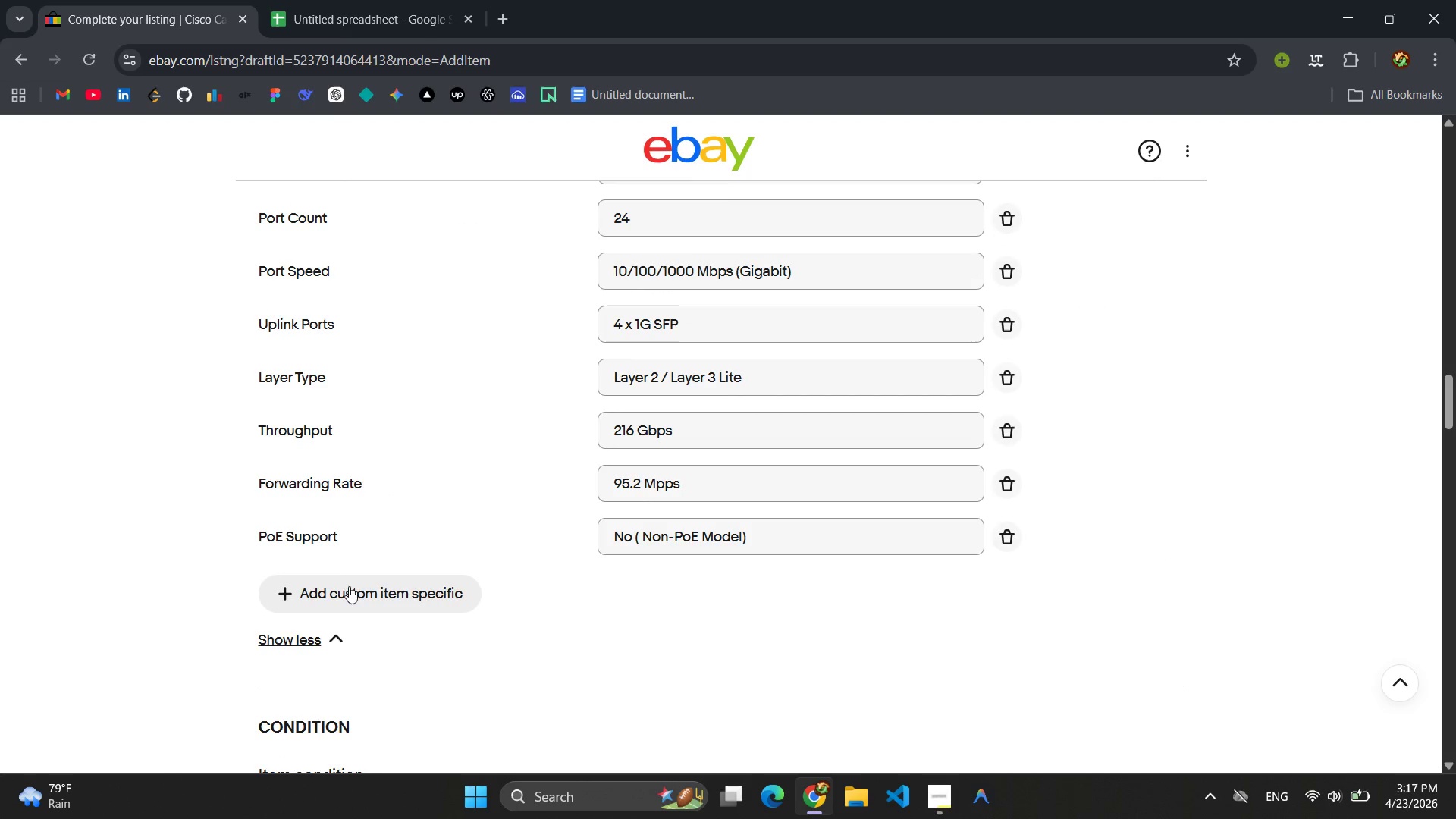 
left_click([347, 589])
 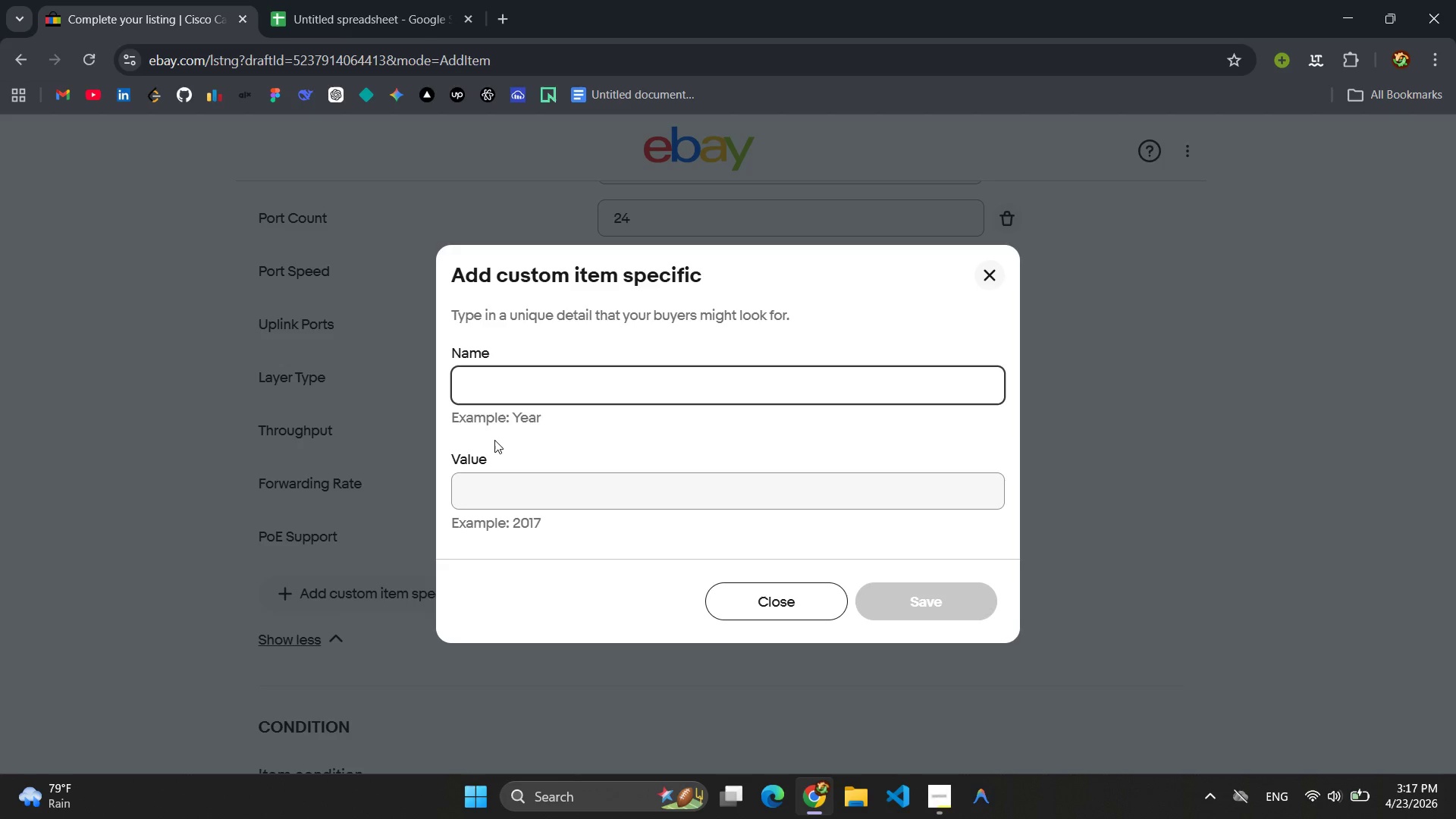 
type(OCndi)
key(Backspace)
key(Backspace)
key(Backspace)
key(Backspace)
key(Backspace)
type(Condi)
 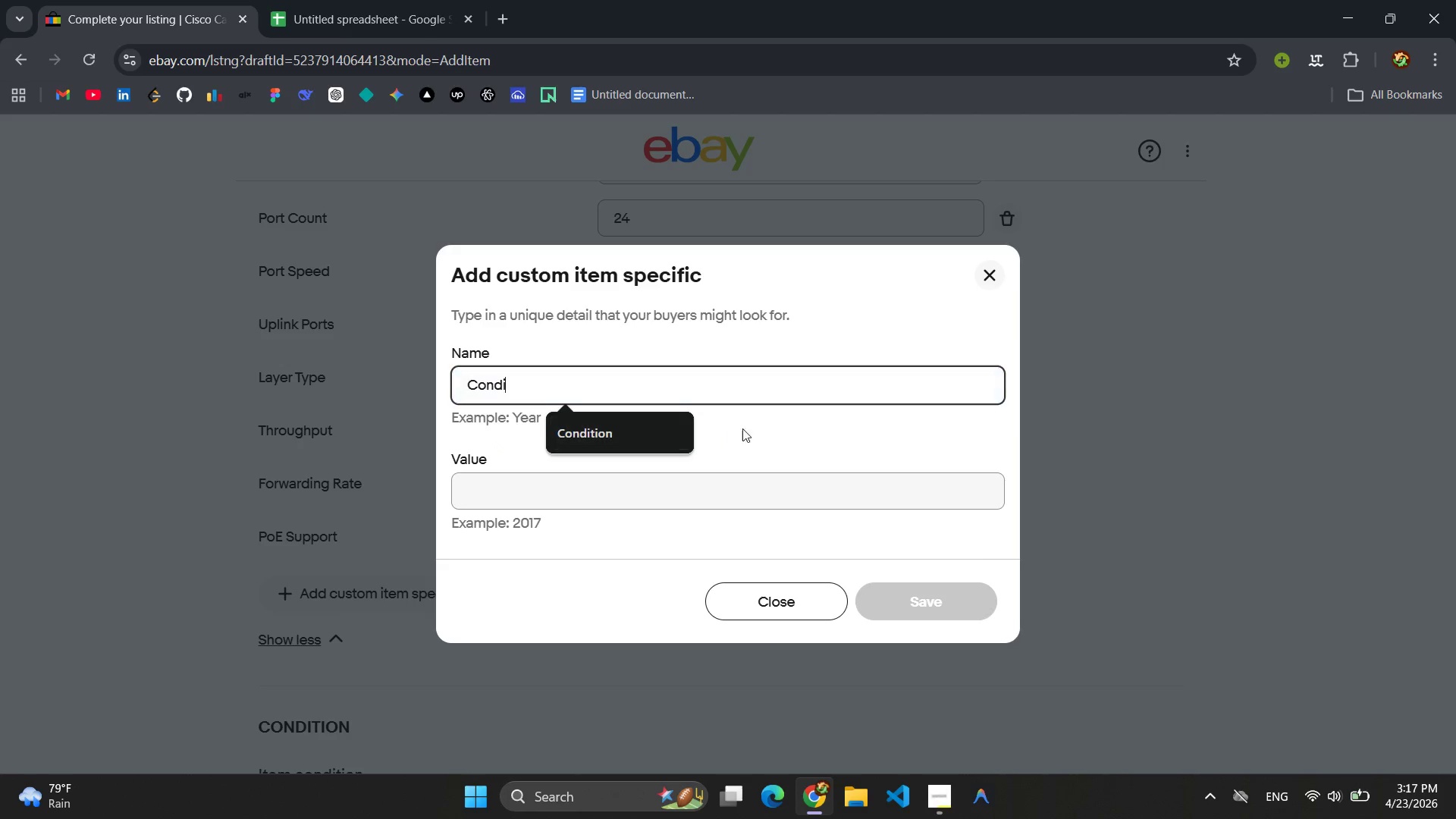 
left_click([586, 436])
 